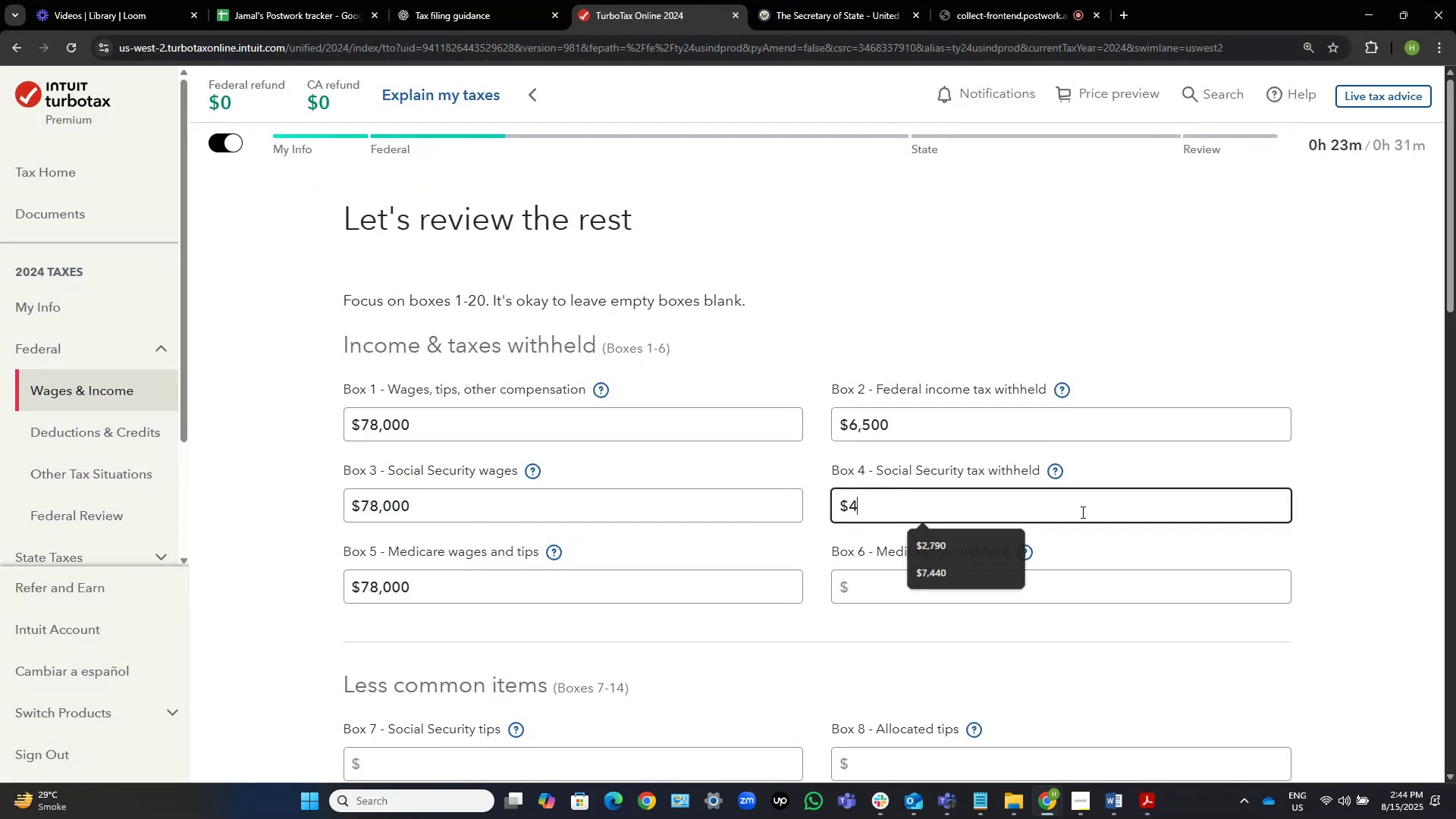 
key(Numpad8)
 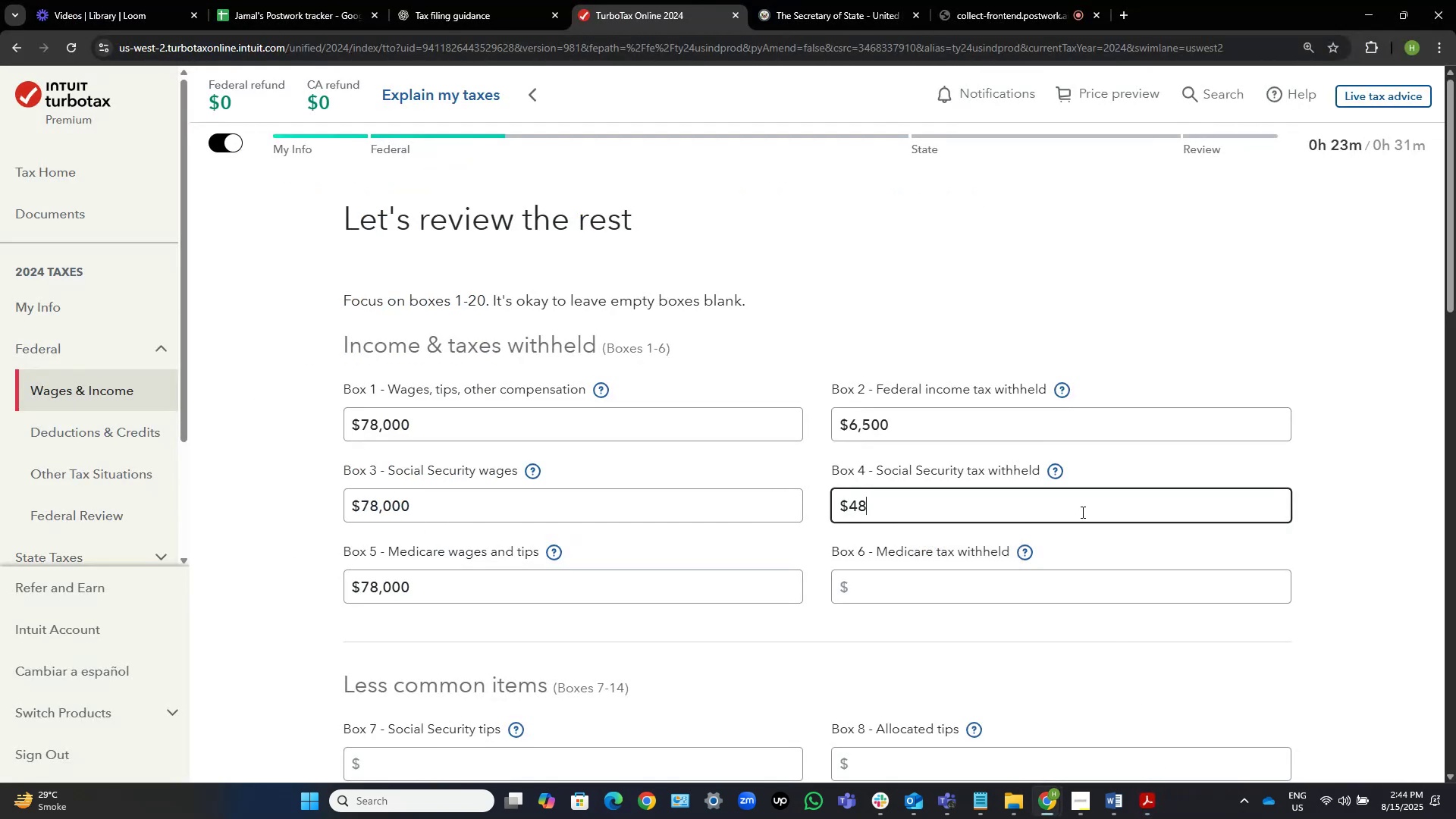 
key(Numpad3)
 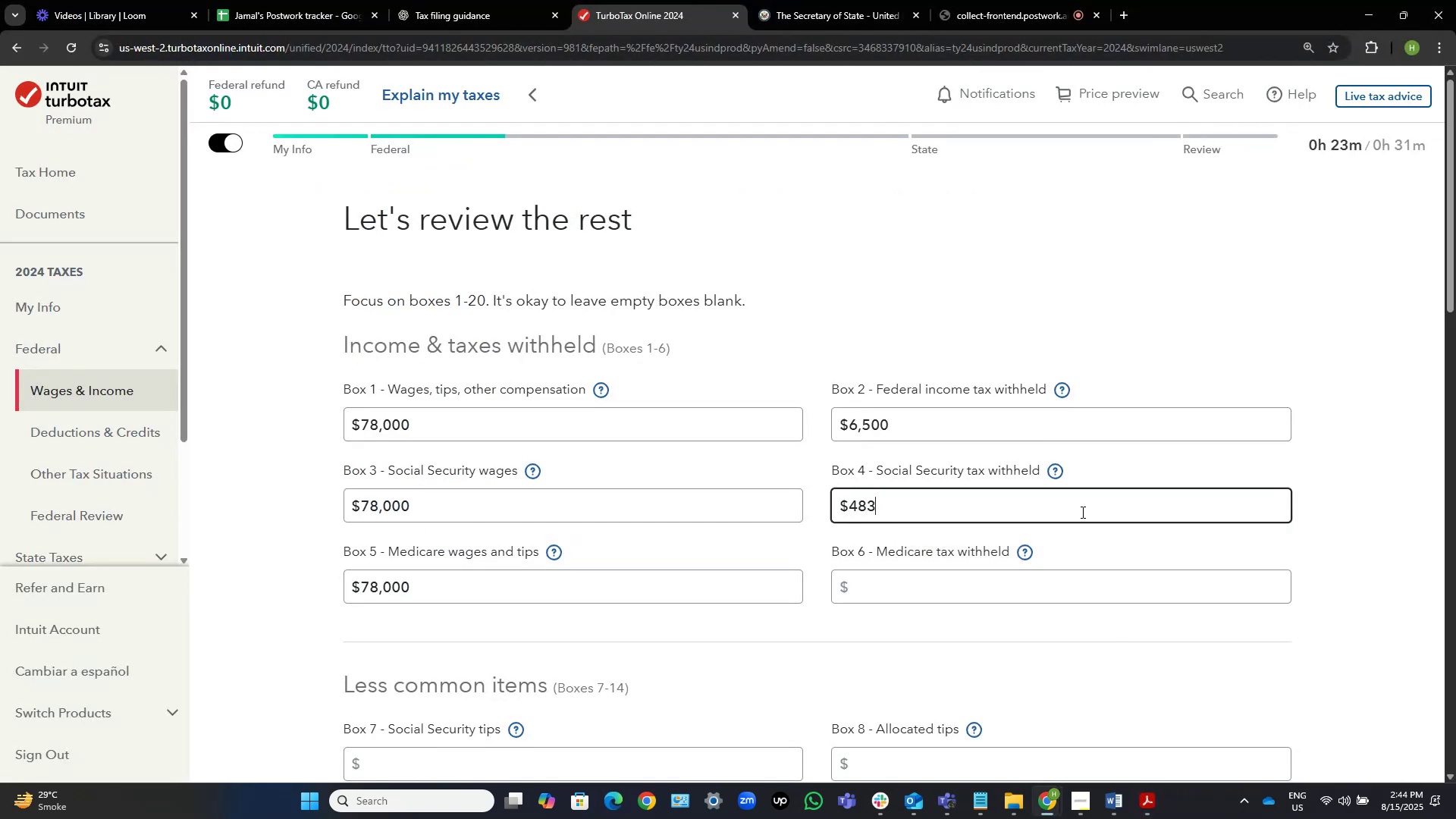 
key(Numpad6)
 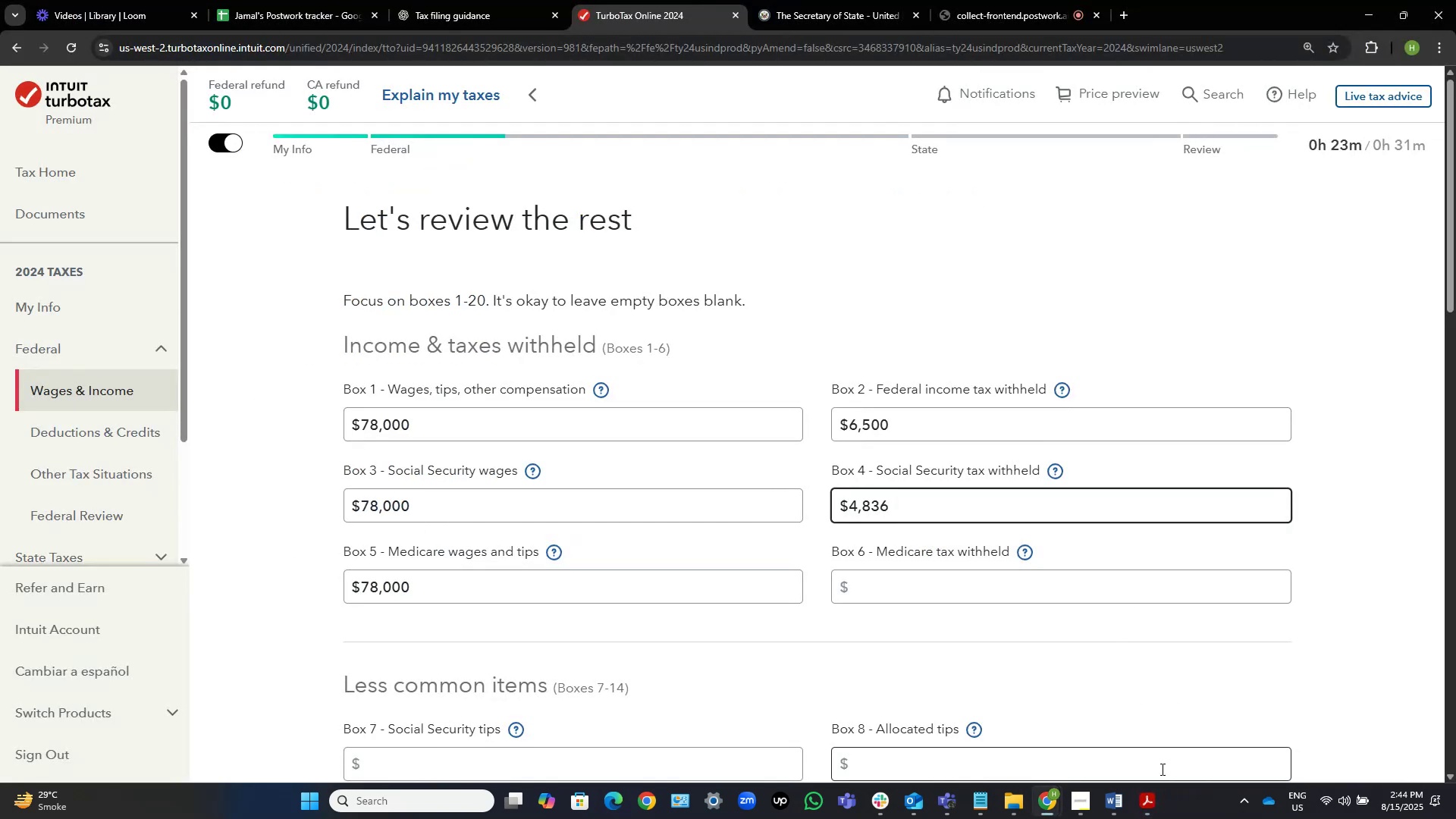 
left_click([1155, 801])
 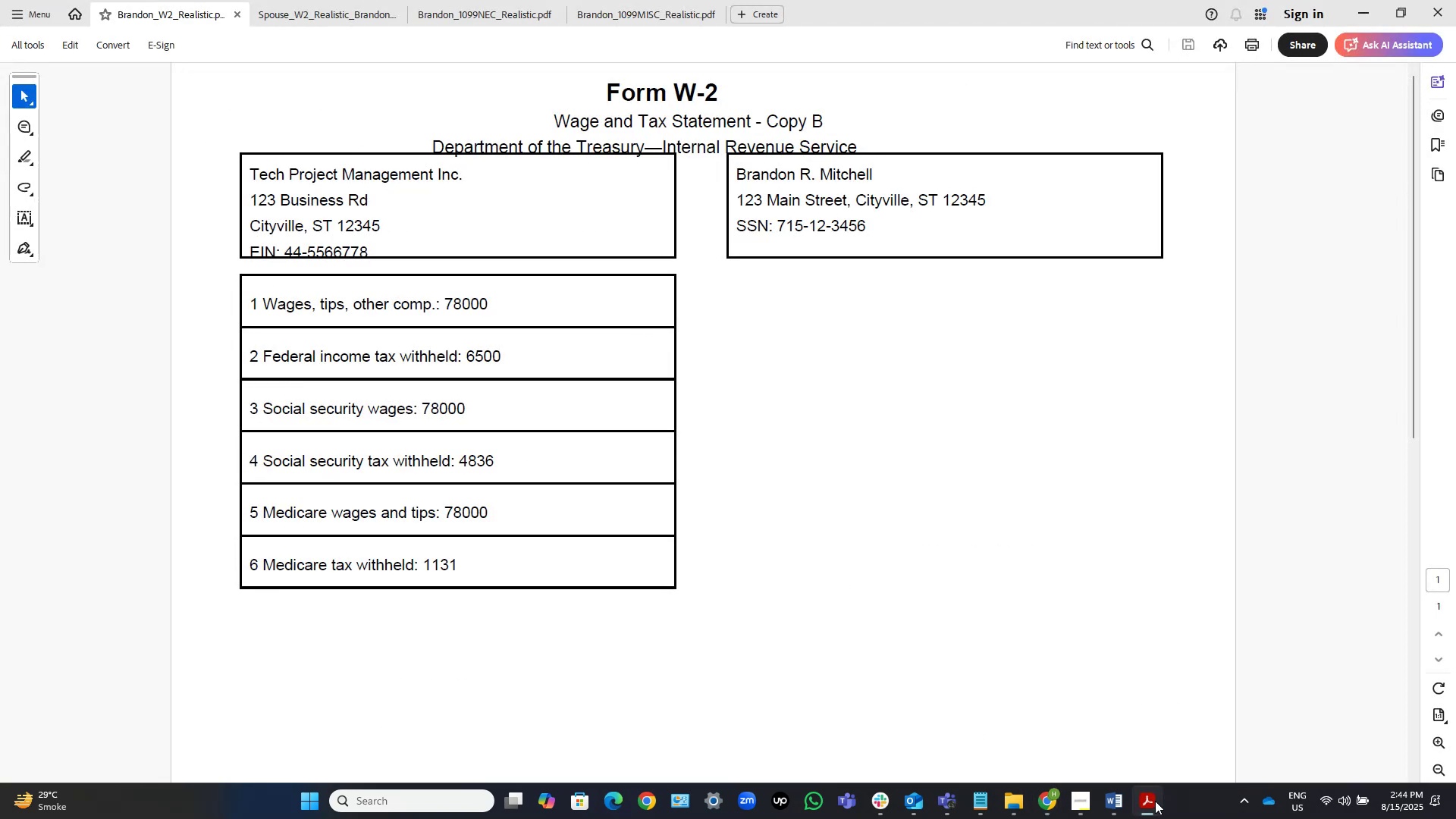 
wait(6.78)
 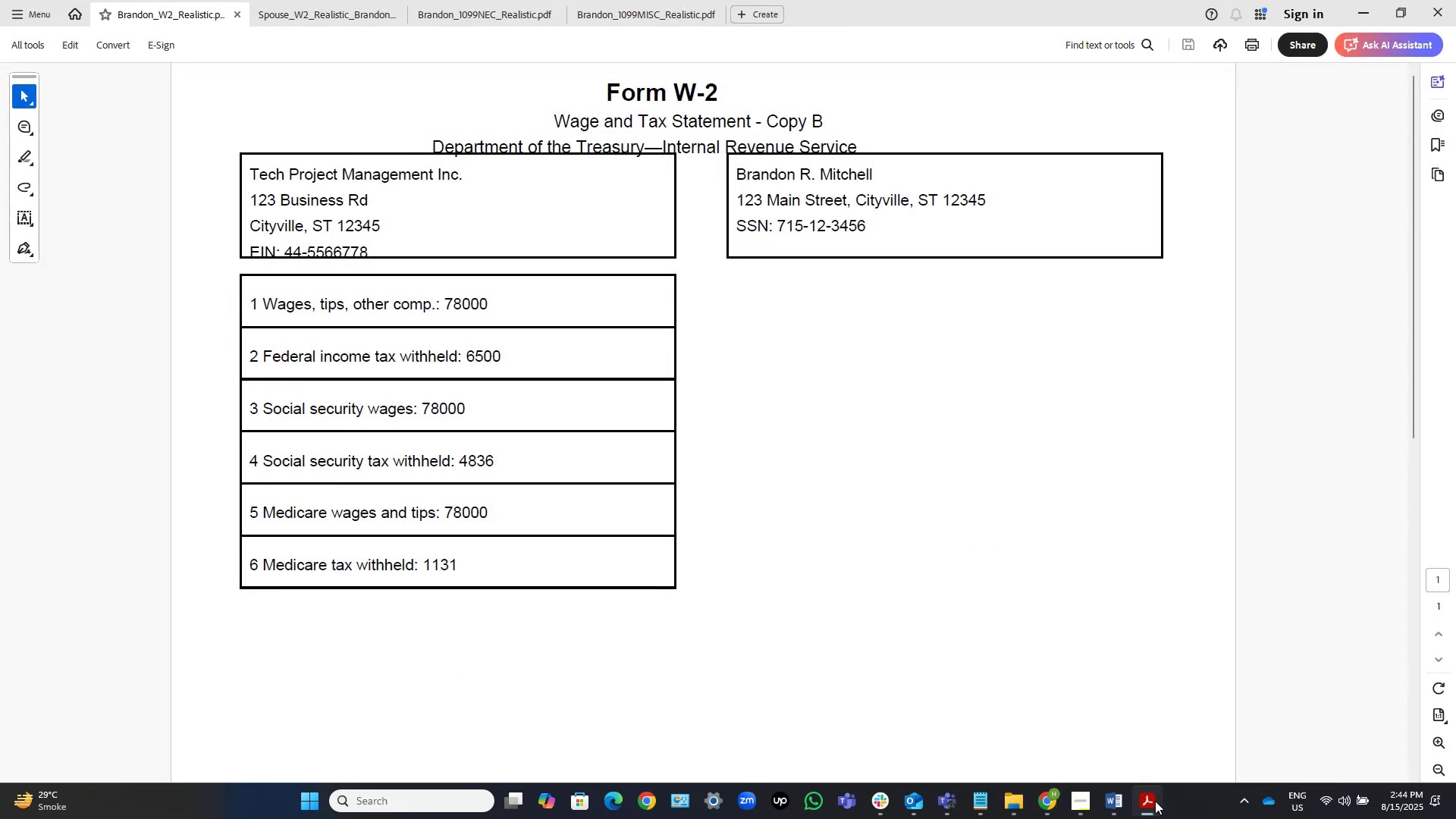 
left_click([1155, 801])
 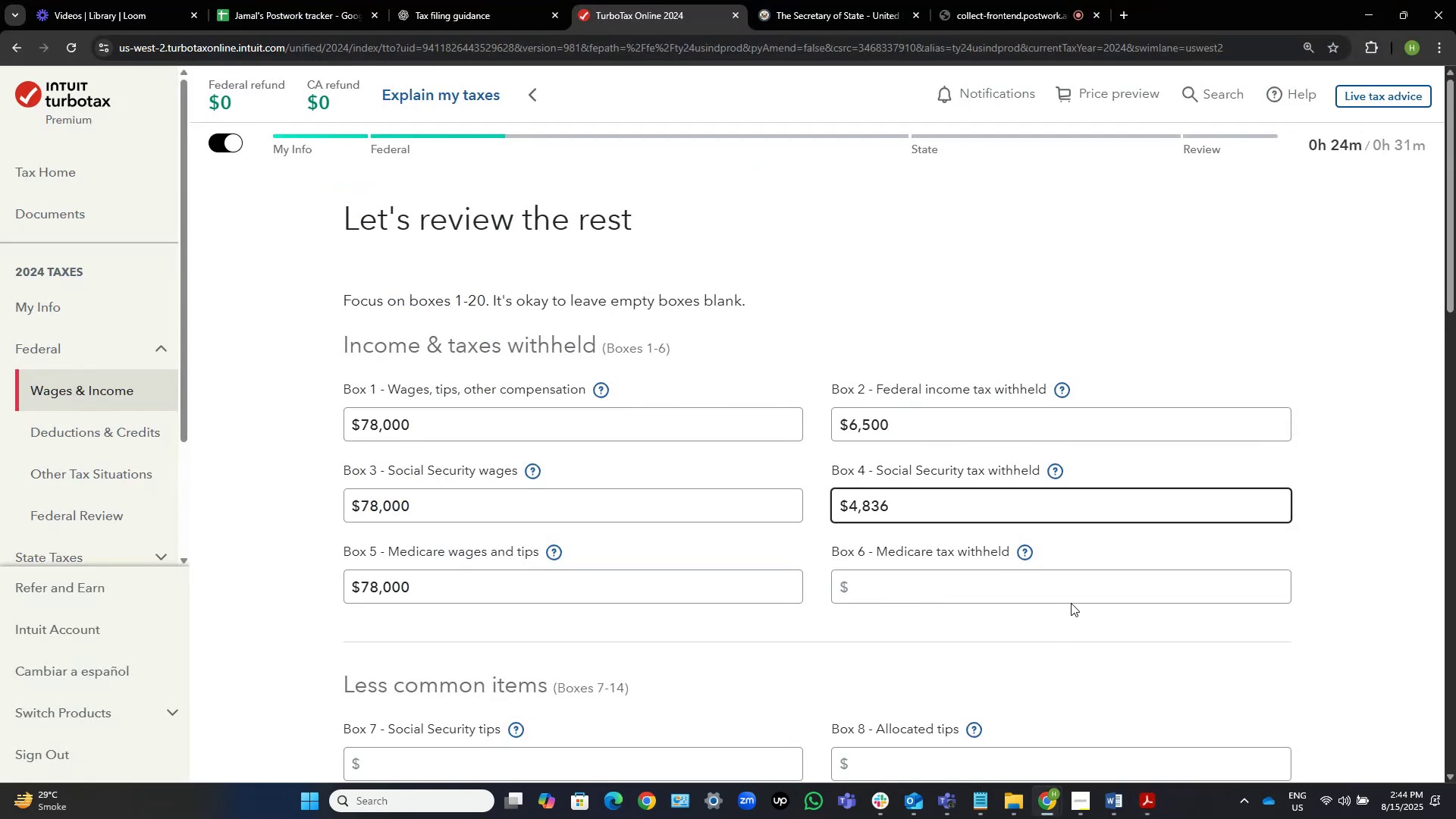 
left_click([1091, 581])
 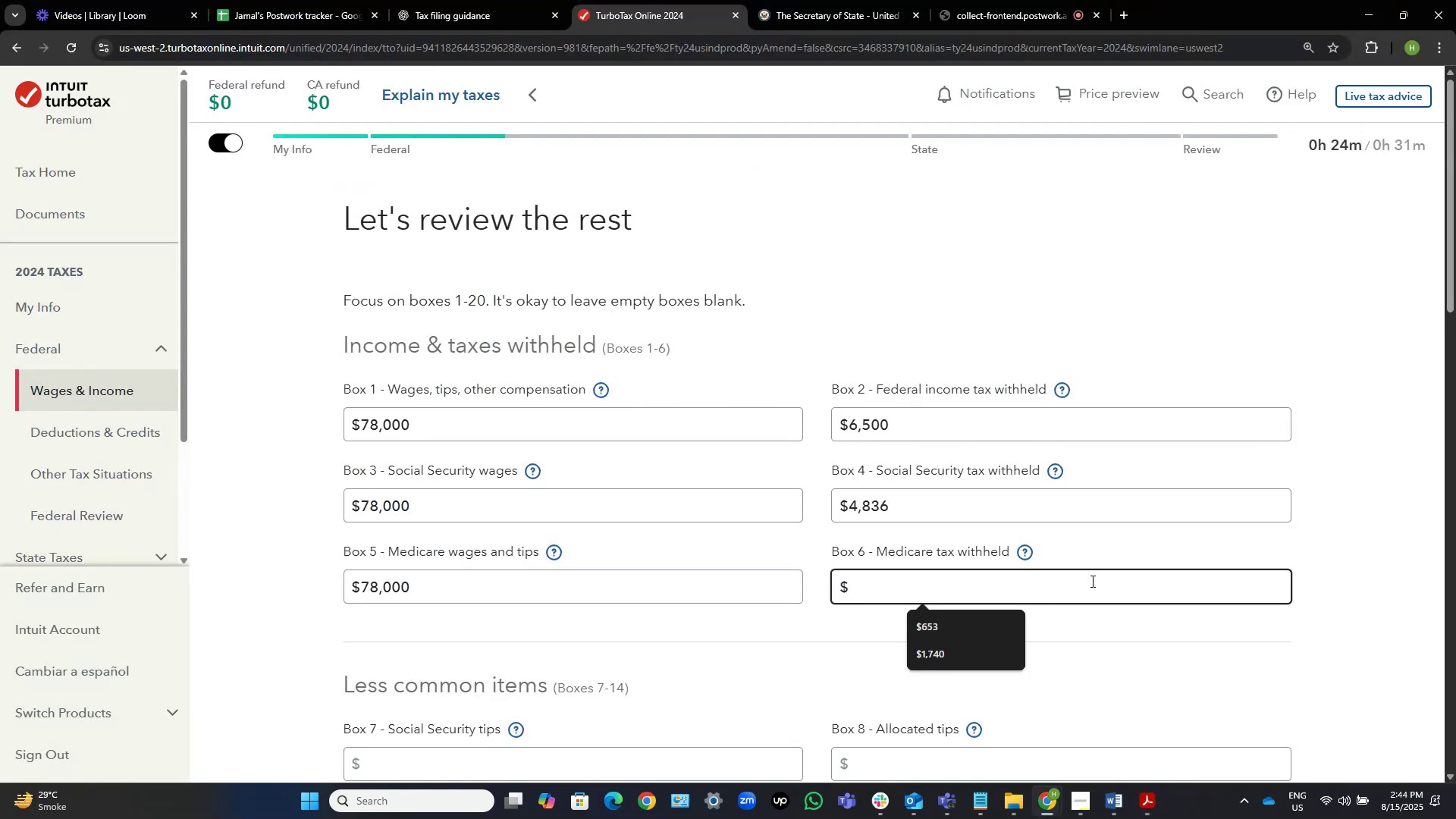 
key(Numpad1)
 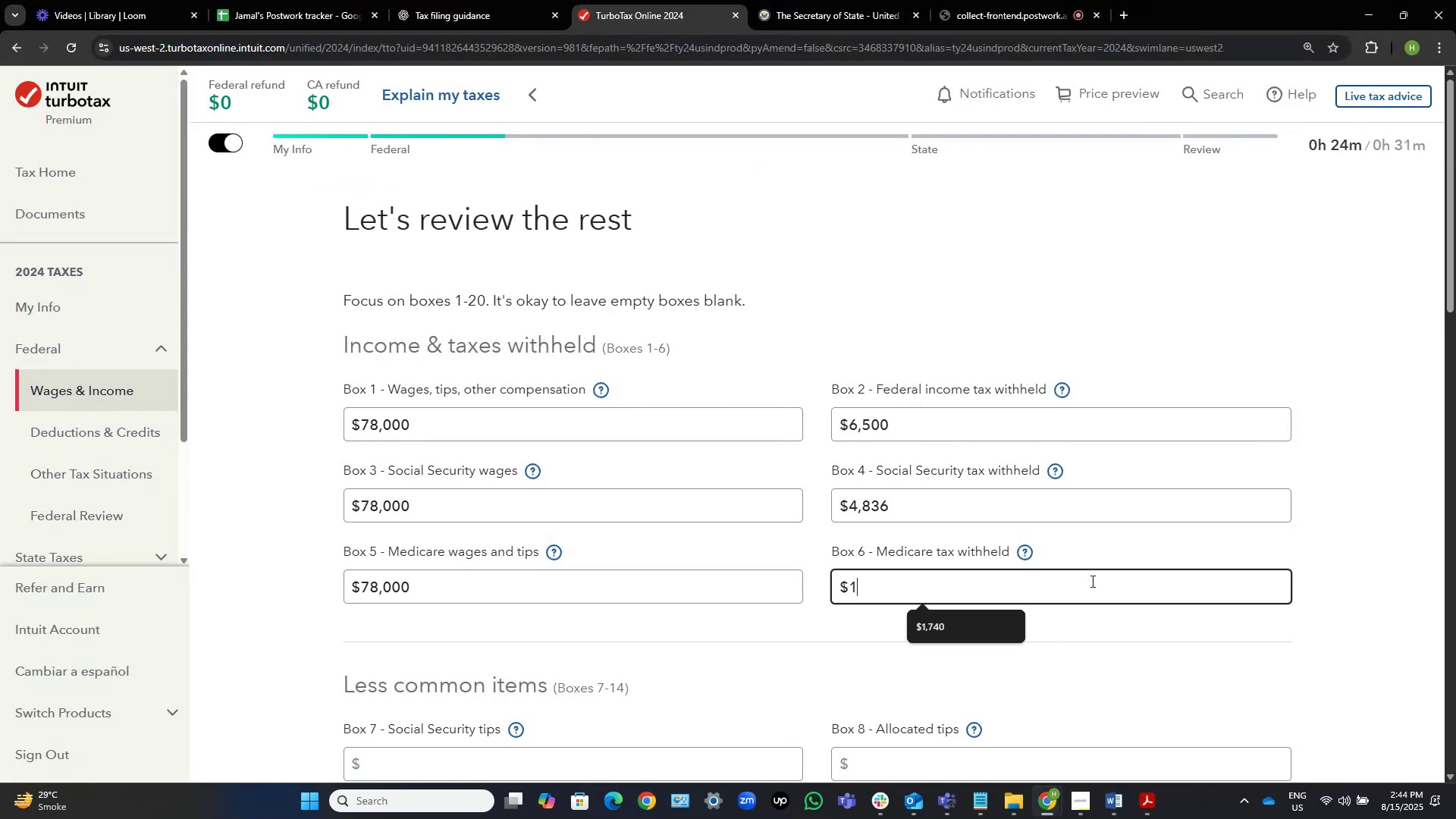 
key(Numpad1)
 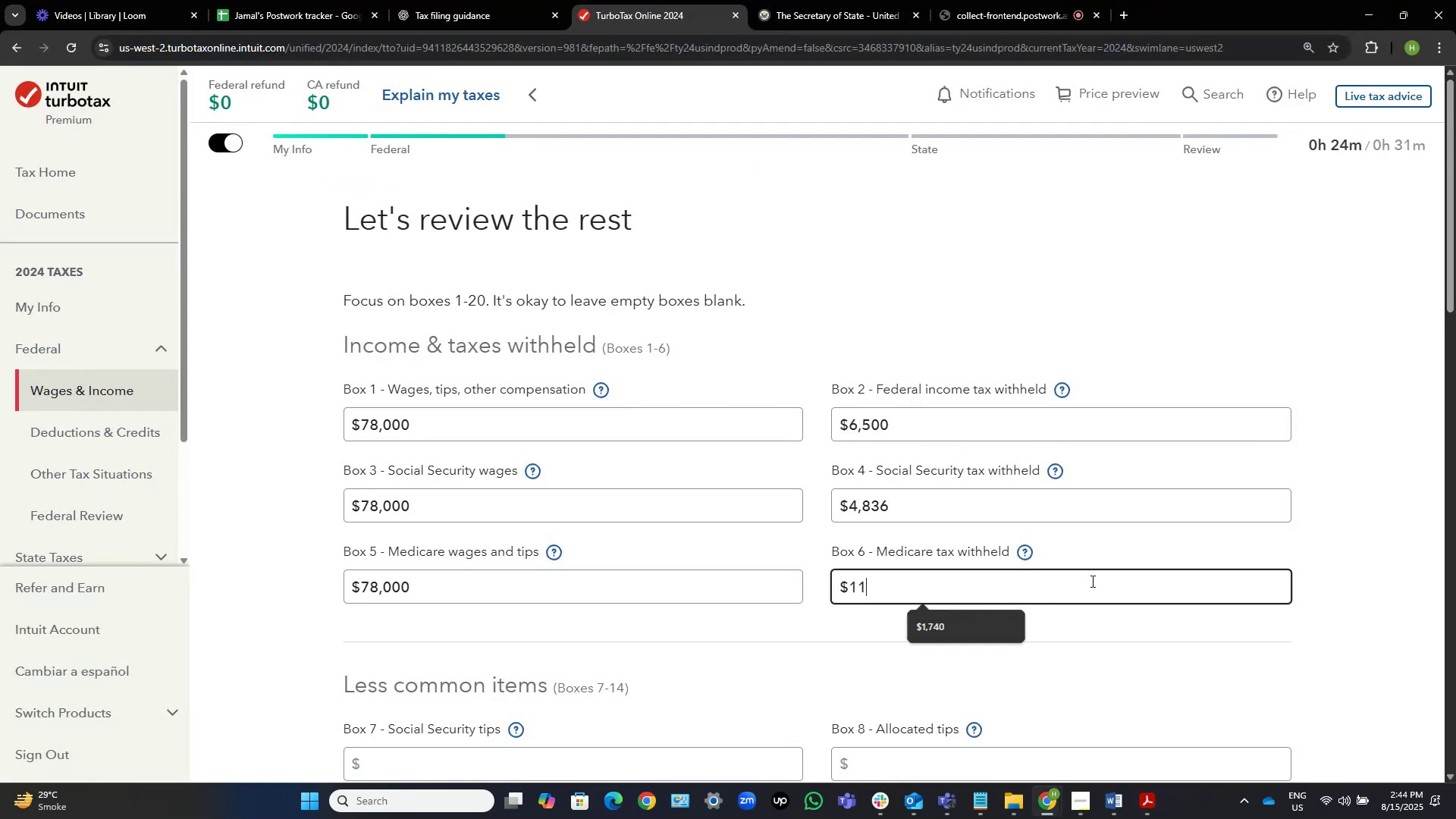 
key(Numpad3)
 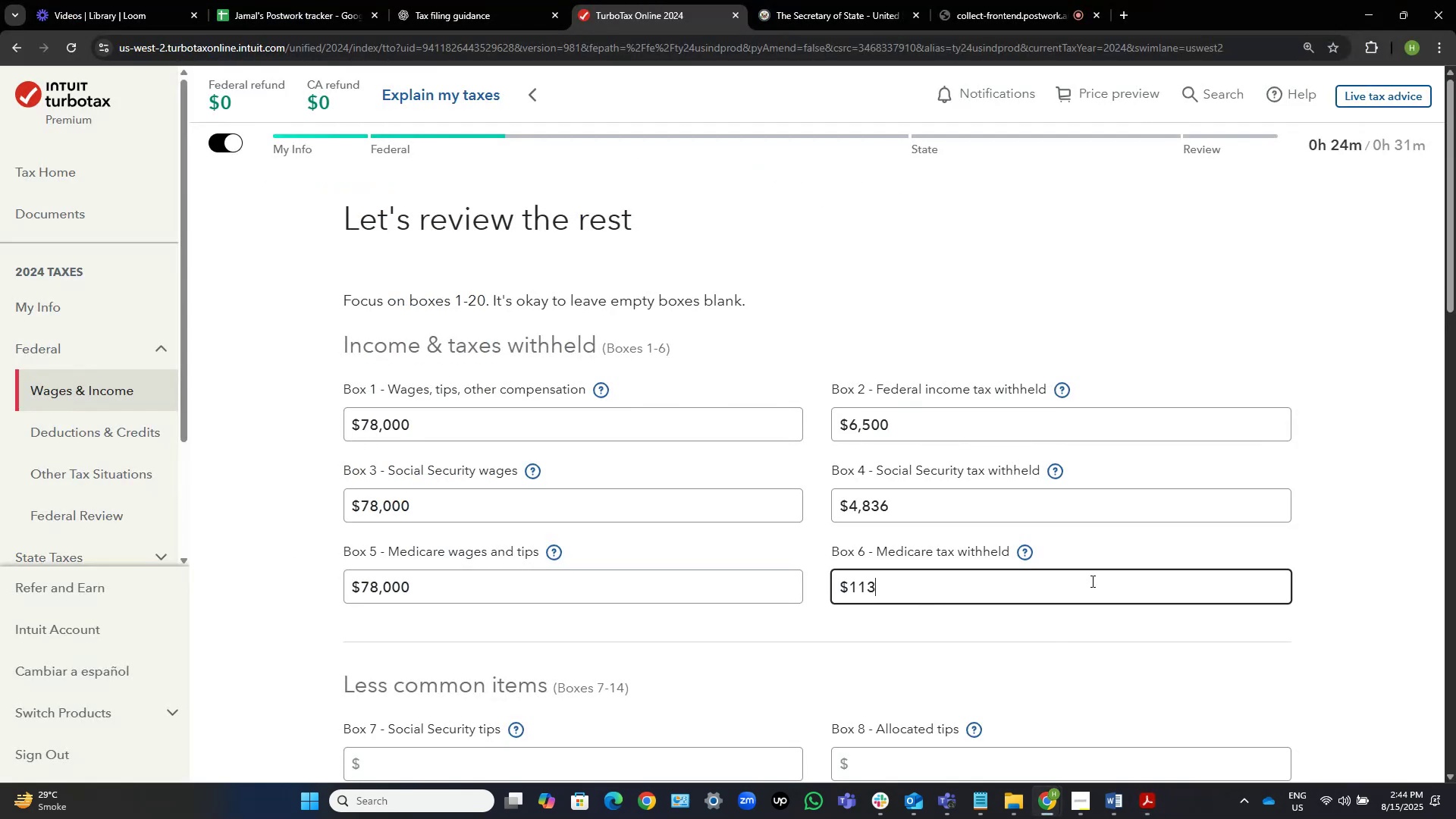 
key(Numpad1)
 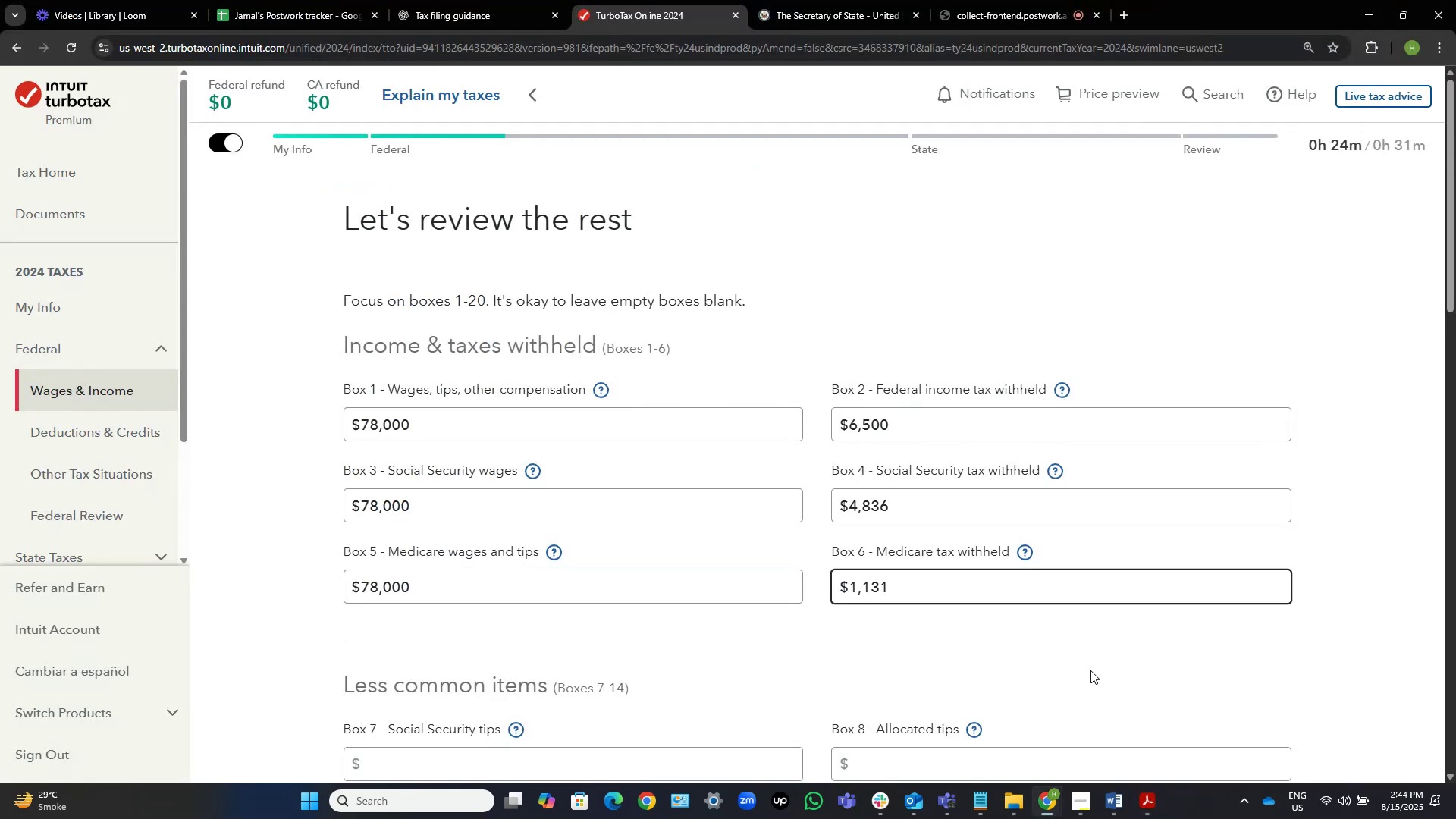 
left_click([1113, 633])
 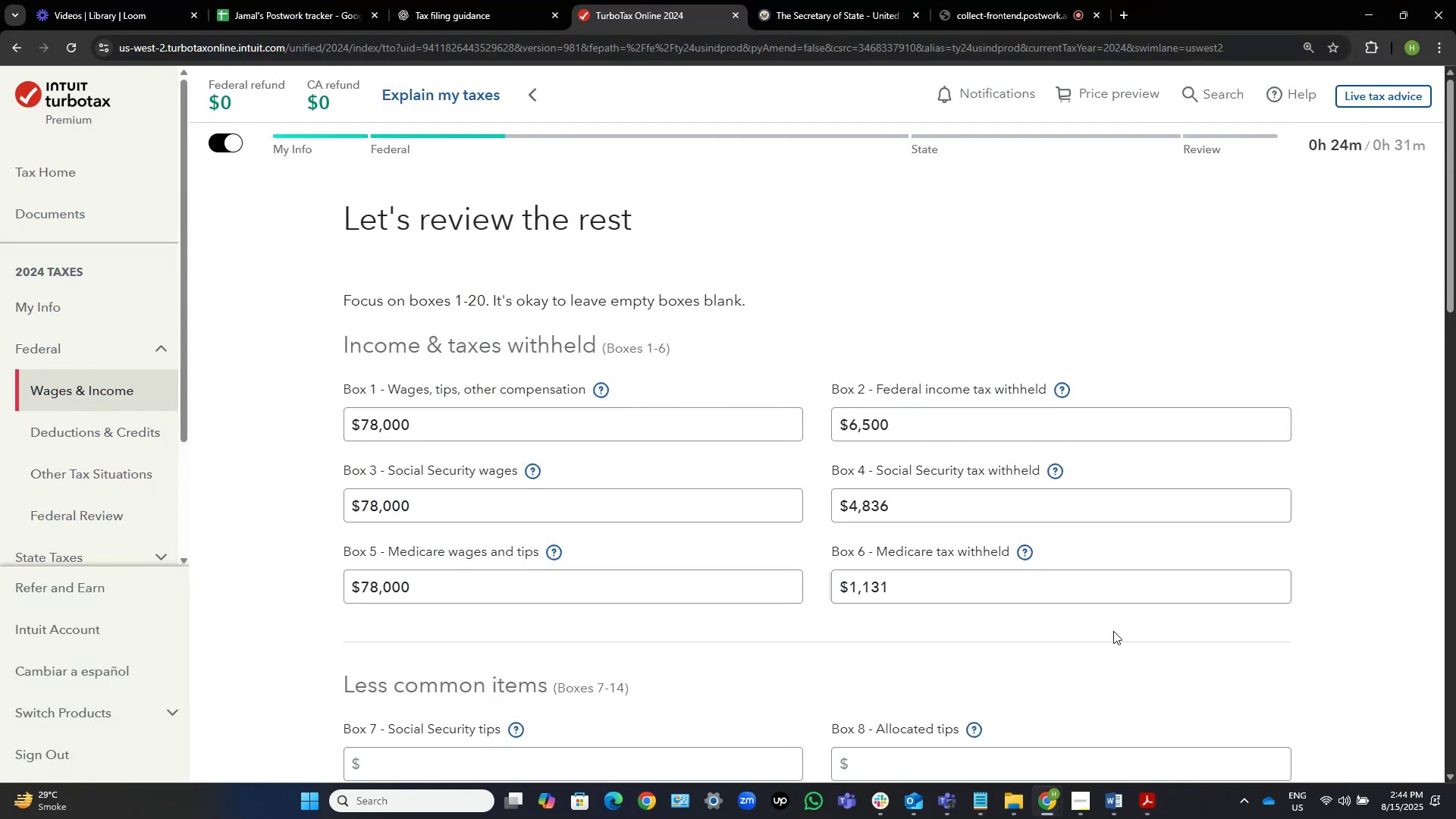 
scroll: coordinate [723, 535], scroll_direction: down, amount: 5.0
 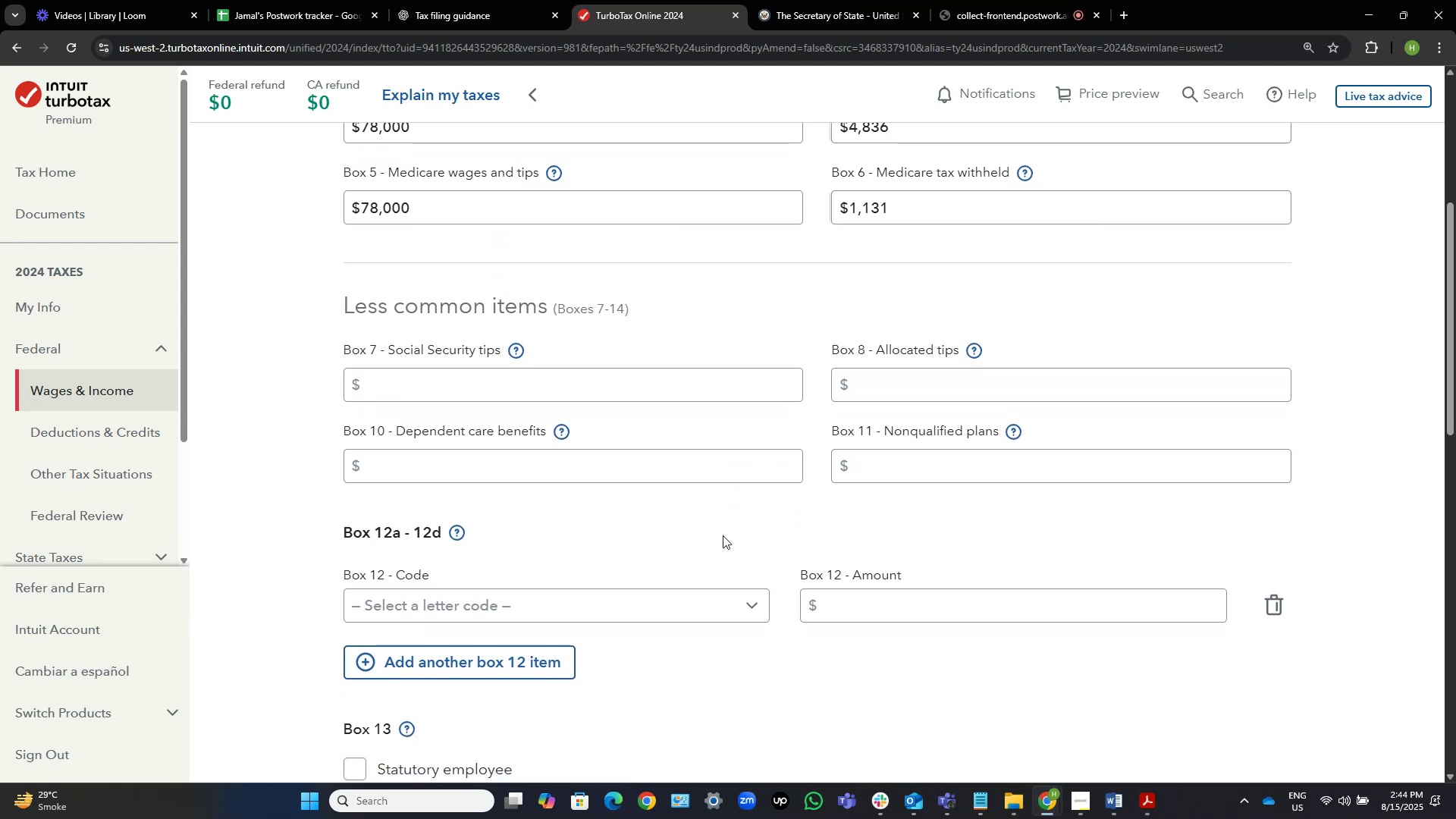 
wait(8.64)
 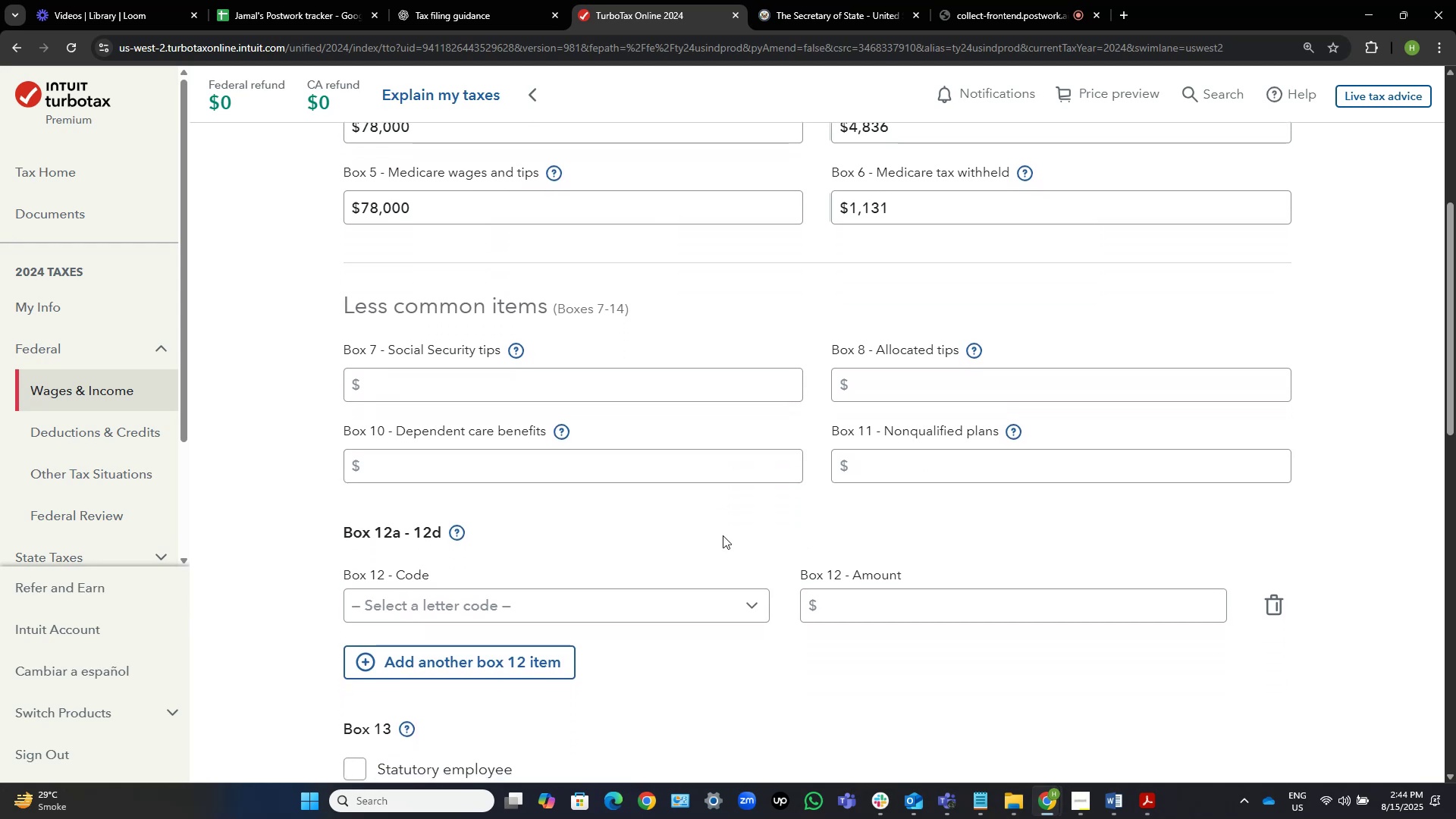 
left_click([1157, 801])
 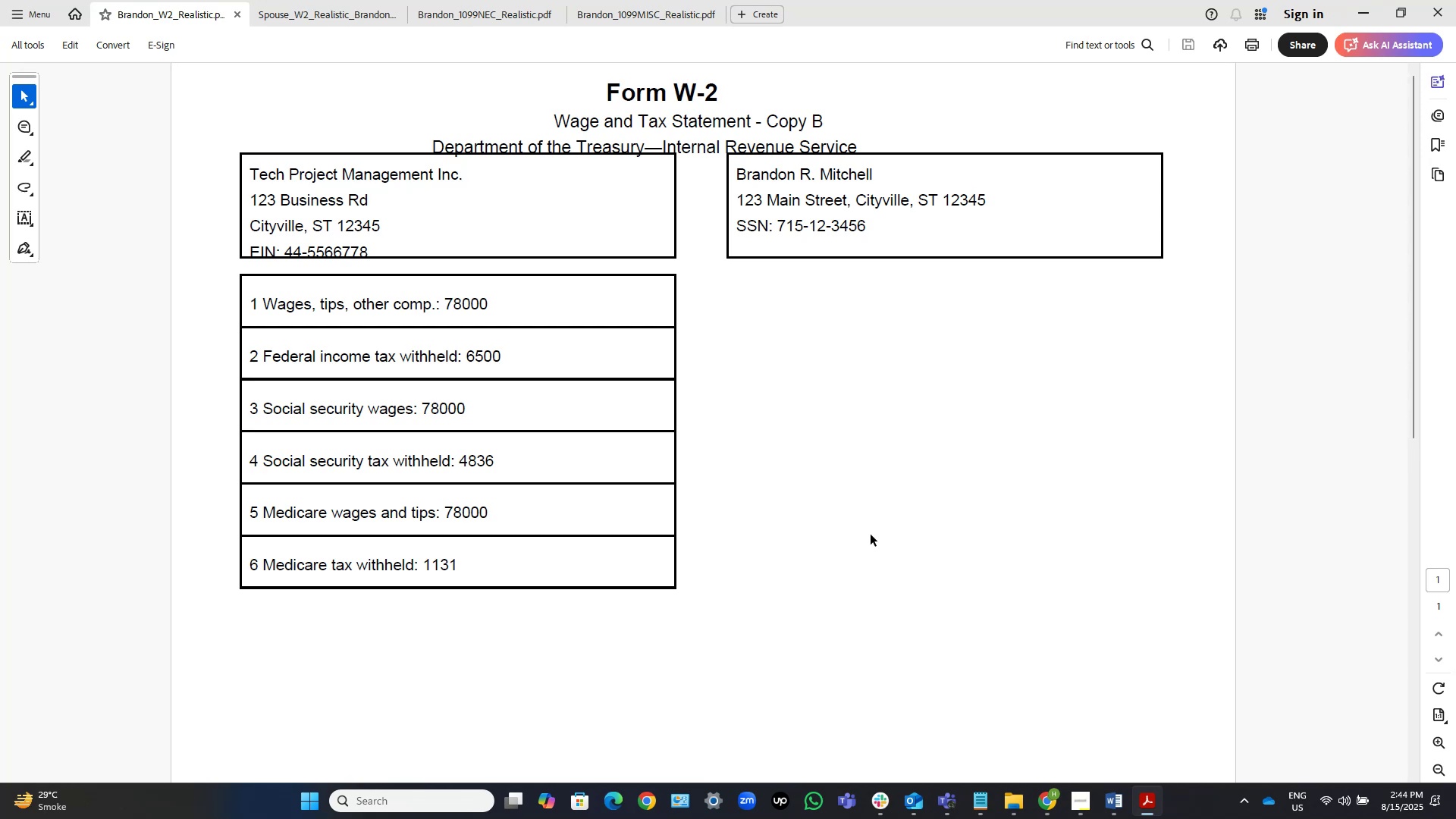 
scroll: coordinate [1131, 805], scroll_direction: up, amount: 7.0
 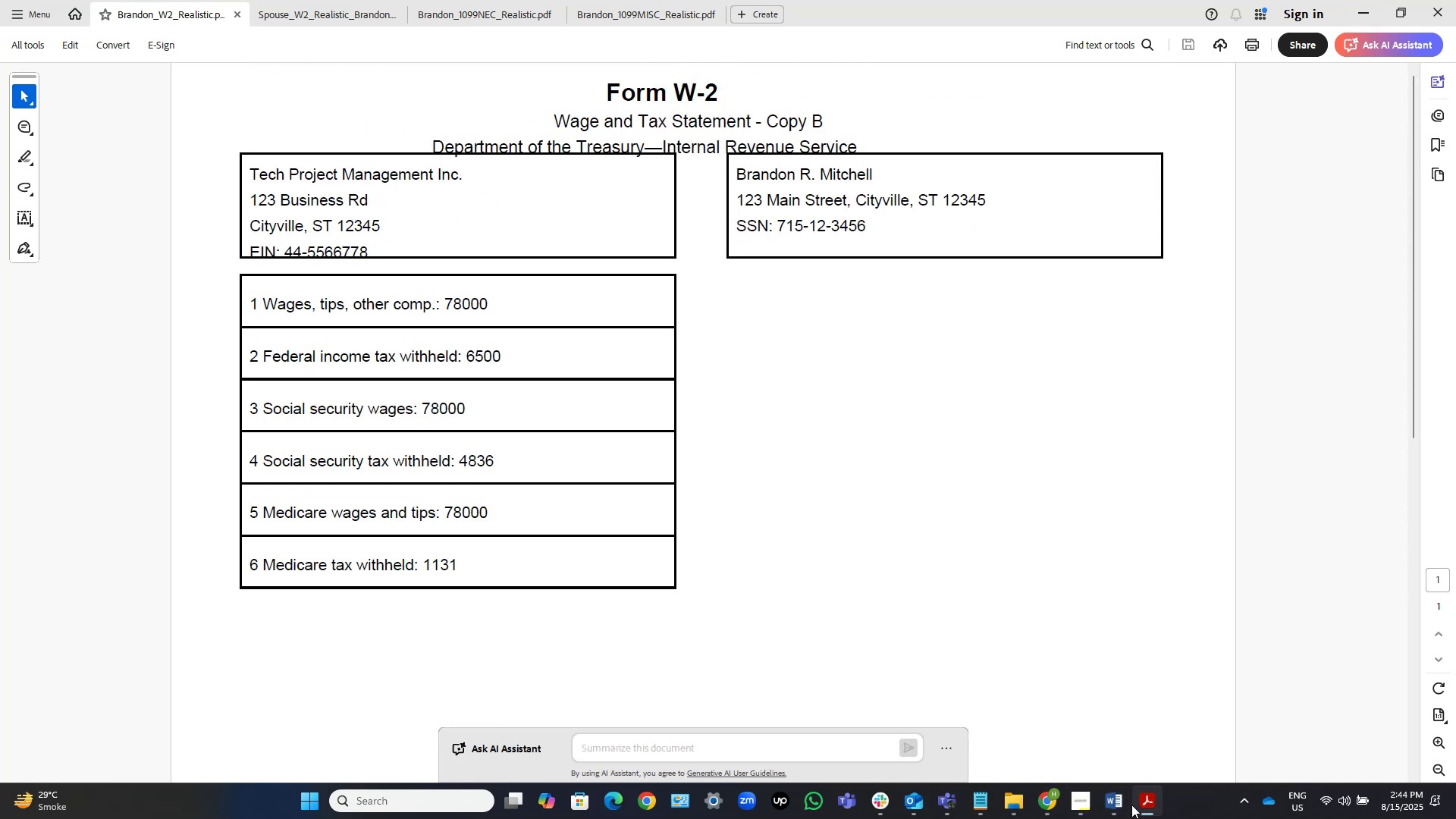 
left_click([1131, 805])
 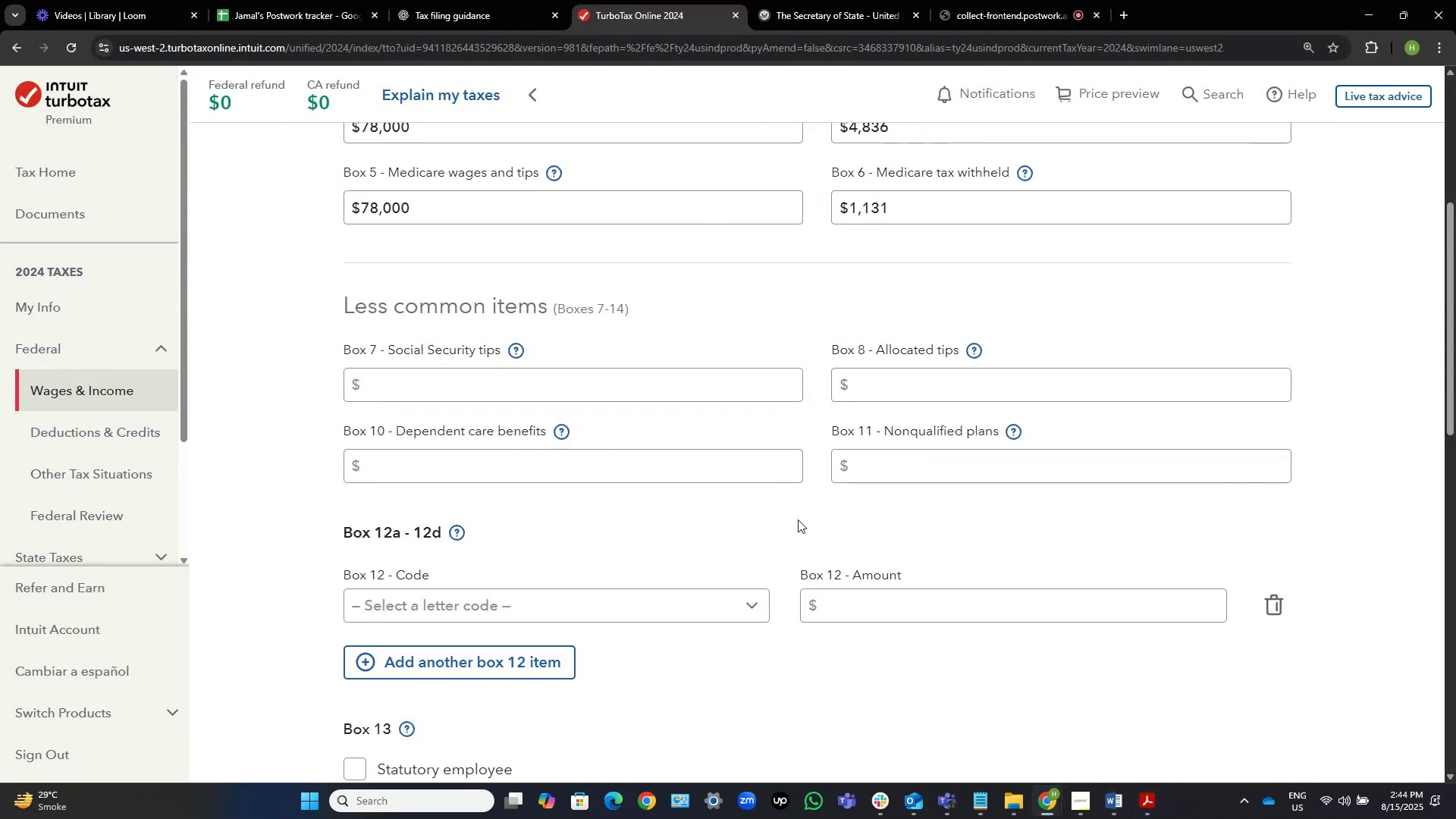 
scroll: coordinate [798, 519], scroll_direction: none, amount: 0.0
 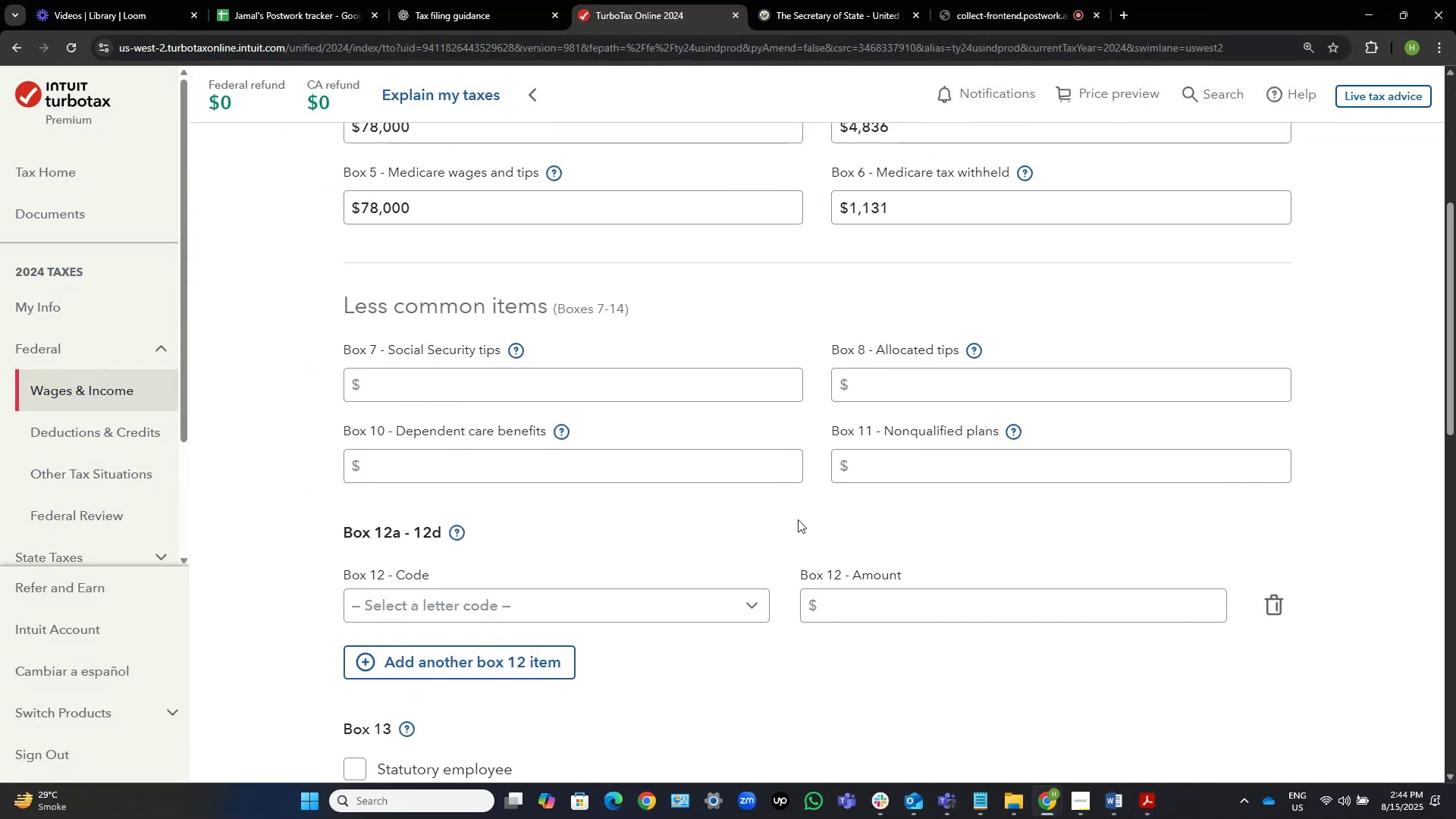 
scroll: coordinate [739, 595], scroll_direction: down, amount: 11.0
 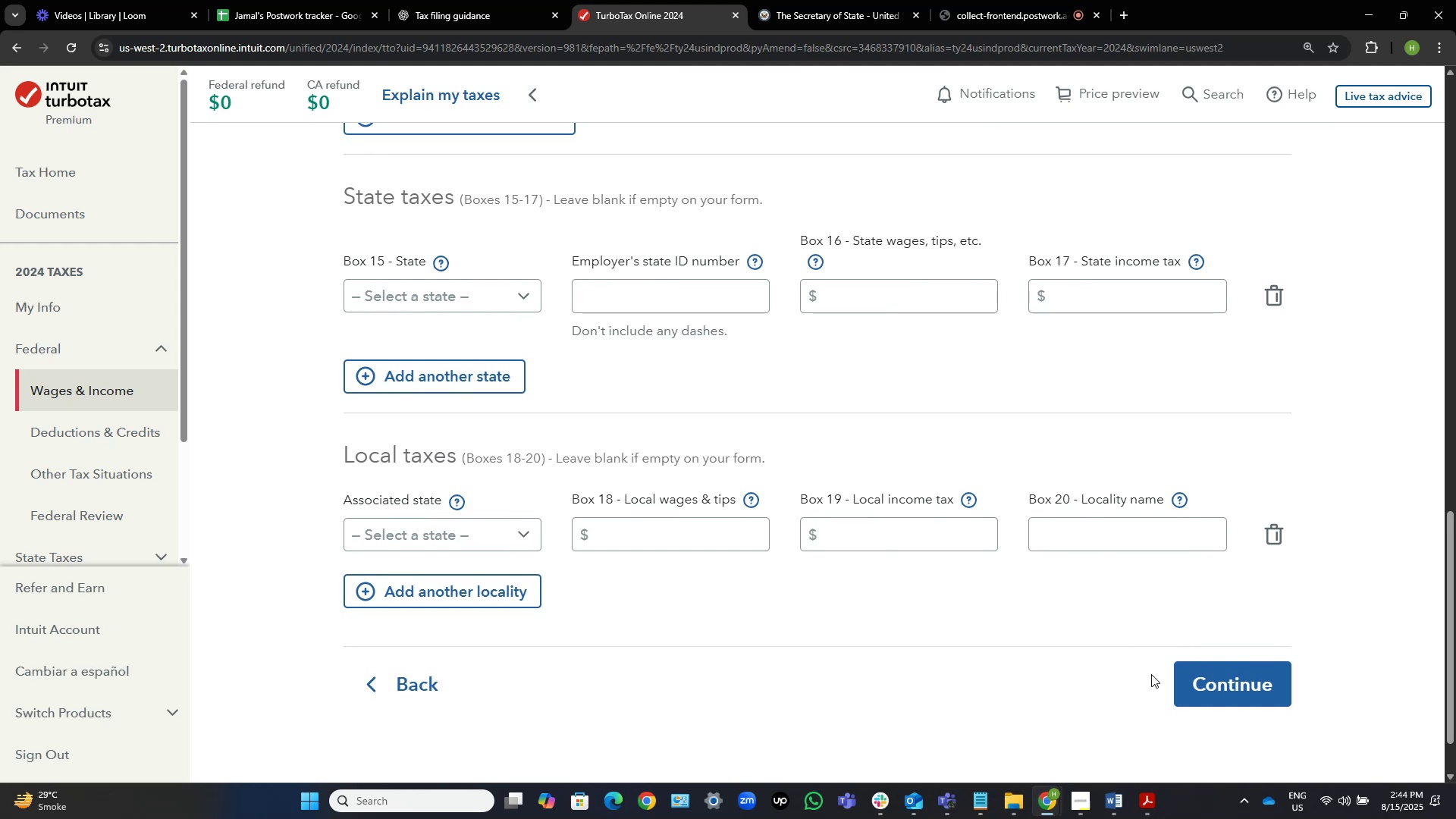 
left_click([1225, 687])
 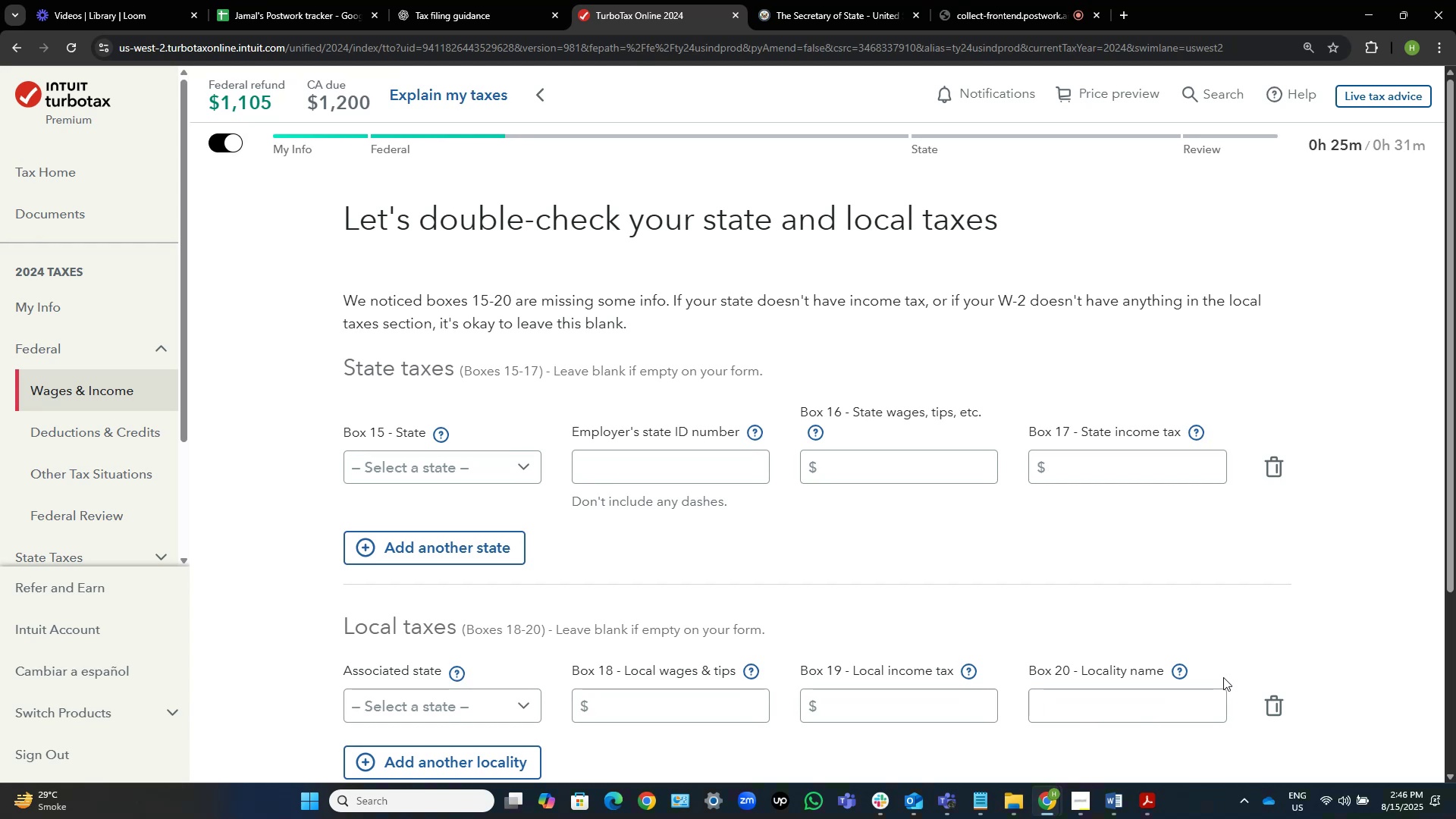 
wait(71.35)
 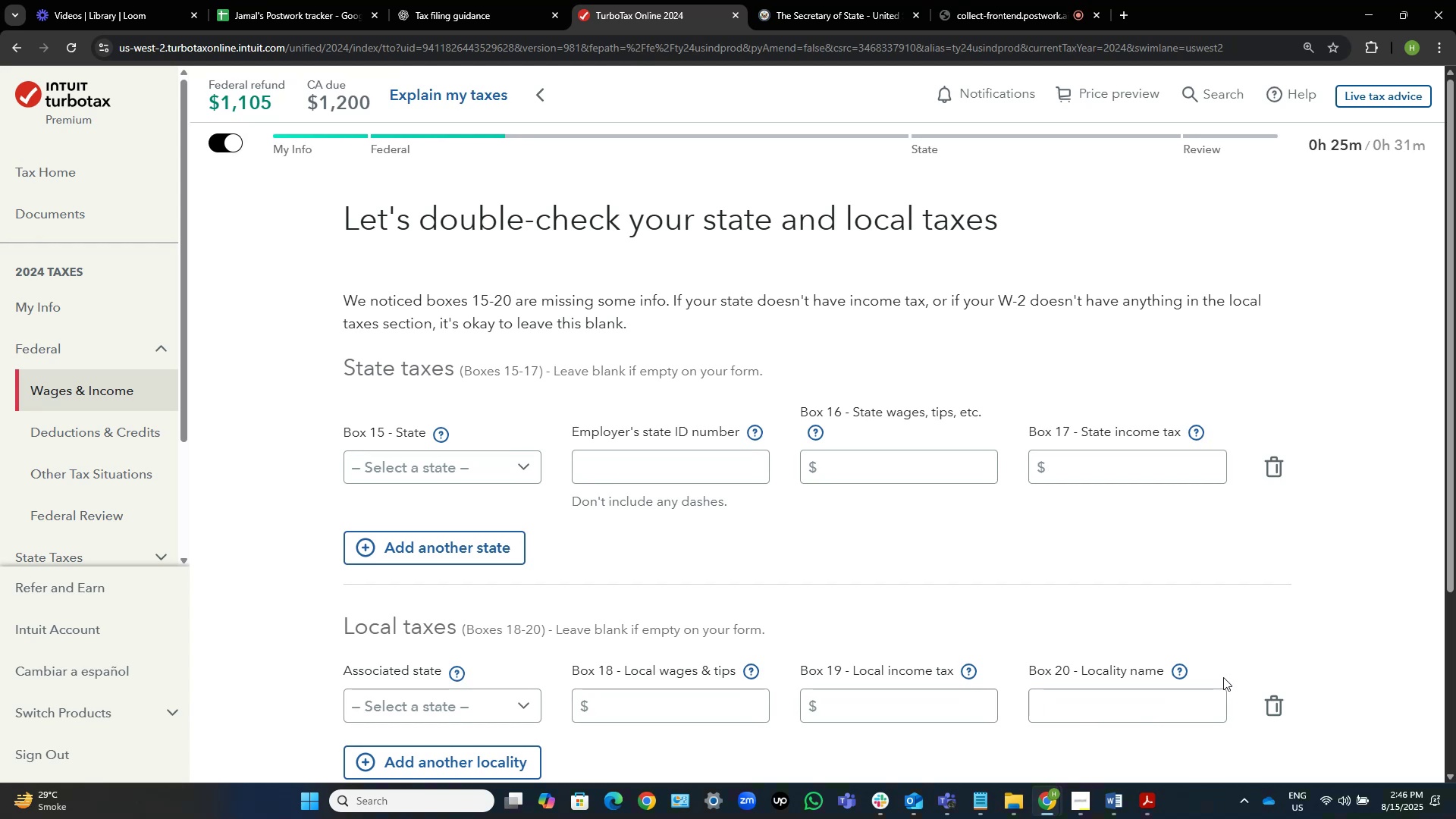 
scroll: coordinate [1223, 677], scroll_direction: down, amount: 2.0
 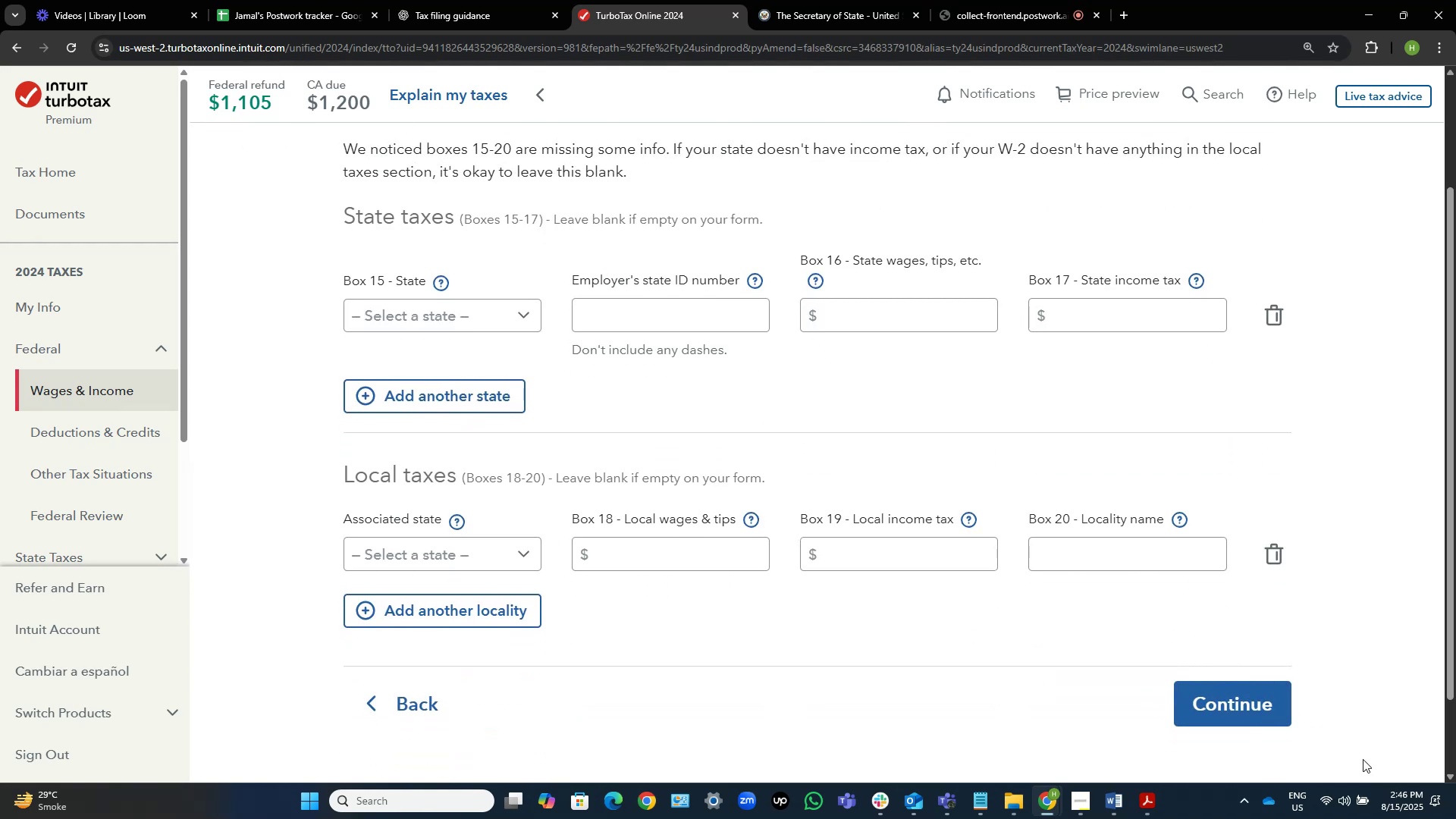 
left_click_drag(start_coordinate=[1232, 706], to_coordinate=[1241, 711])
 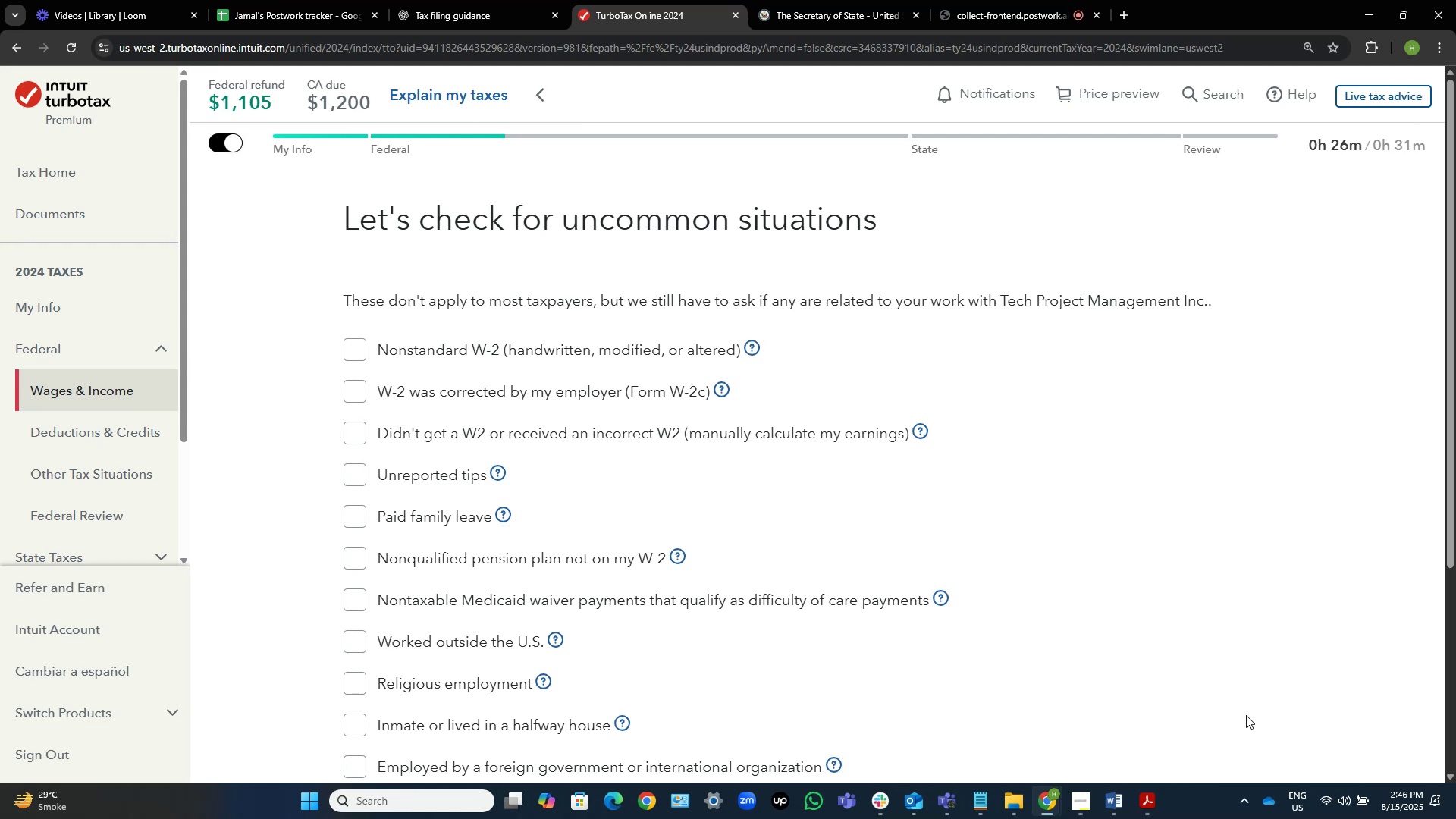 
wait(43.11)
 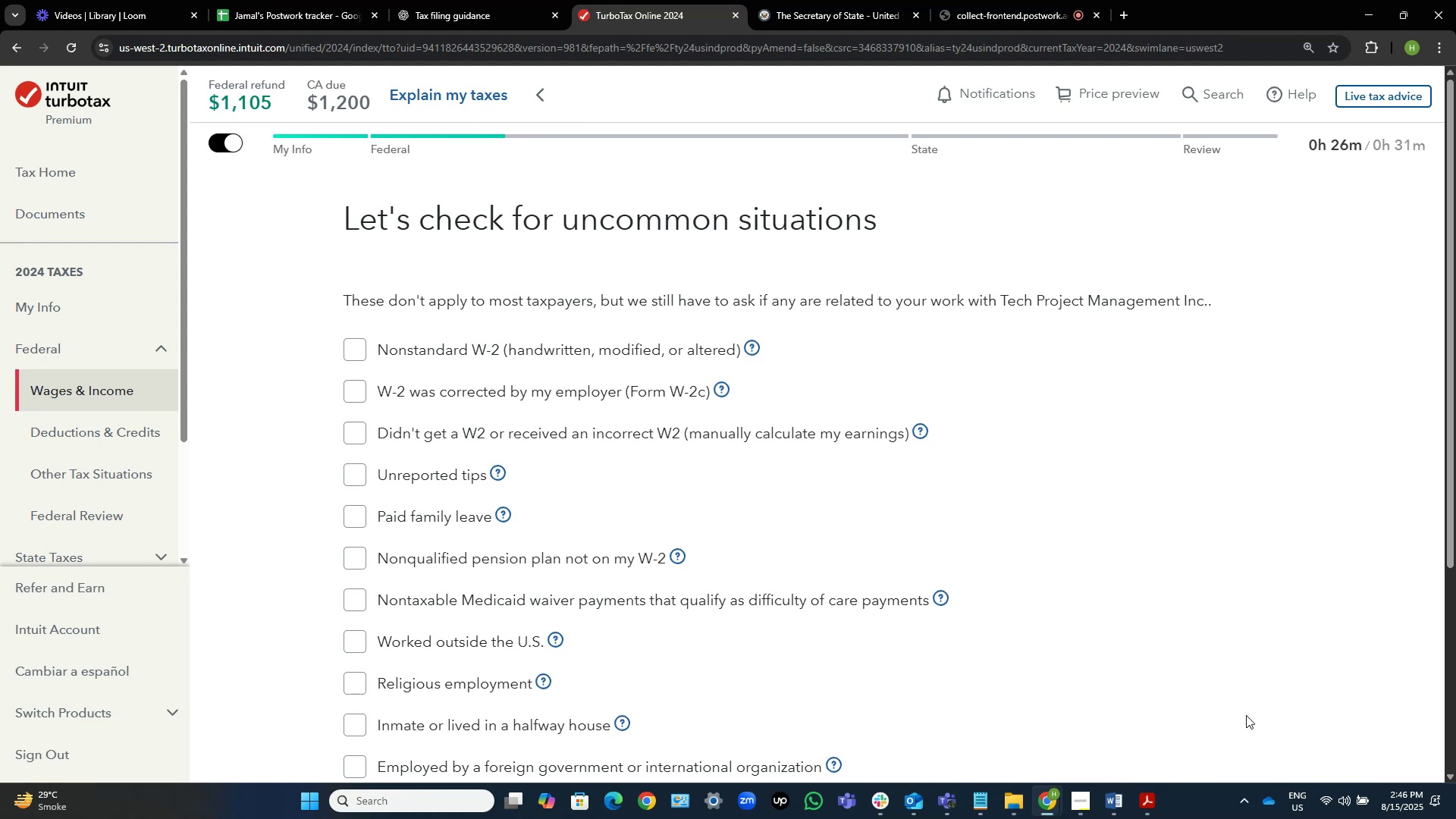 
scroll: coordinate [616, 397], scroll_direction: down, amount: 1.0
 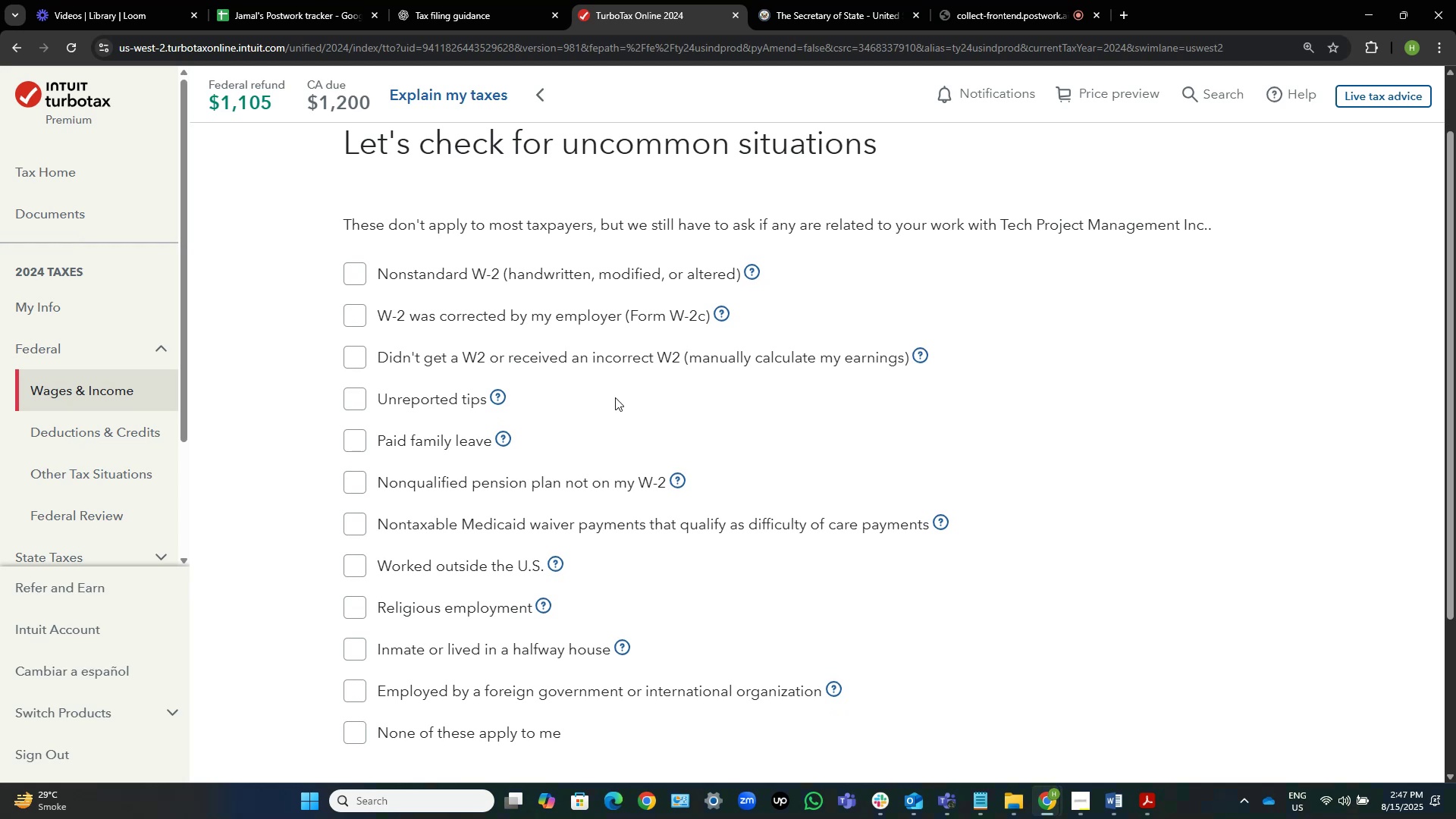 
wait(13.63)
 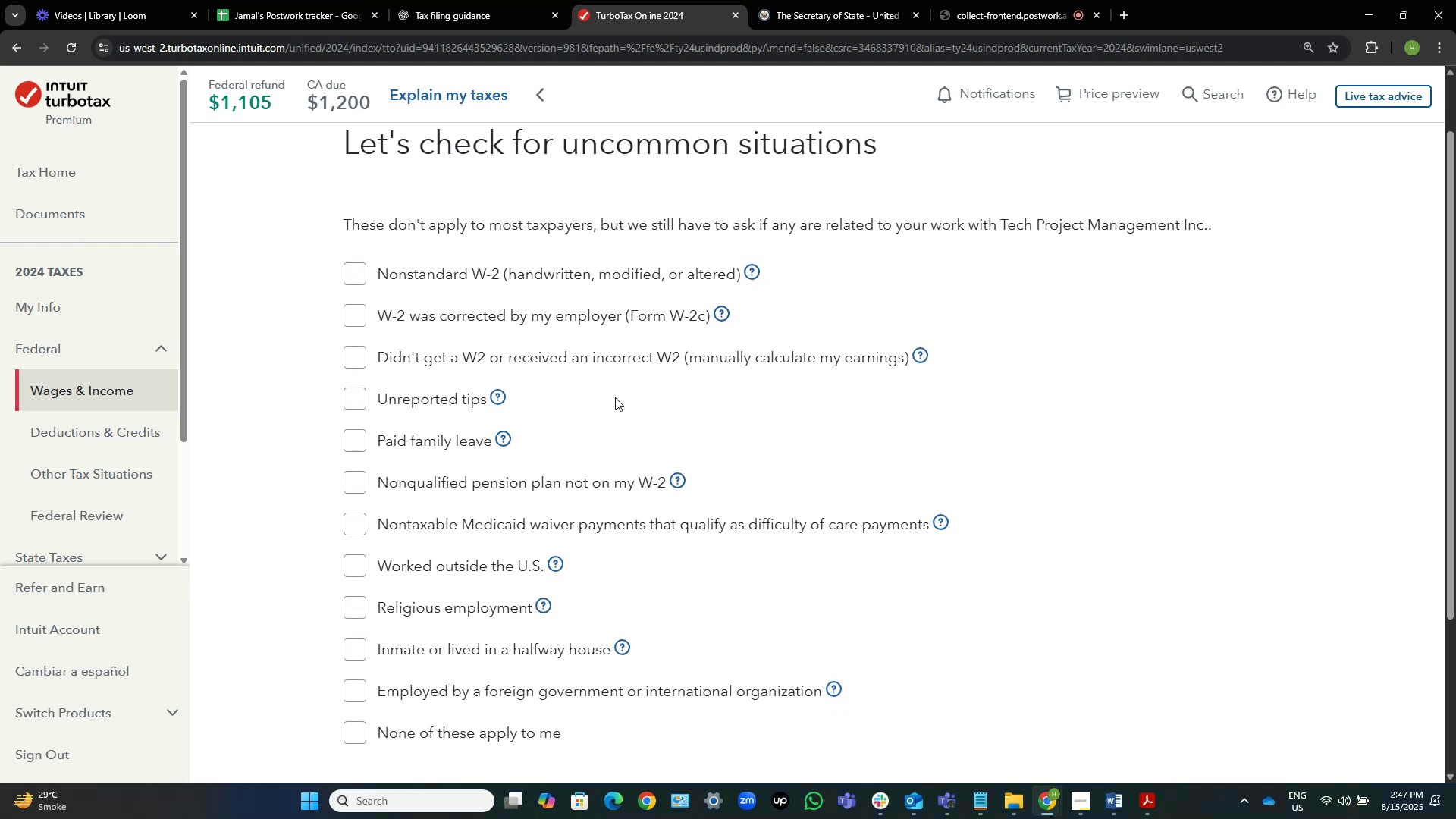 
scroll: coordinate [598, 428], scroll_direction: down, amount: 1.0
 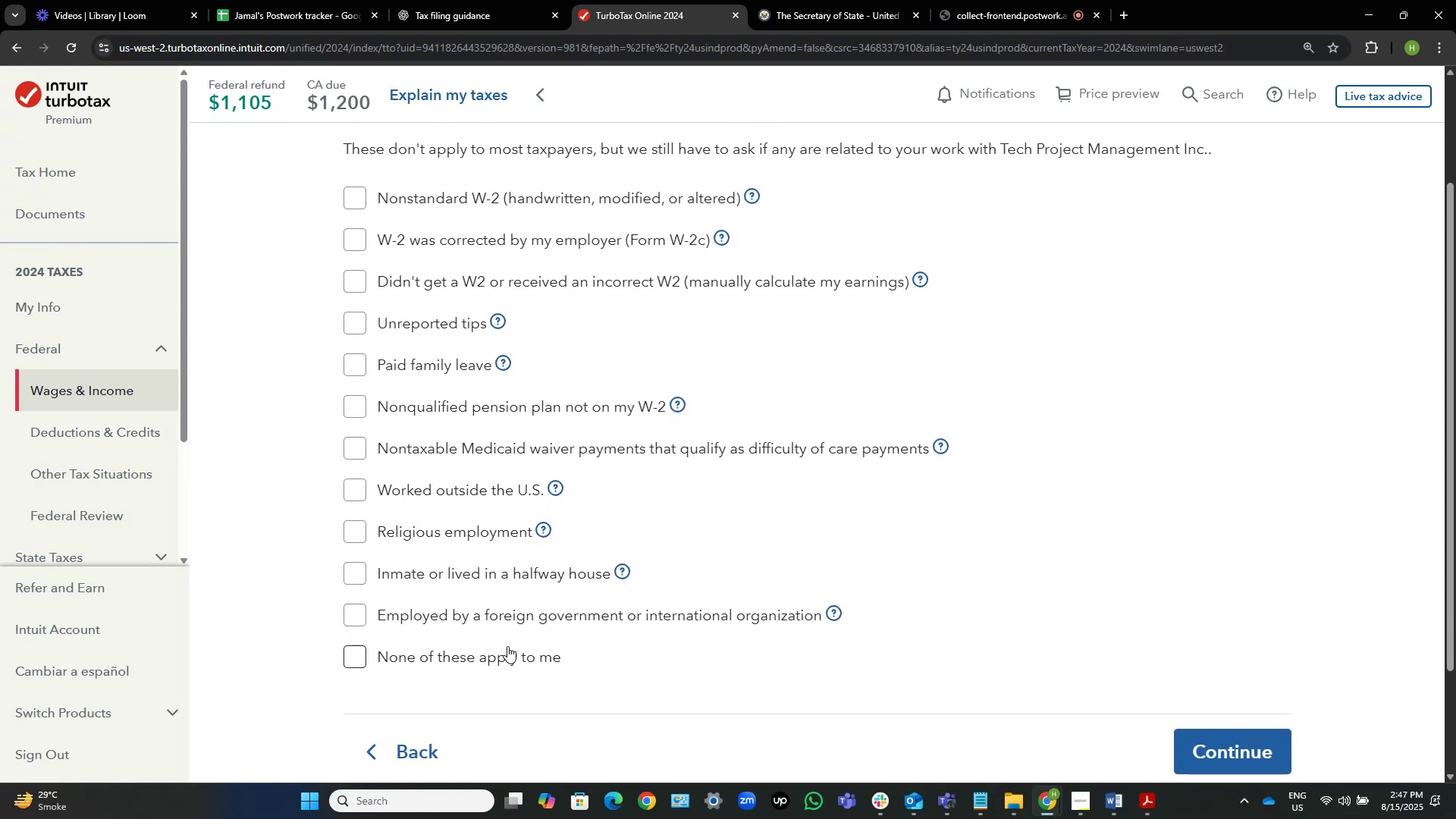 
left_click([506, 658])
 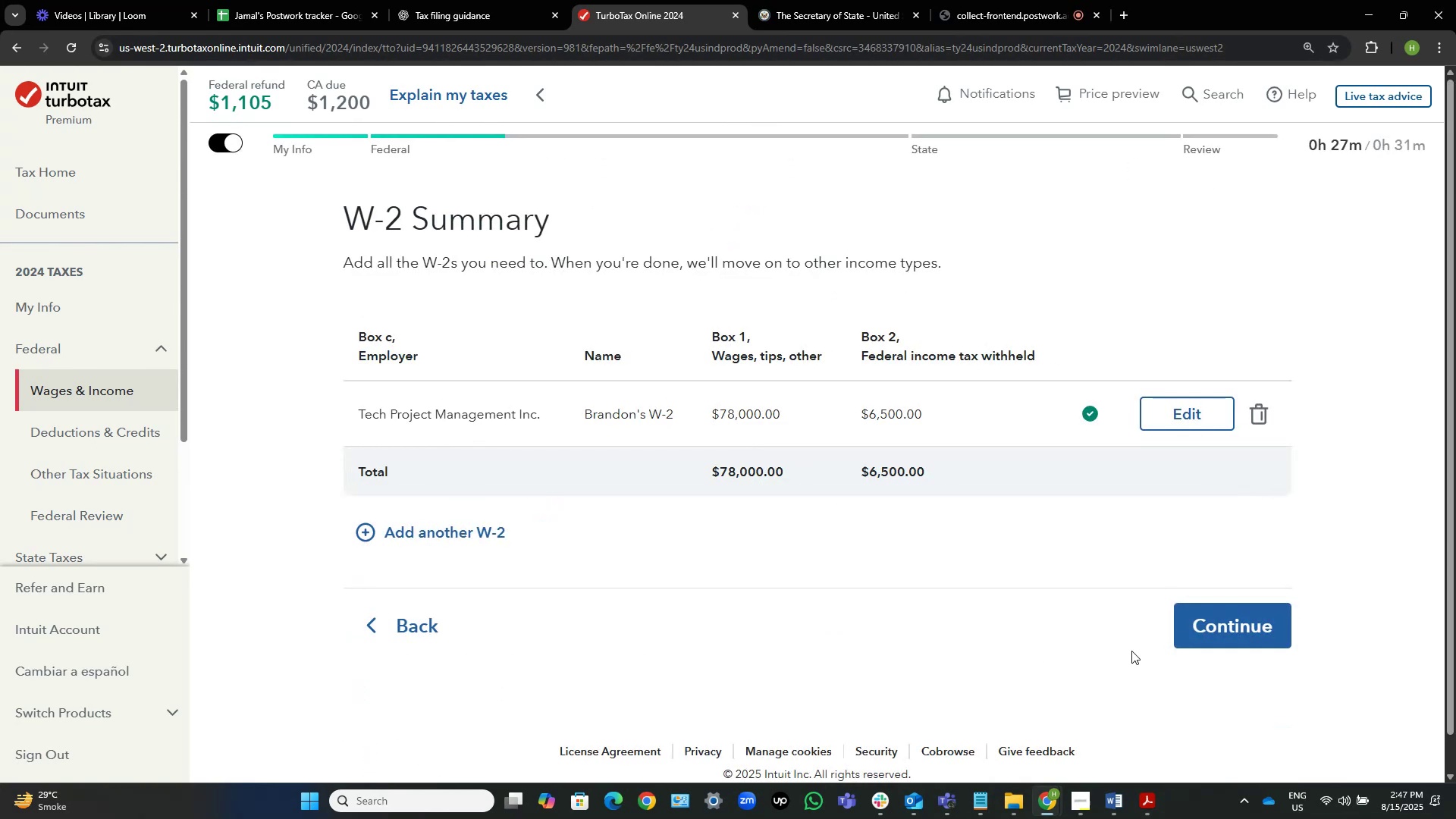 
wait(12.1)
 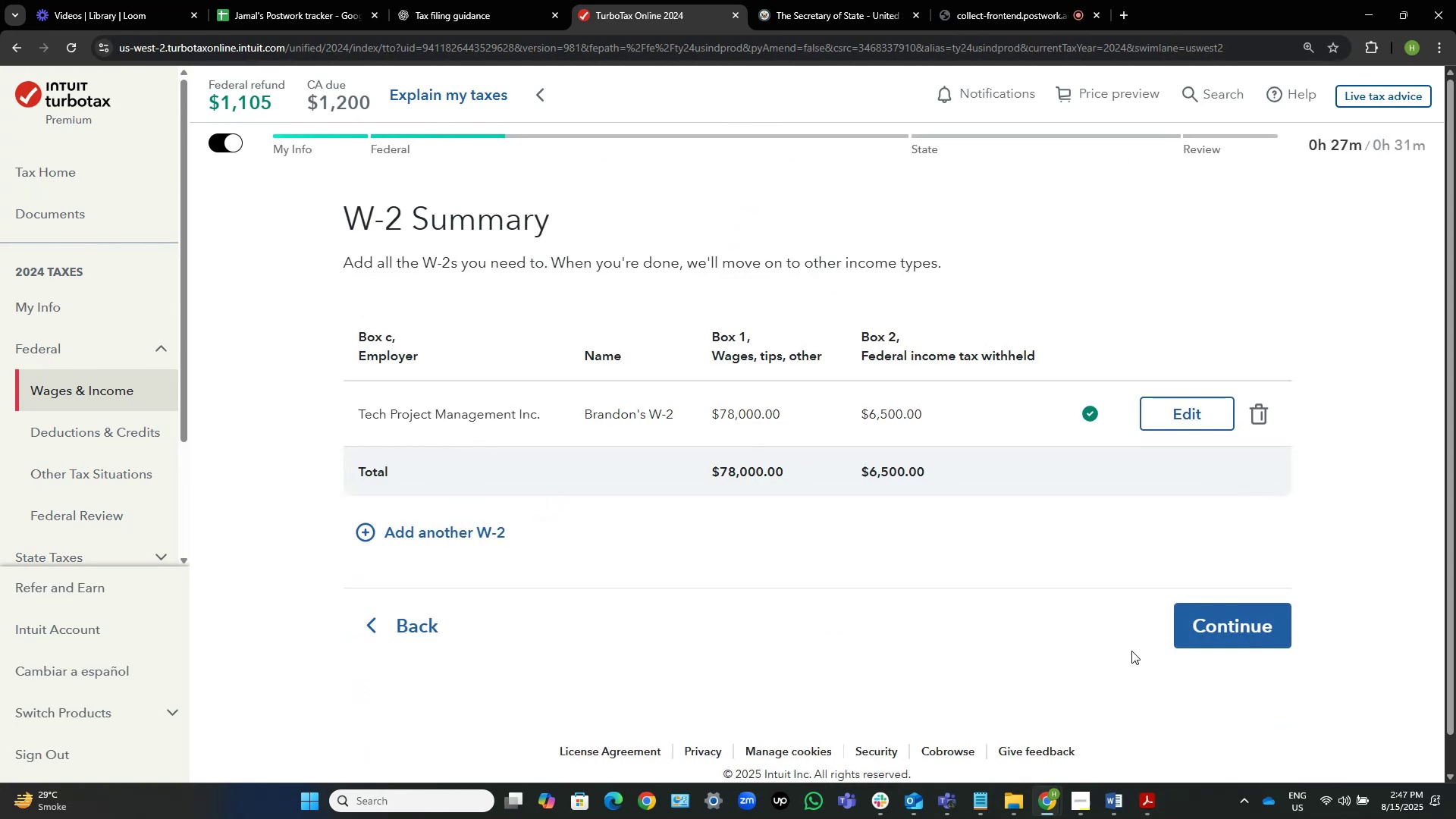 
left_click([1151, 799])
 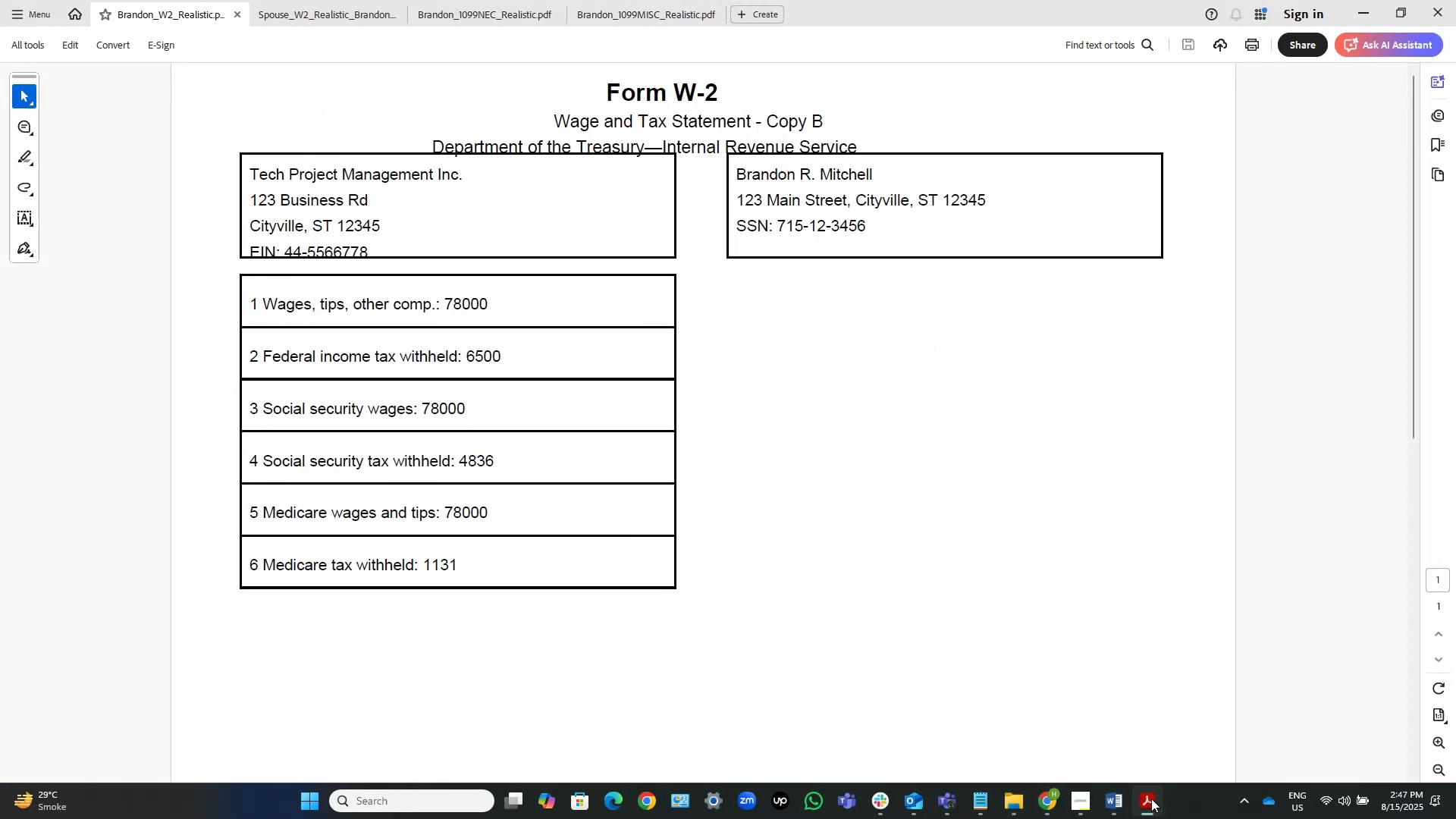 
left_click([1151, 799])
 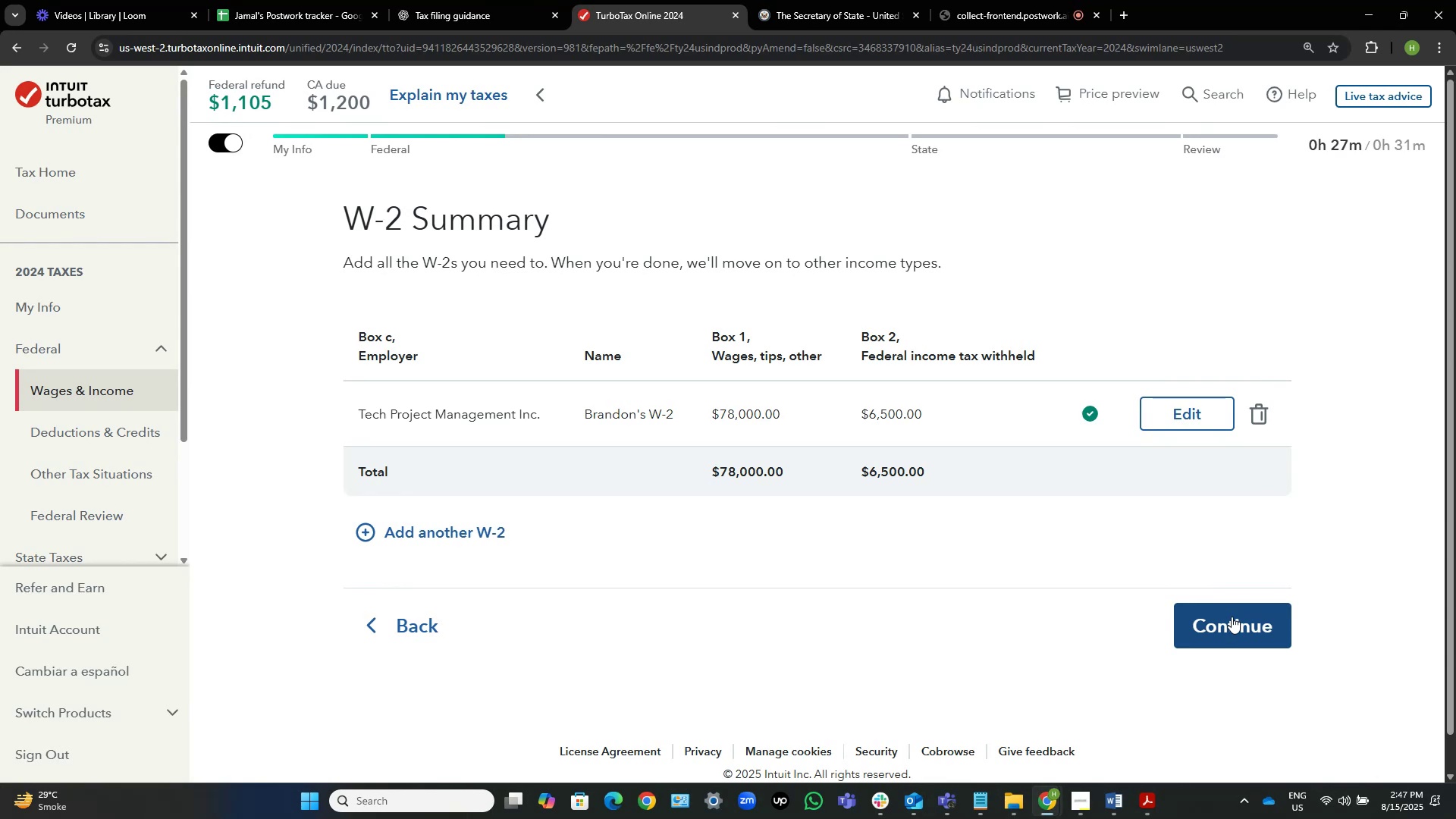 
wait(6.9)
 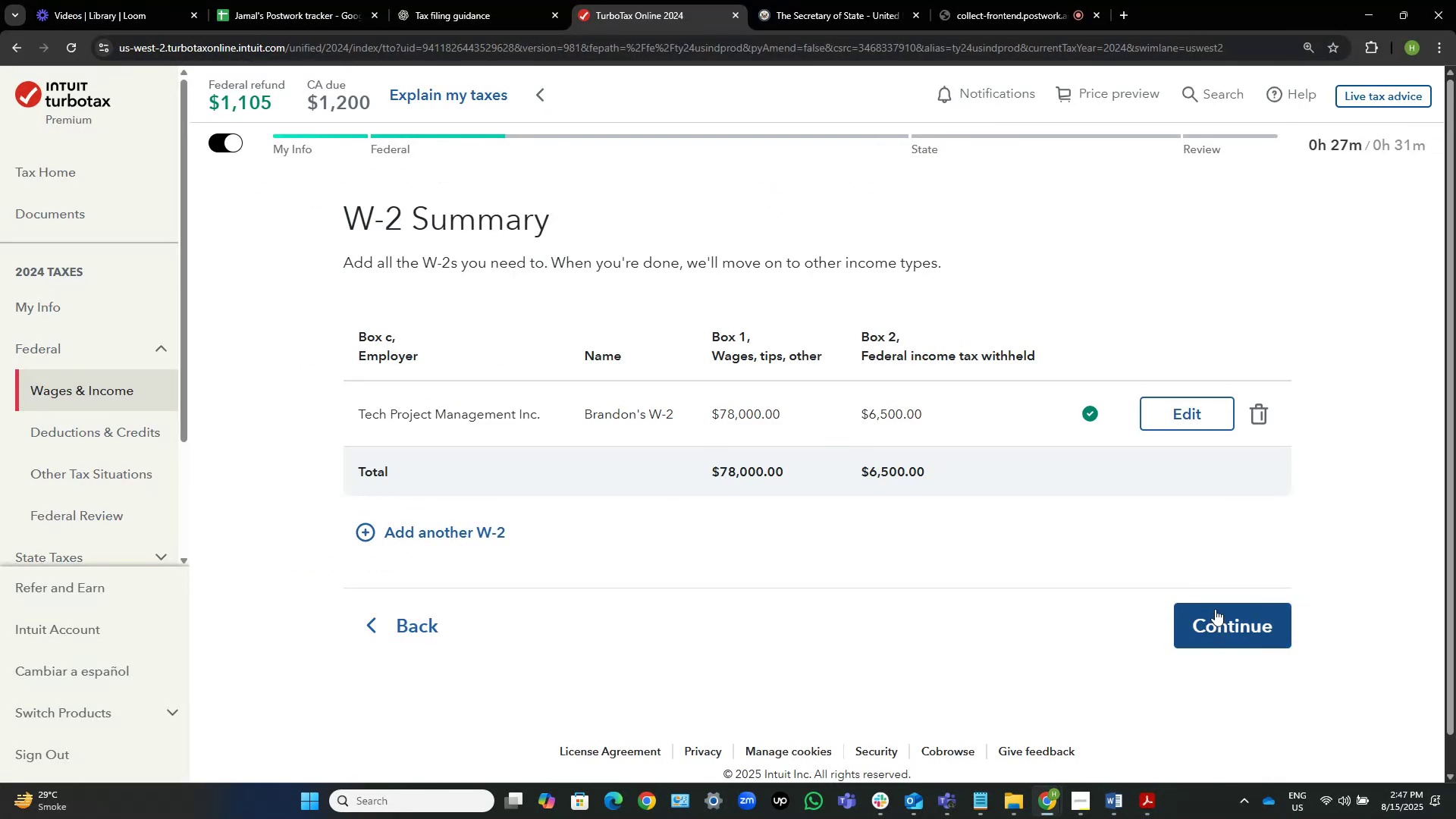 
left_click([1232, 617])
 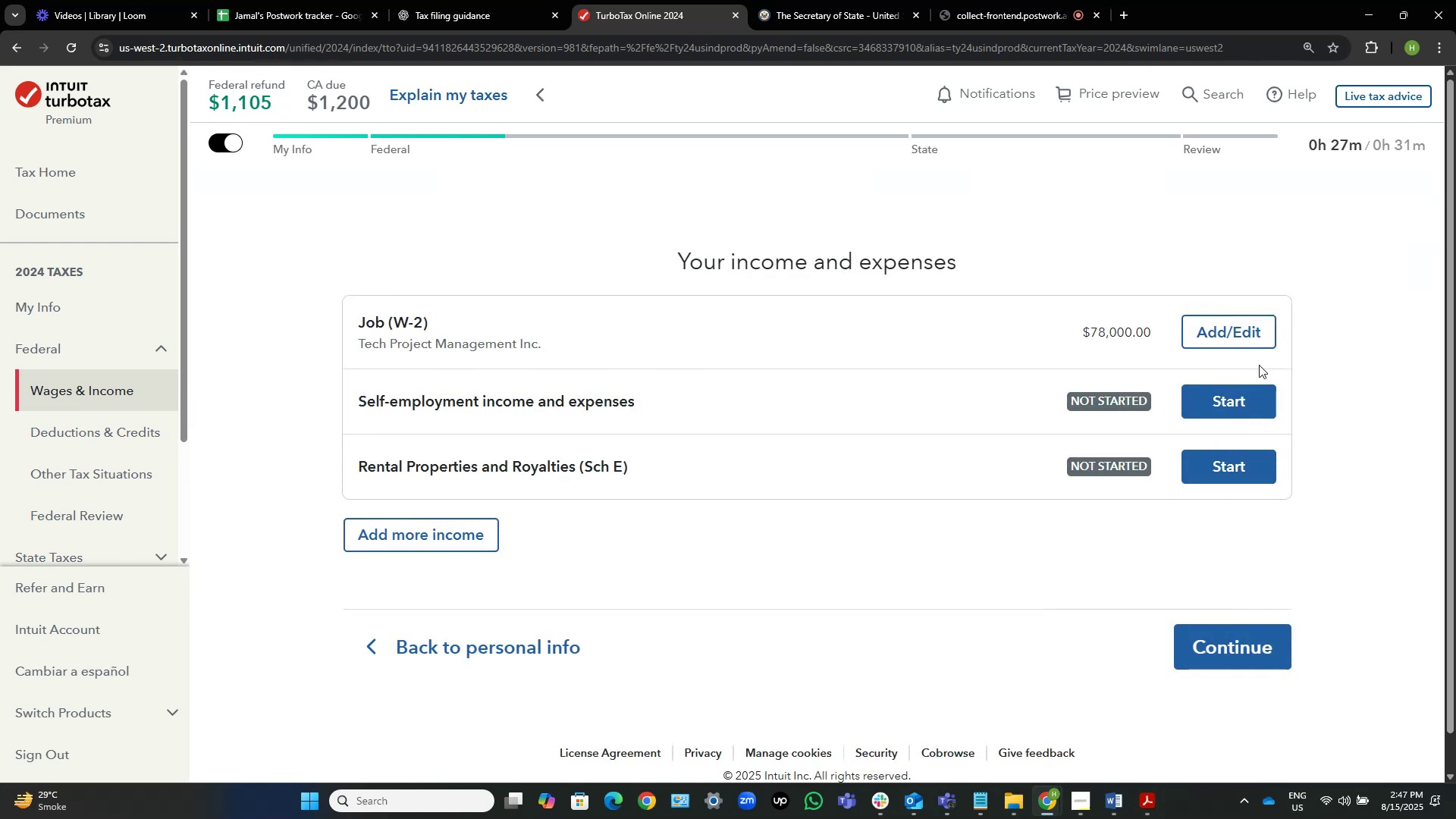 
wait(20.07)
 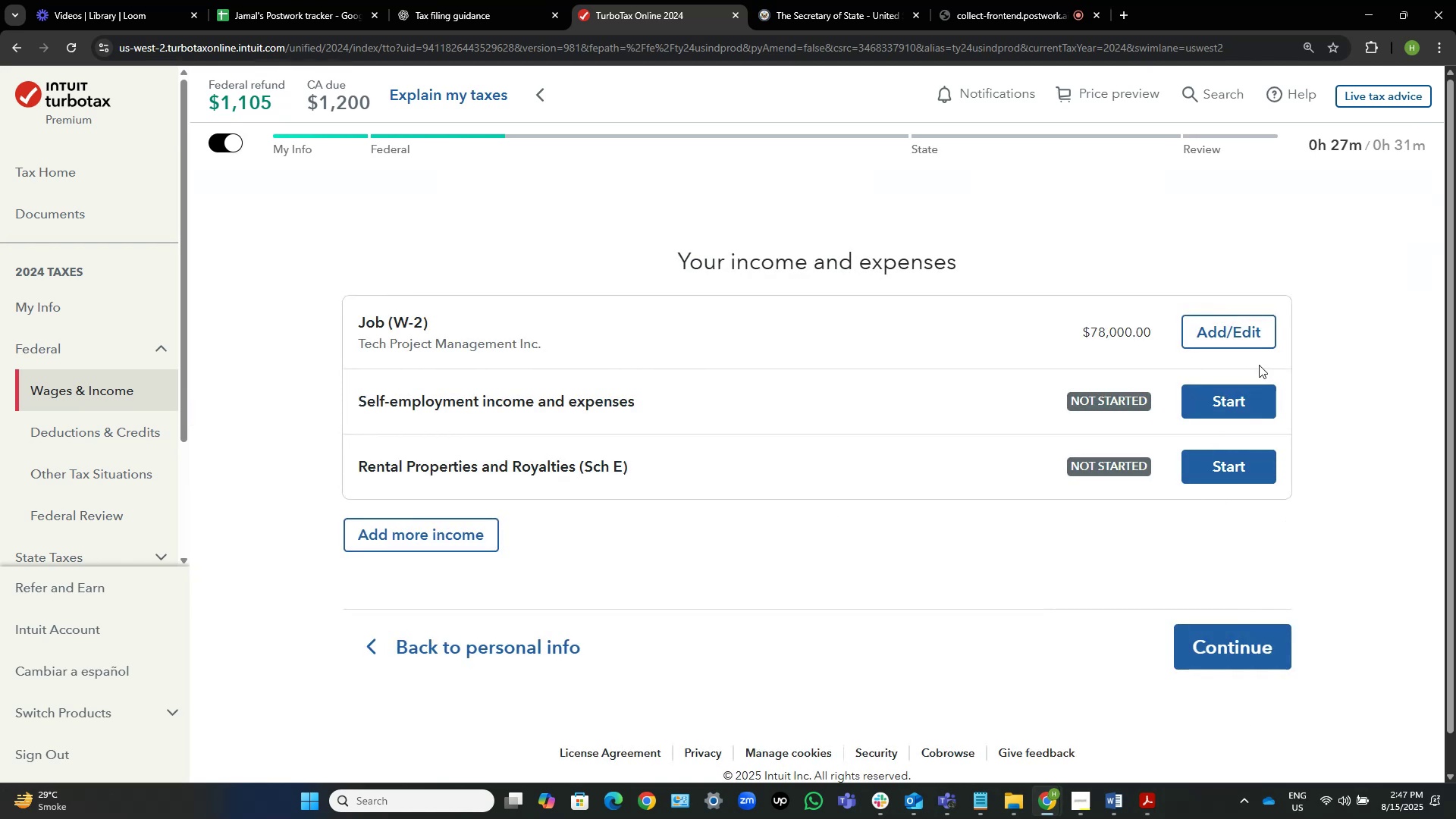 
left_click([1234, 332])
 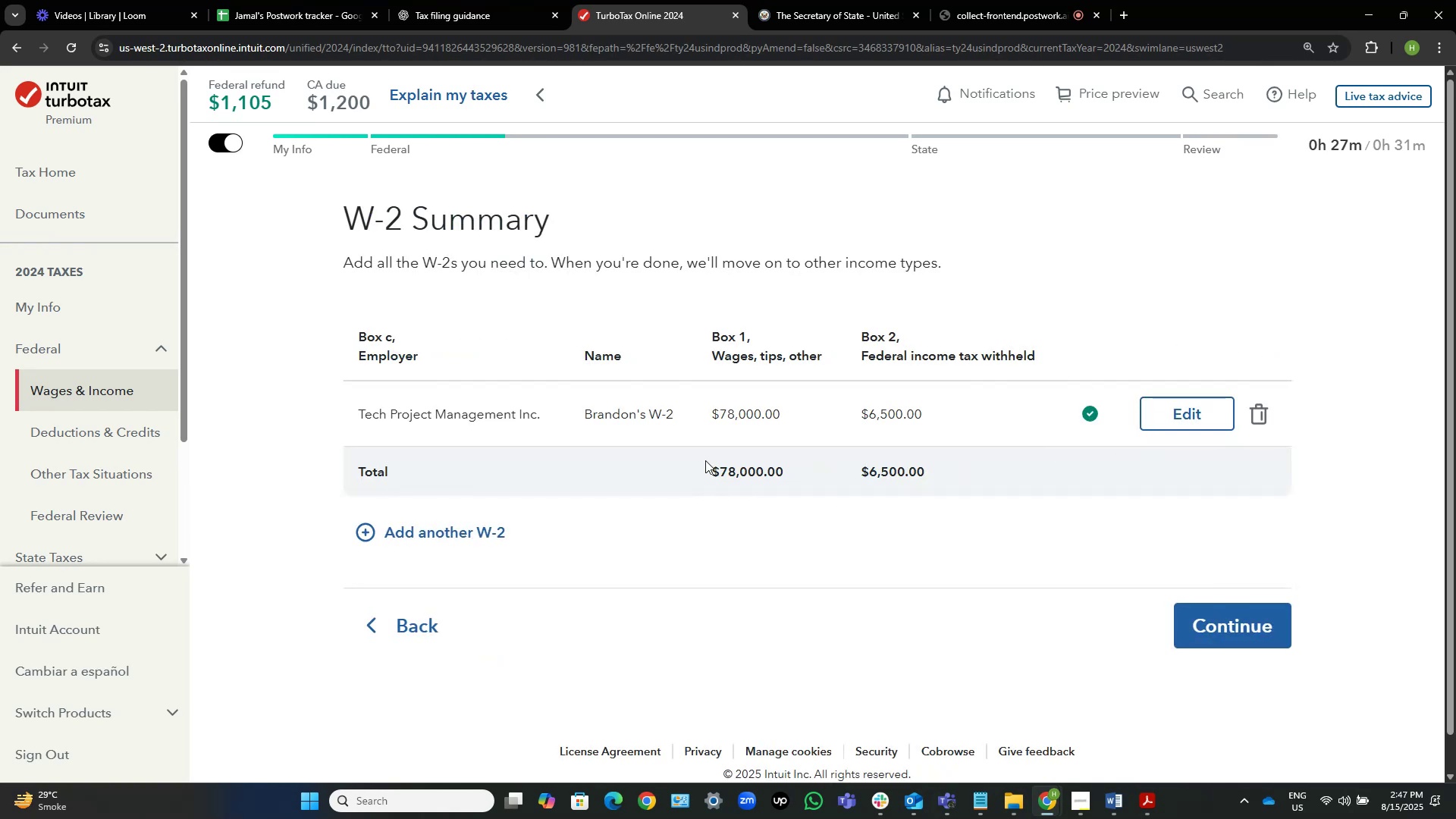 
left_click([457, 530])
 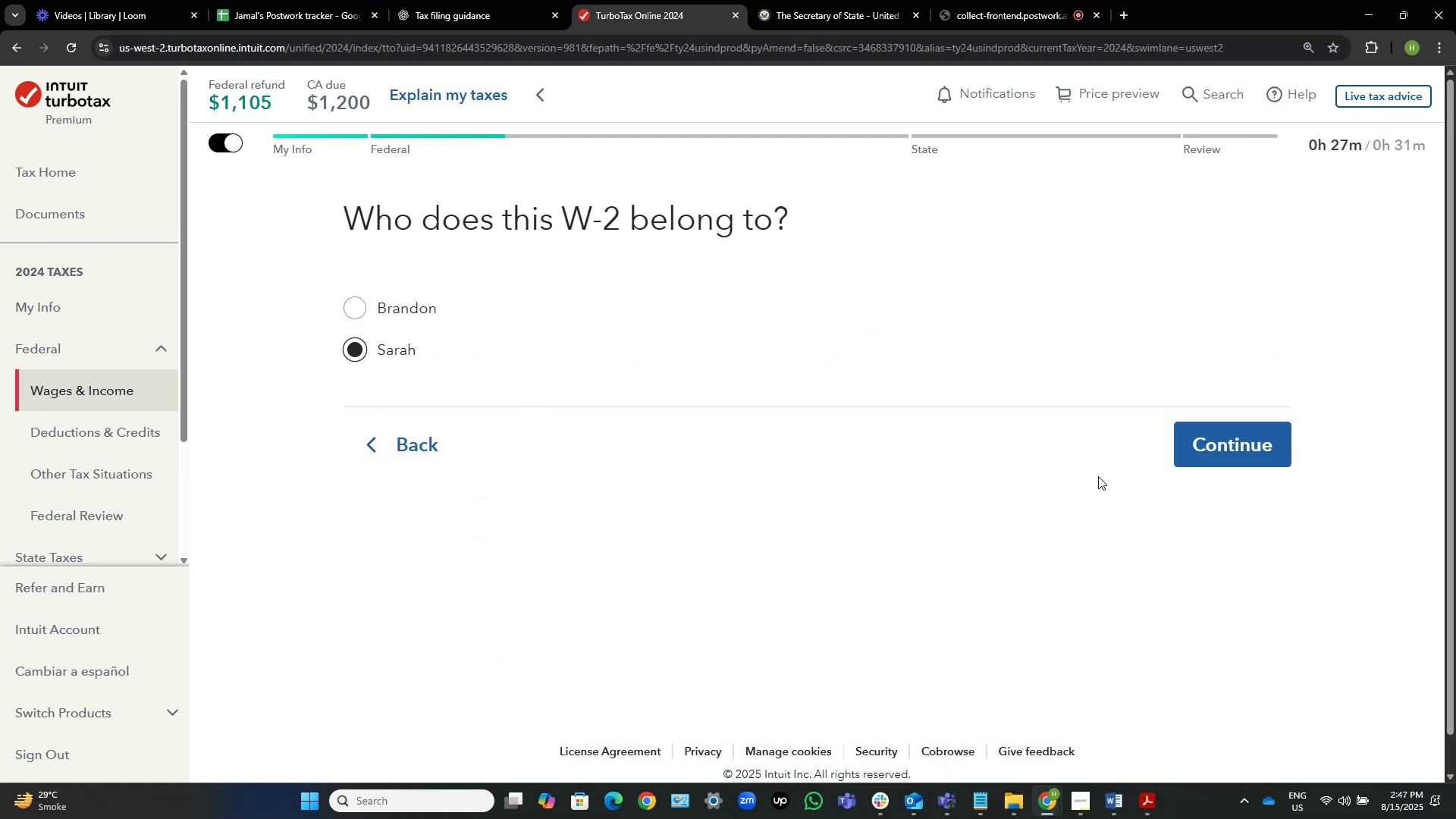 
left_click([1225, 453])
 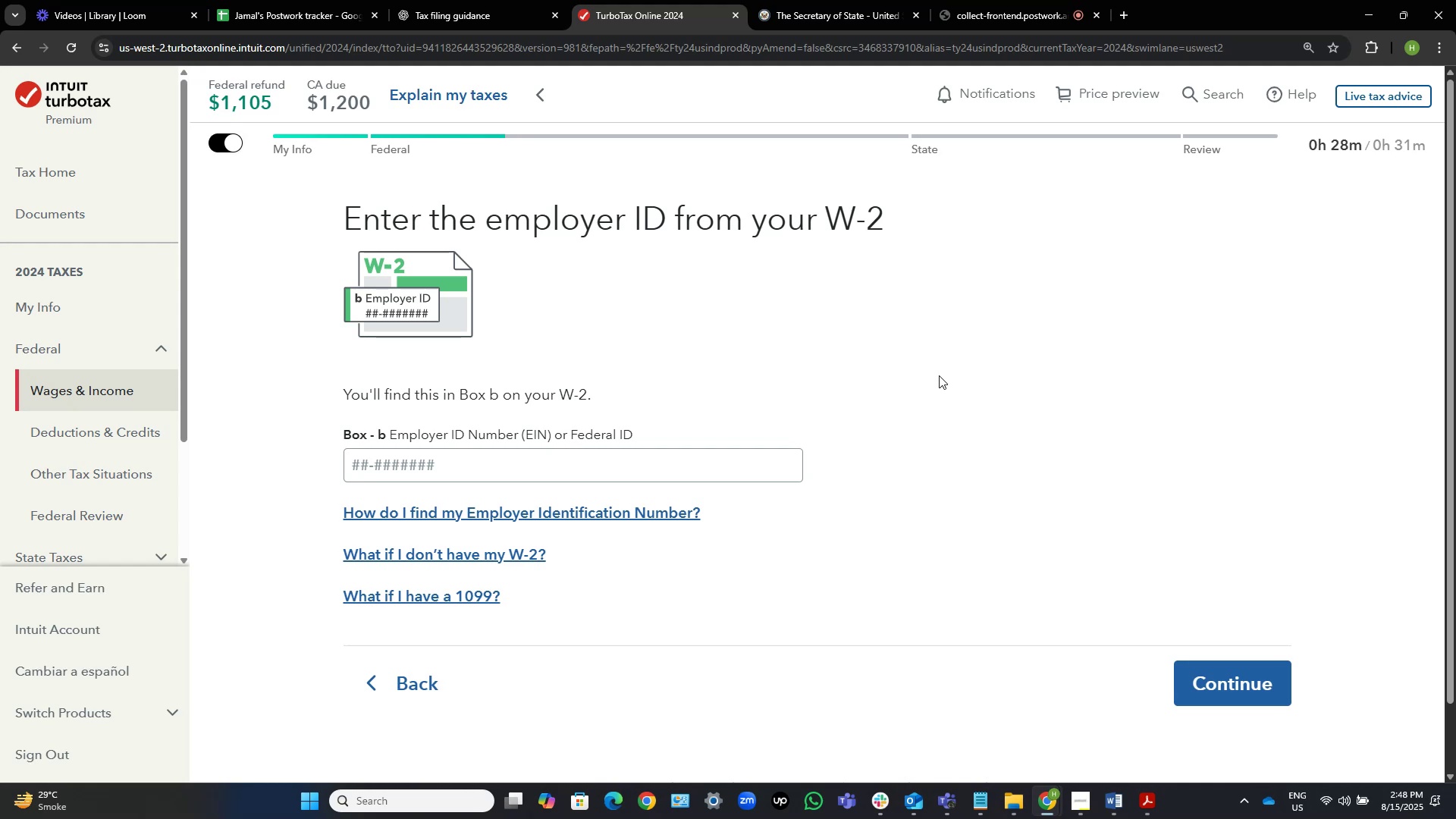 
wait(32.8)
 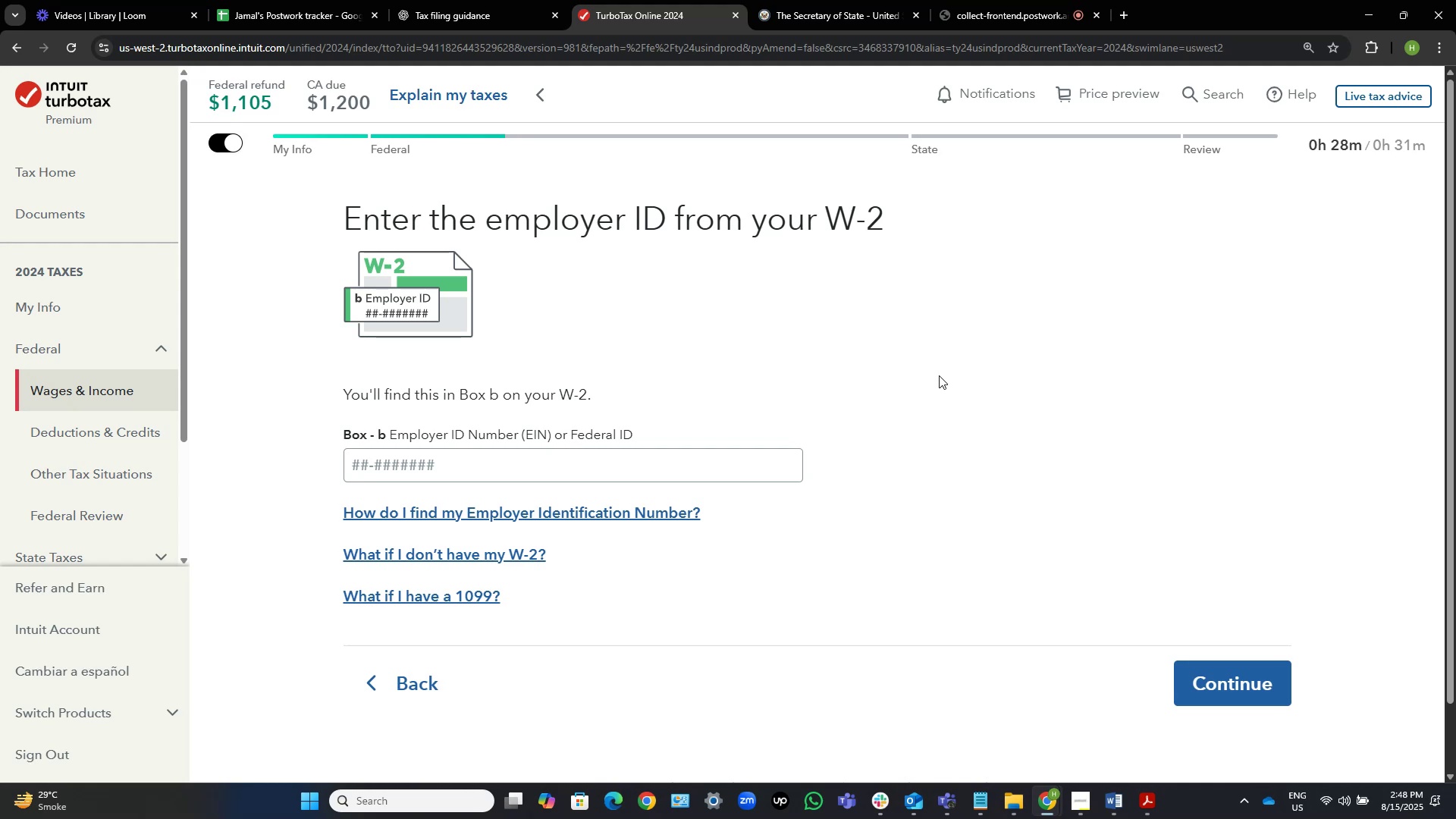 
left_click([1134, 802])
 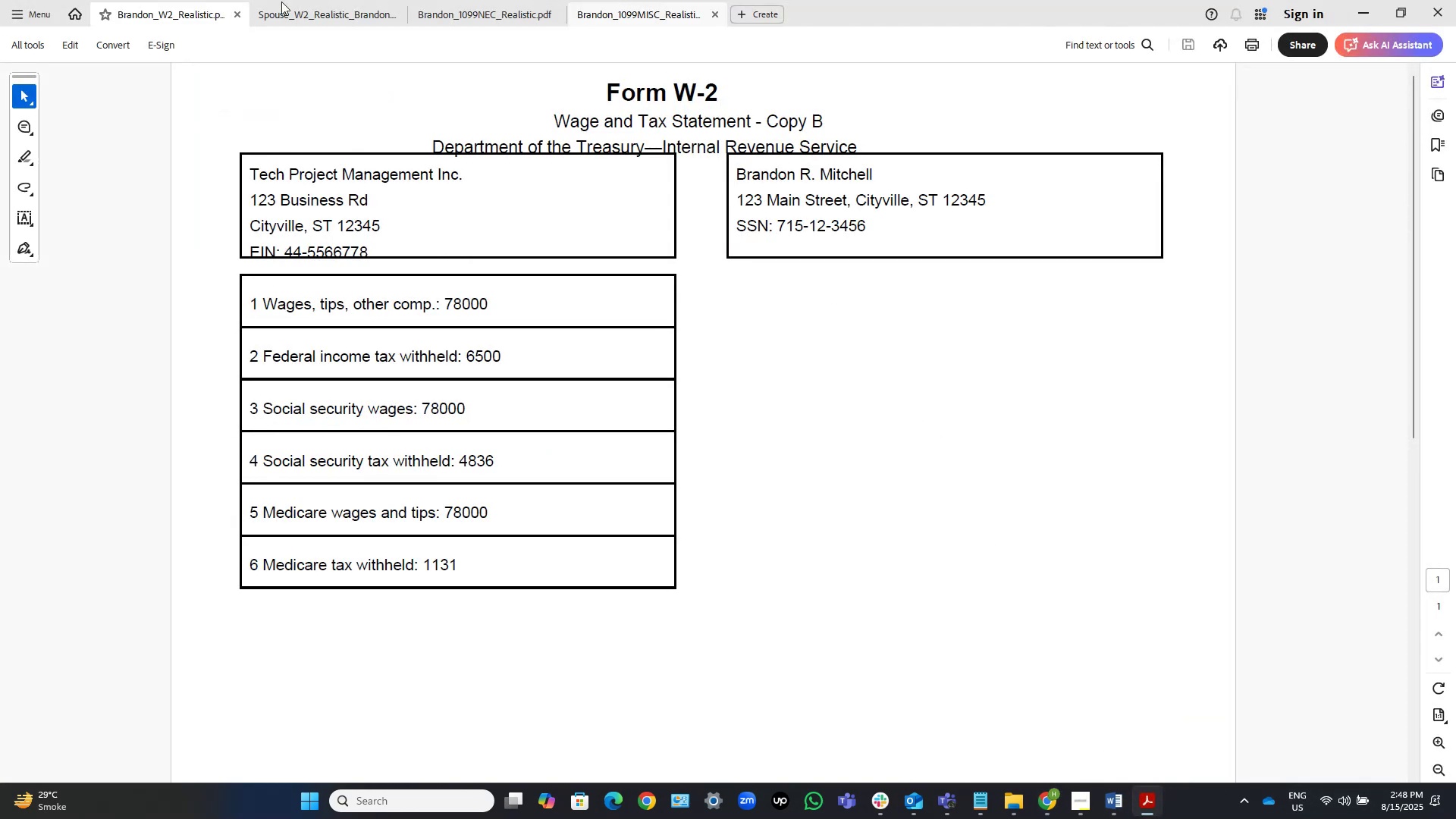 
left_click([273, 3])
 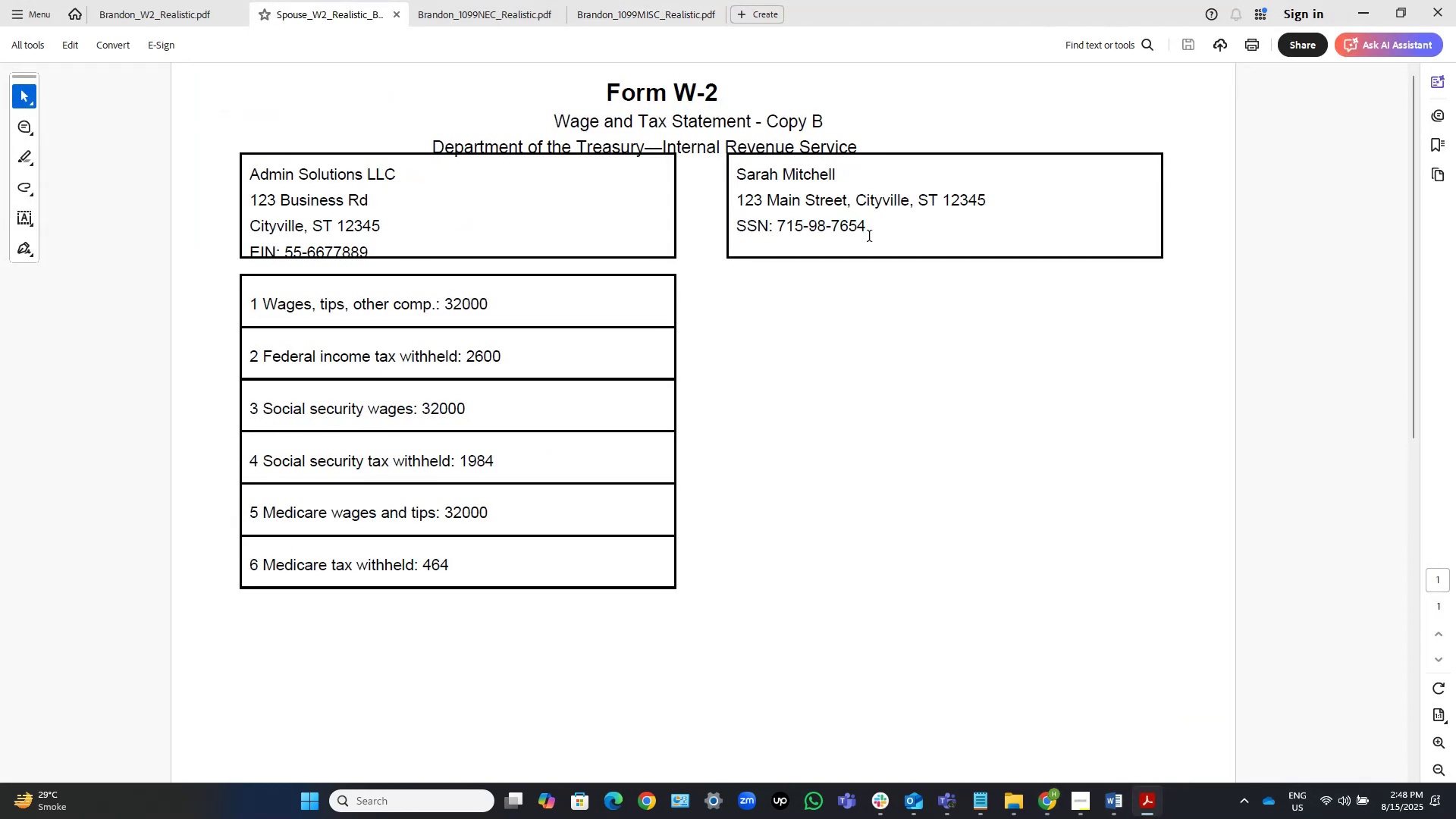 
left_click_drag(start_coordinate=[871, 232], to_coordinate=[779, 215])
 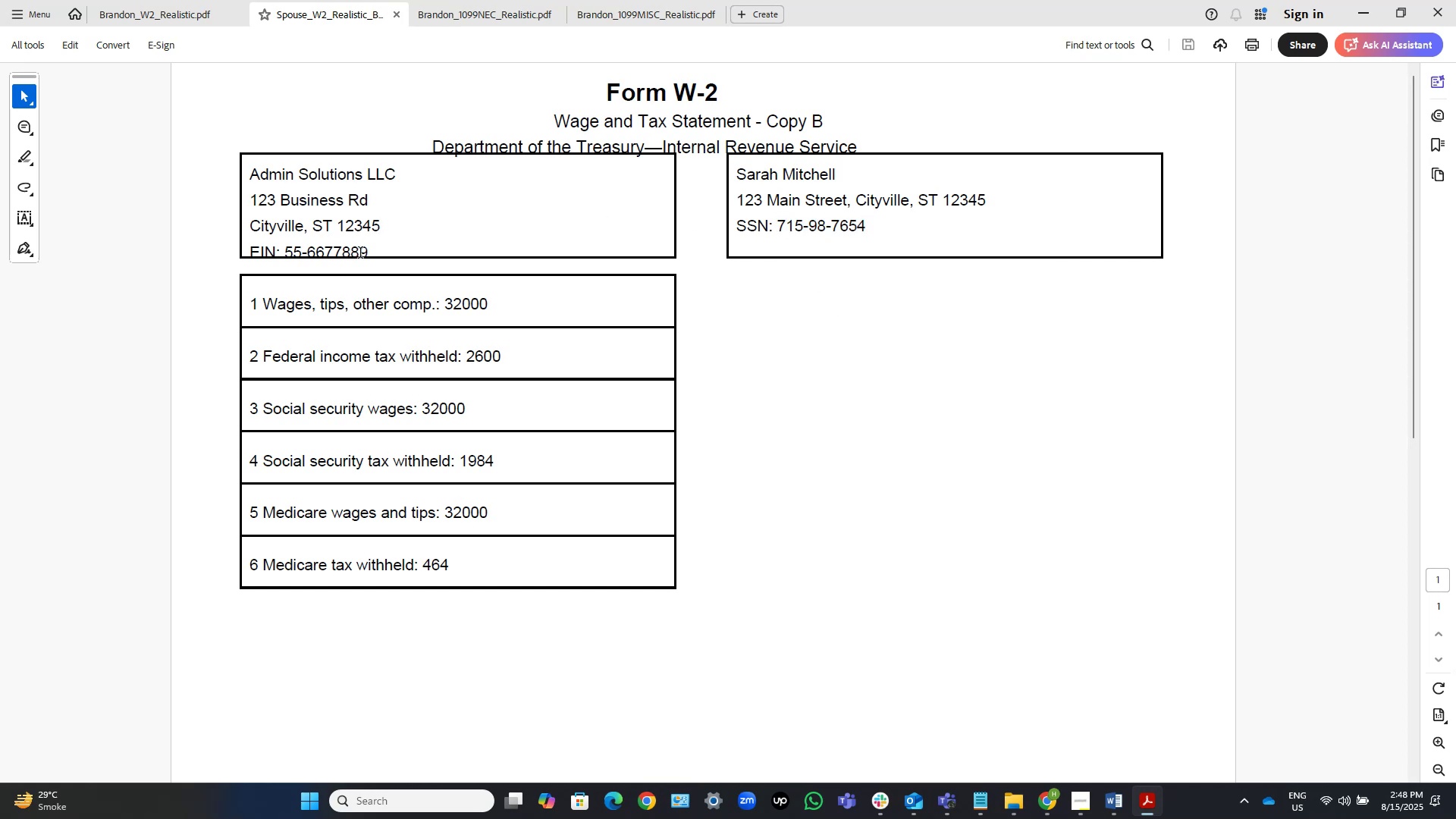 
left_click_drag(start_coordinate=[367, 261], to_coordinate=[288, 252])
 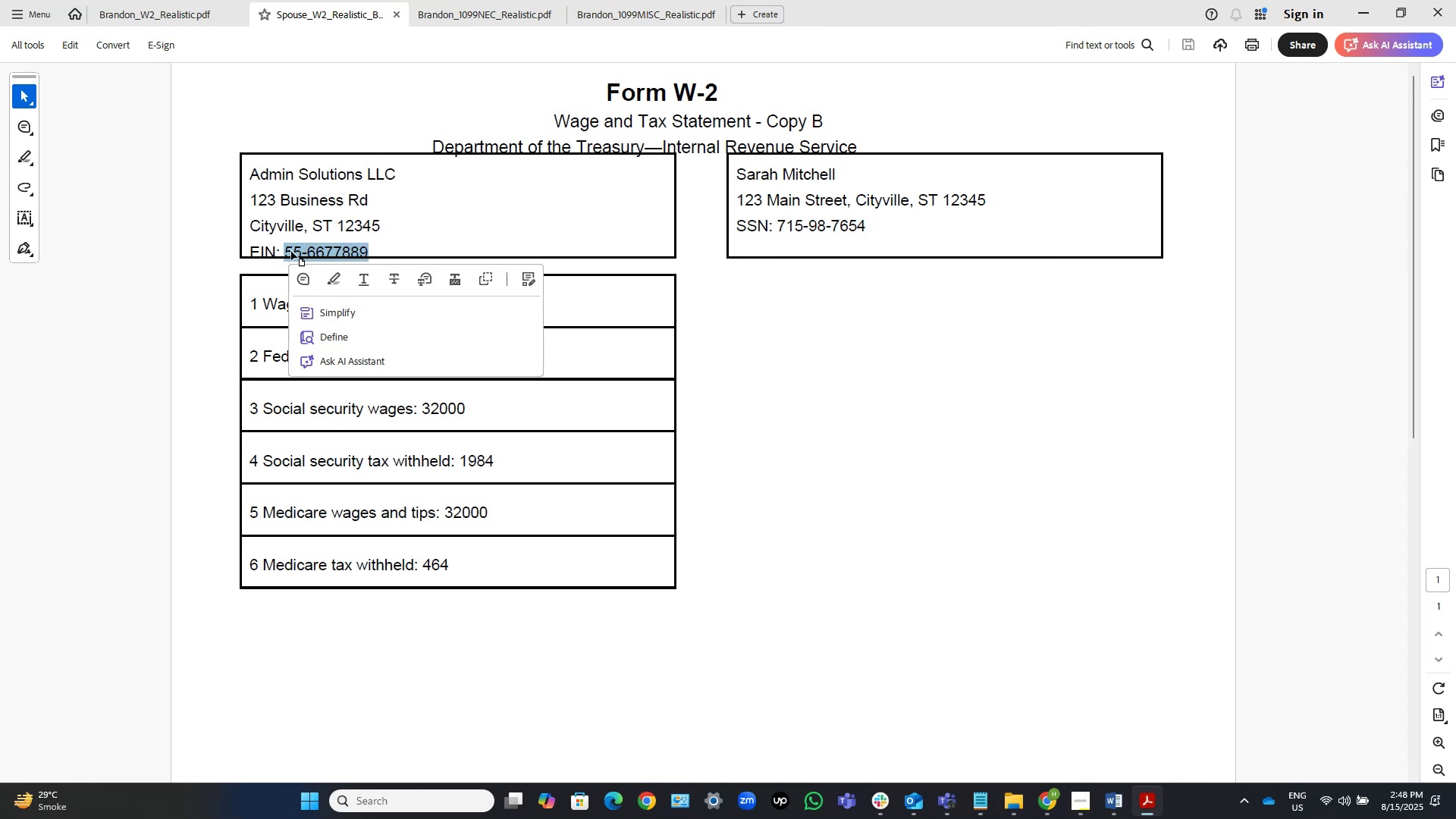 
hold_key(key=ControlLeft, duration=1.53)
 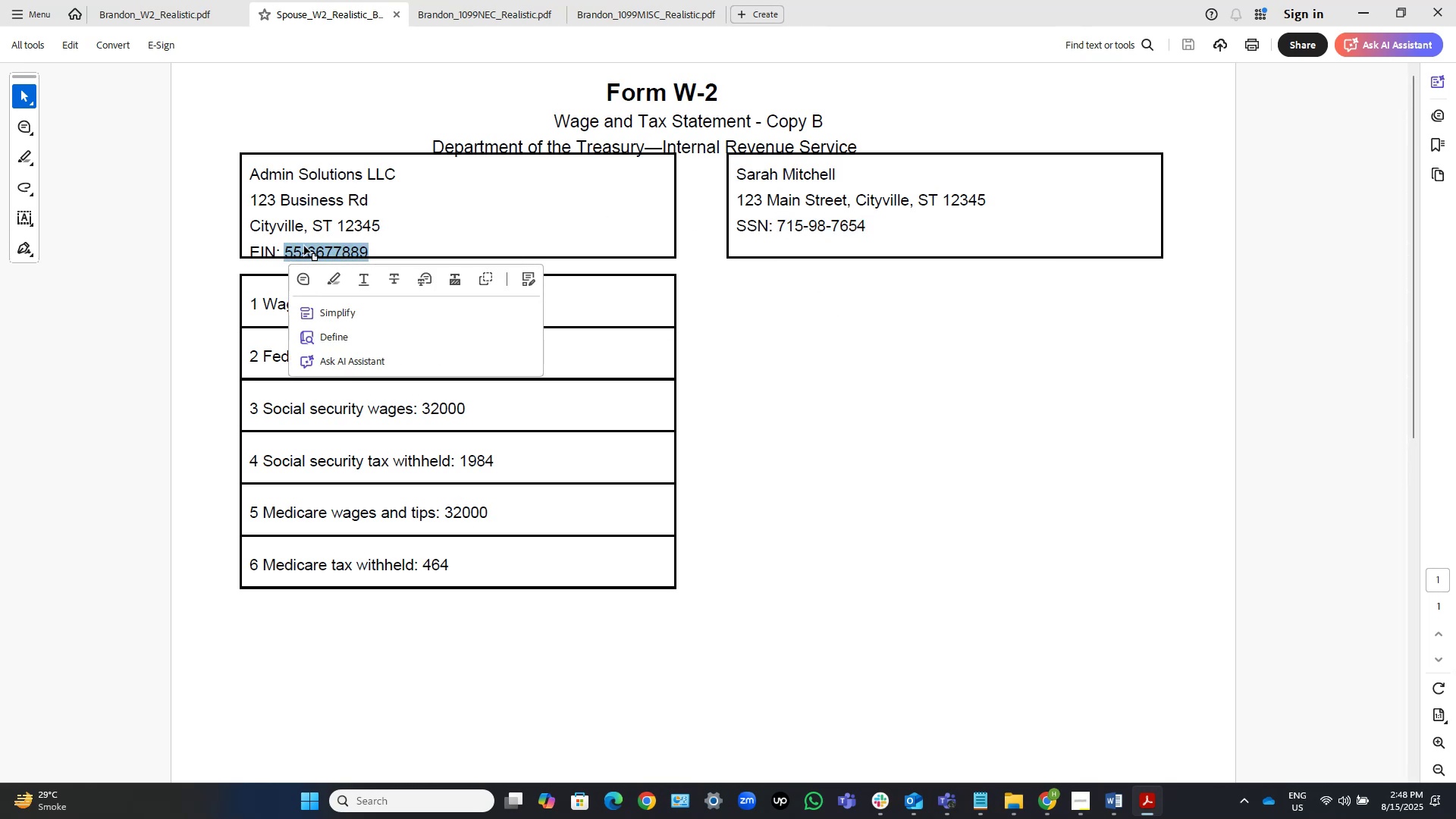 
key(Control+ControlLeft)
 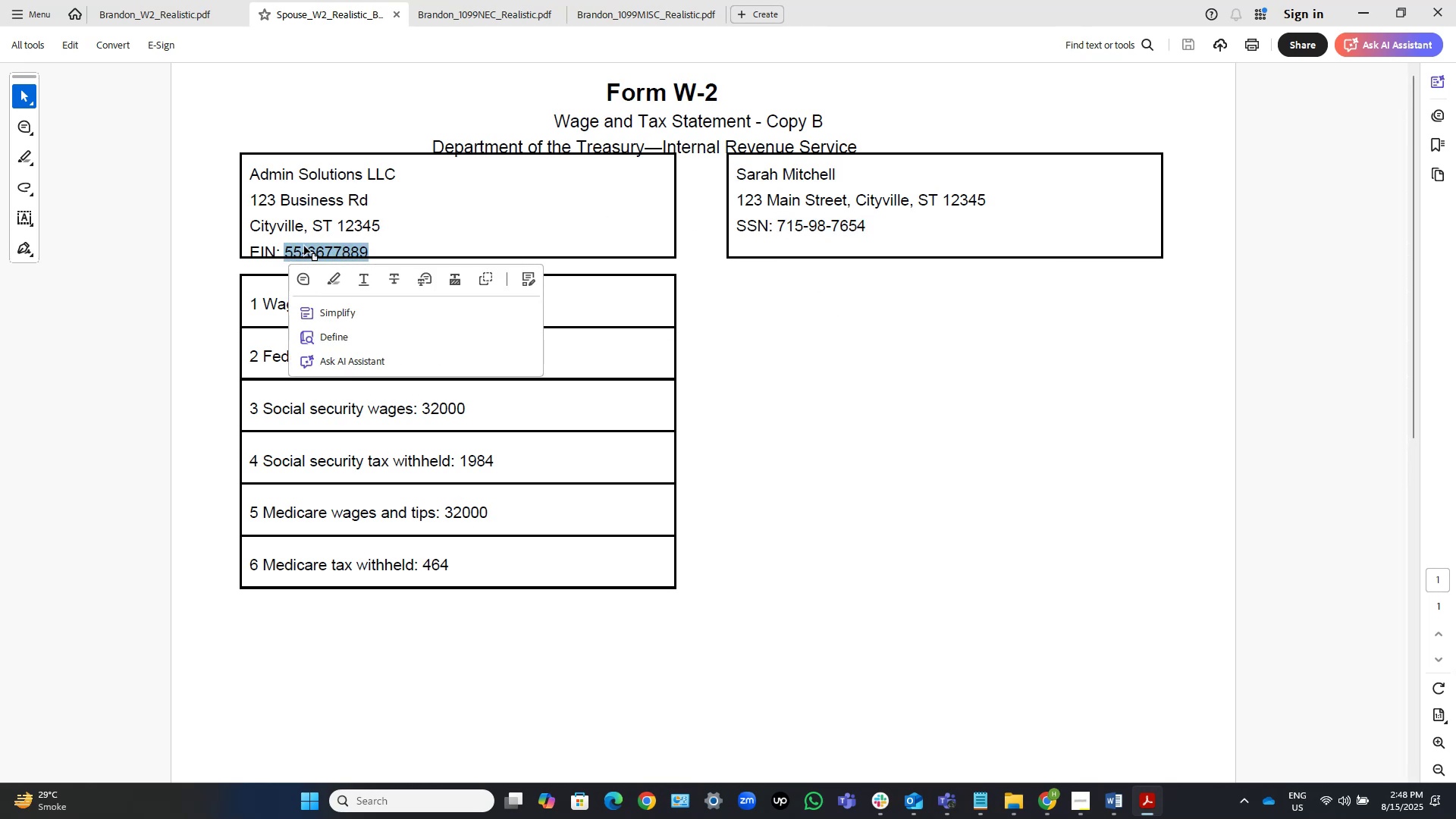 
key(Control+ControlLeft)
 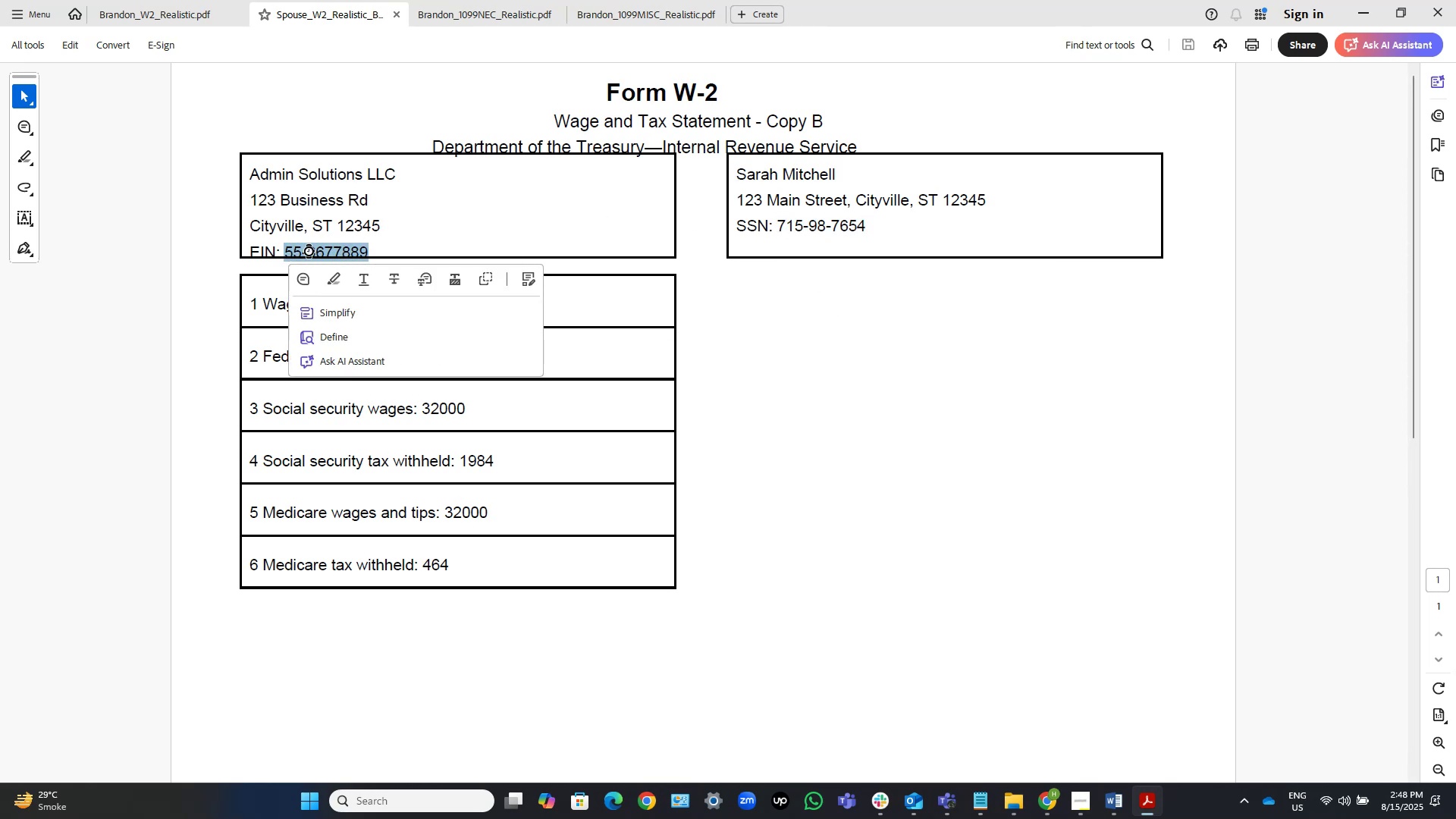 
key(Control+ControlLeft)
 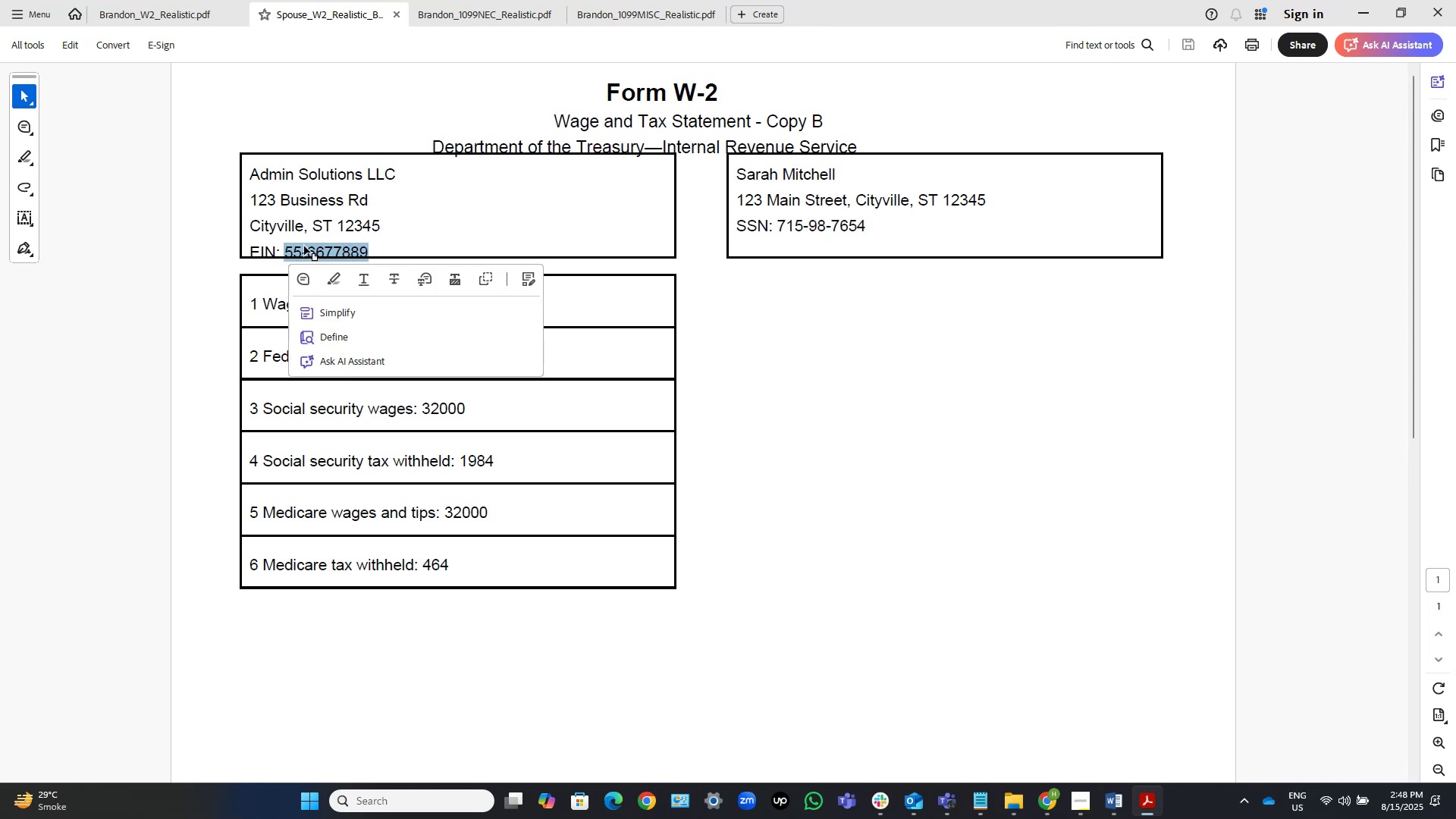 
key(Control+C)
 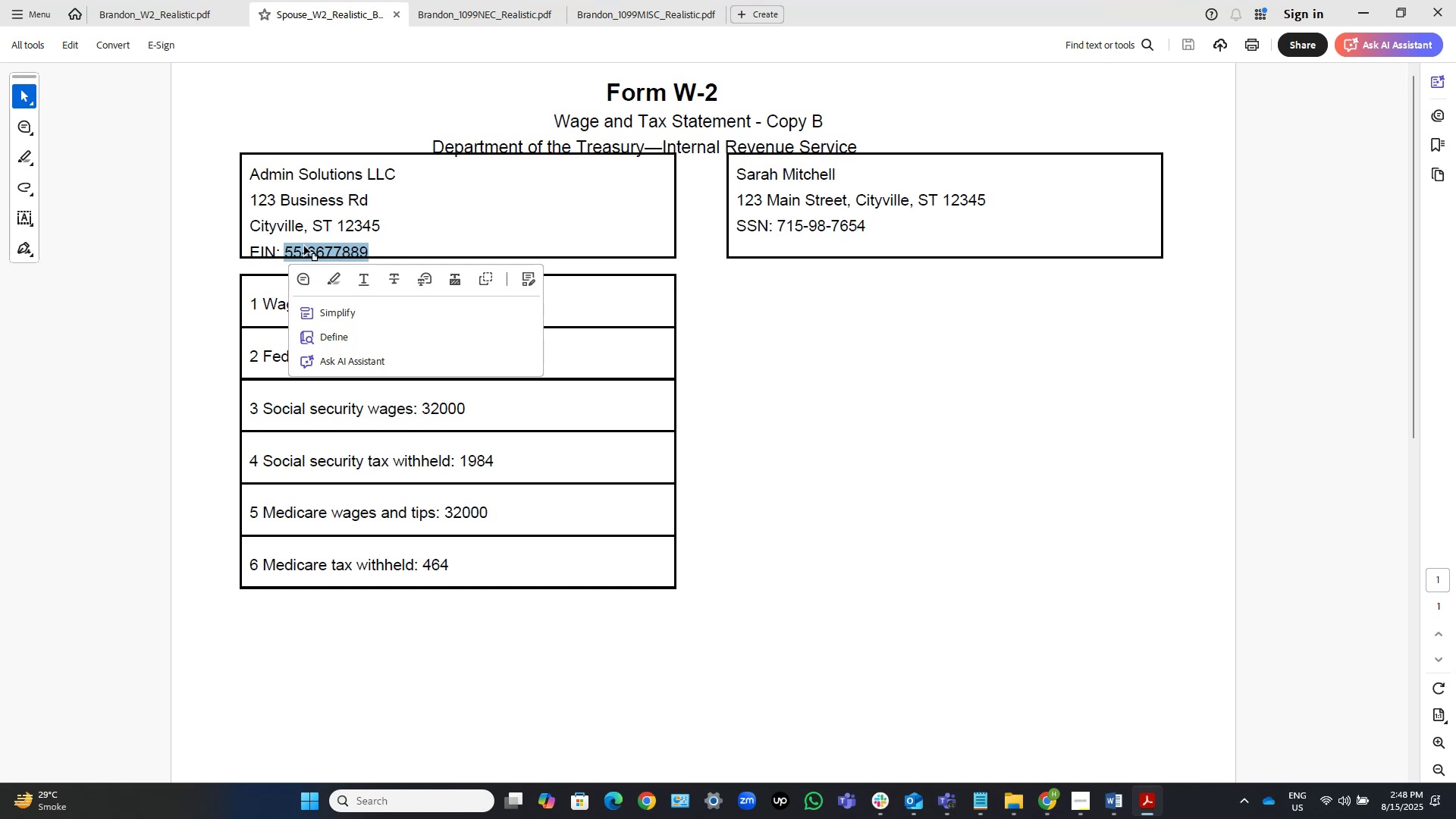 
key(Alt+Tab)
 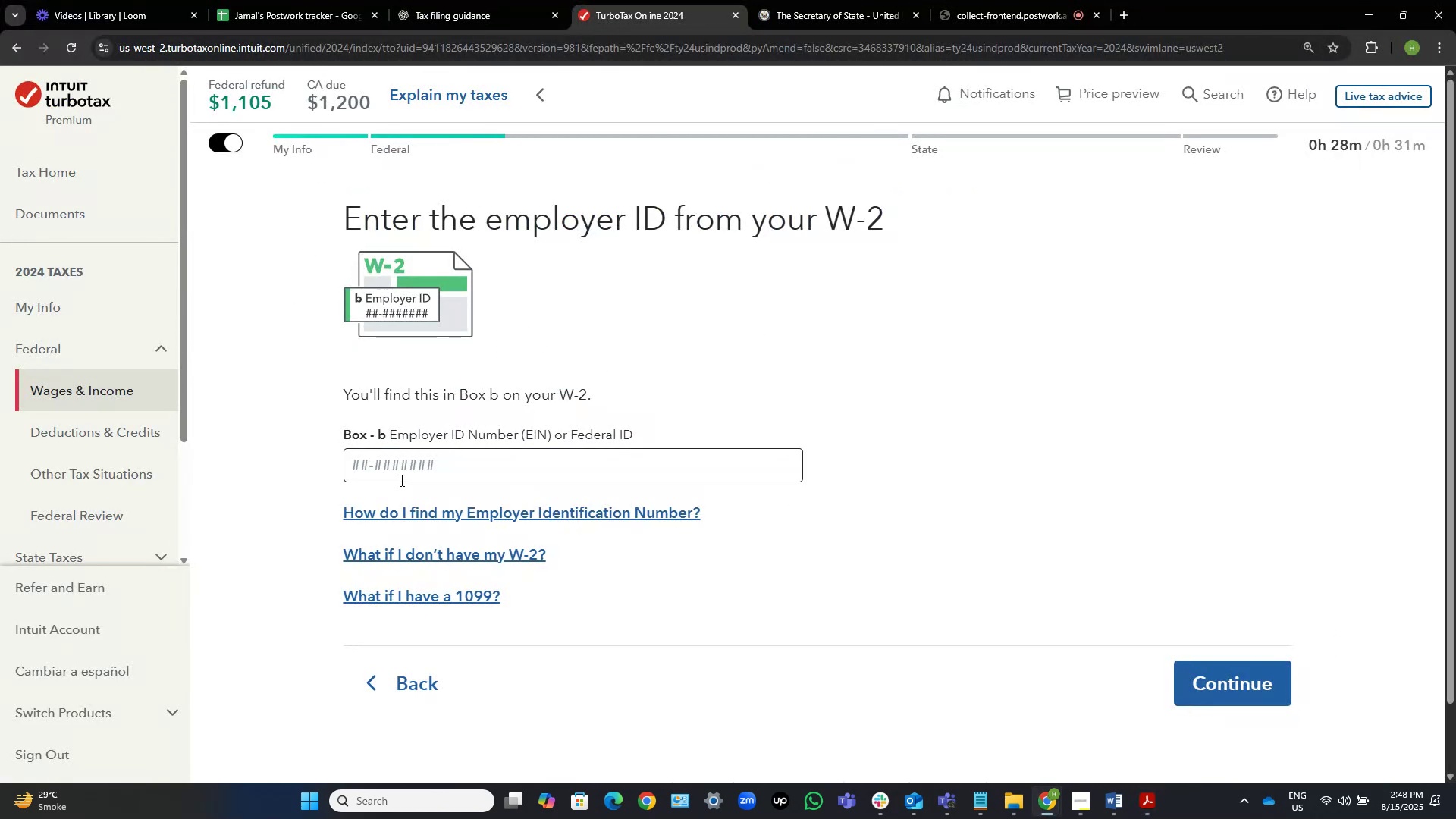 
left_click_drag(start_coordinate=[403, 455], to_coordinate=[437, 505])
 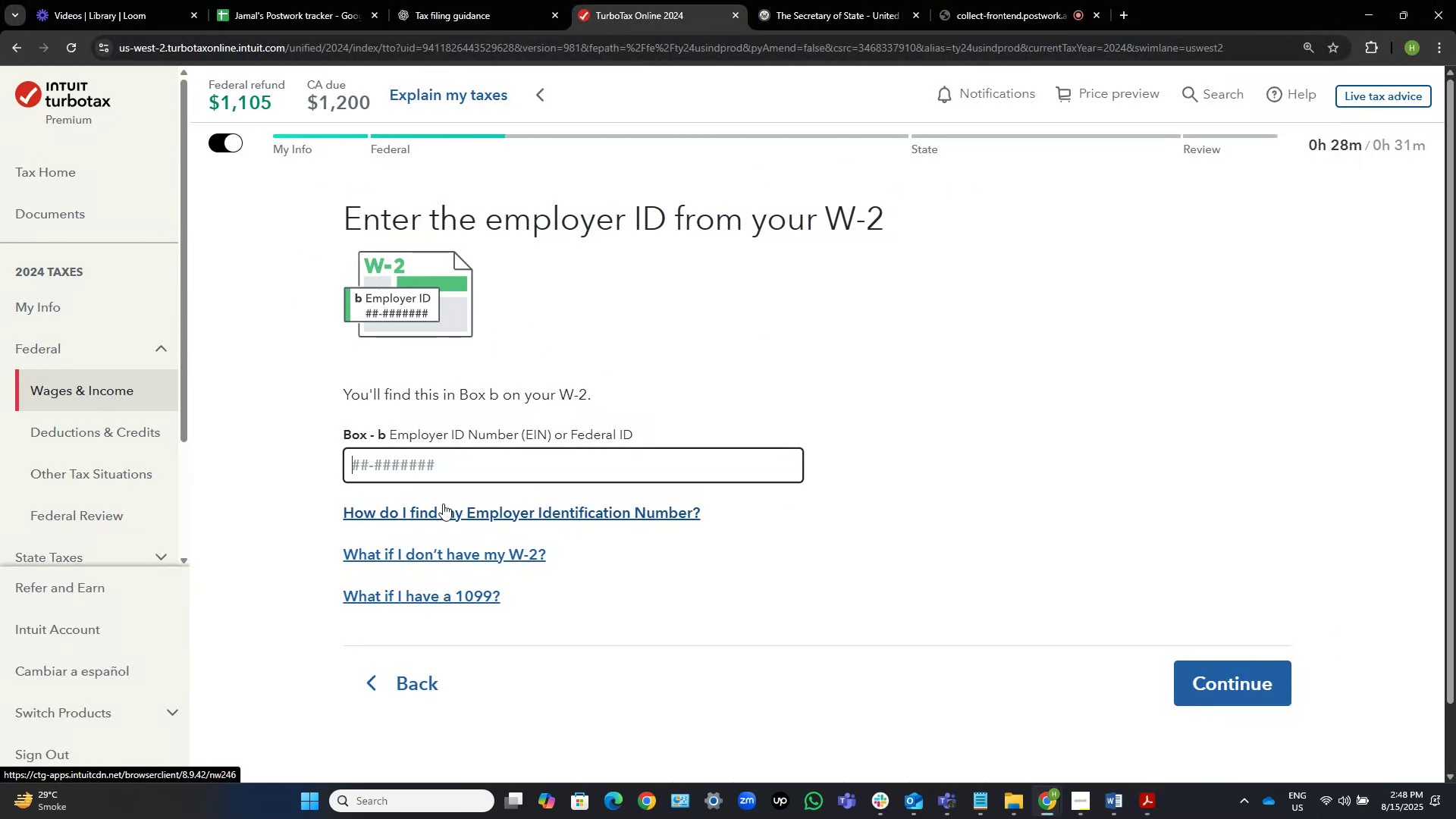 
key(Control+V)
 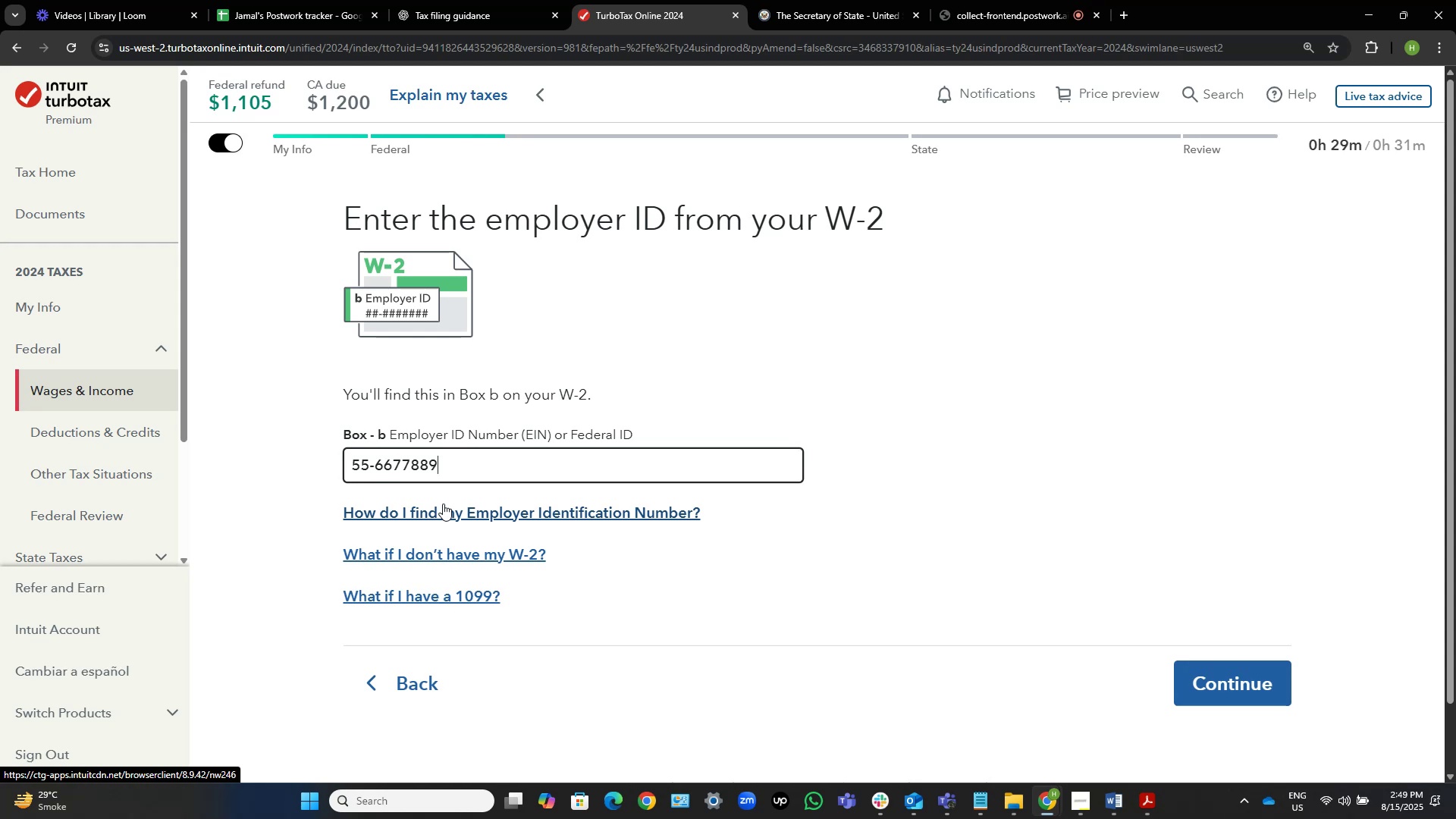 
wait(59.46)
 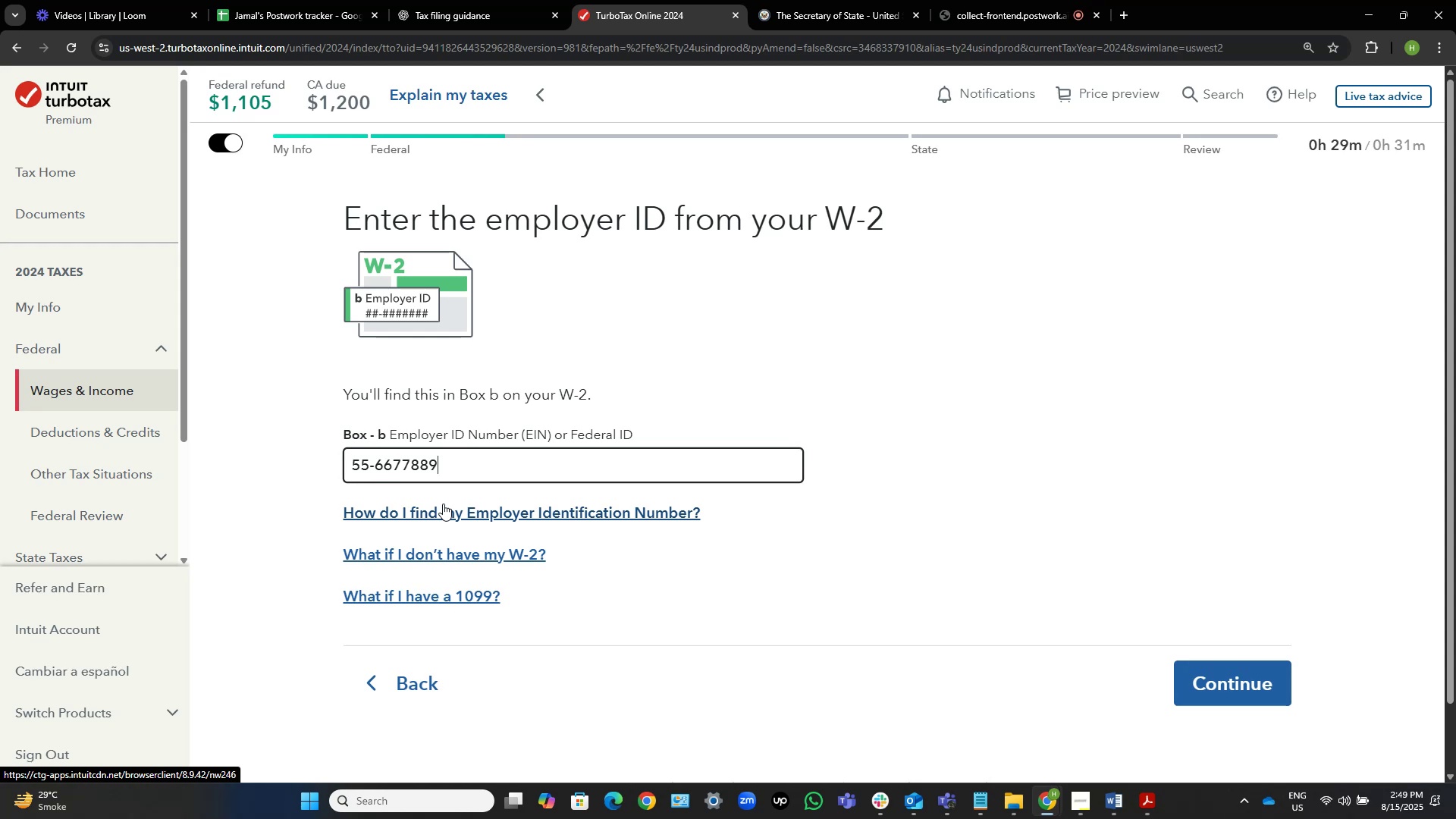 
left_click([1261, 682])
 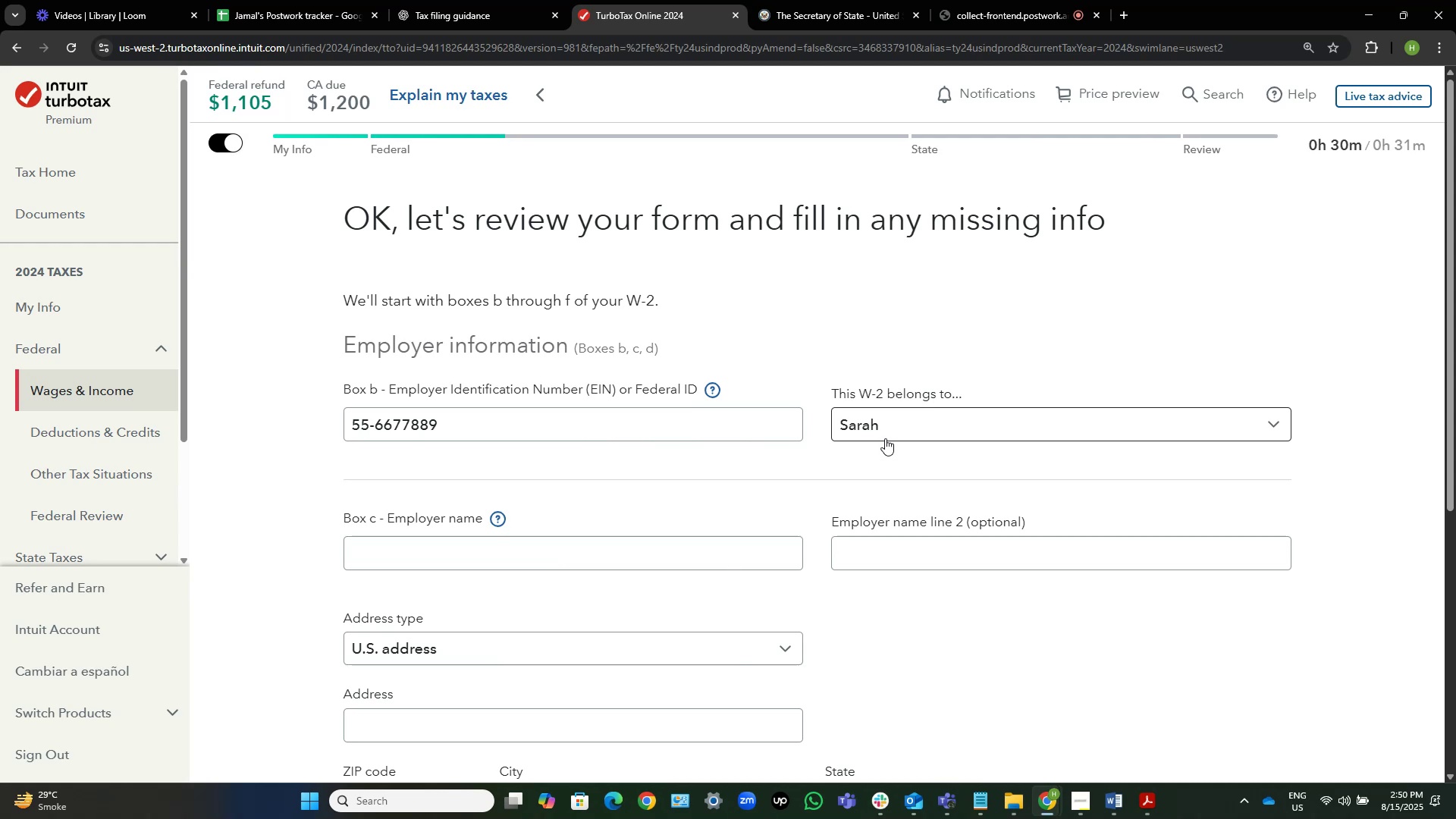 
wait(42.64)
 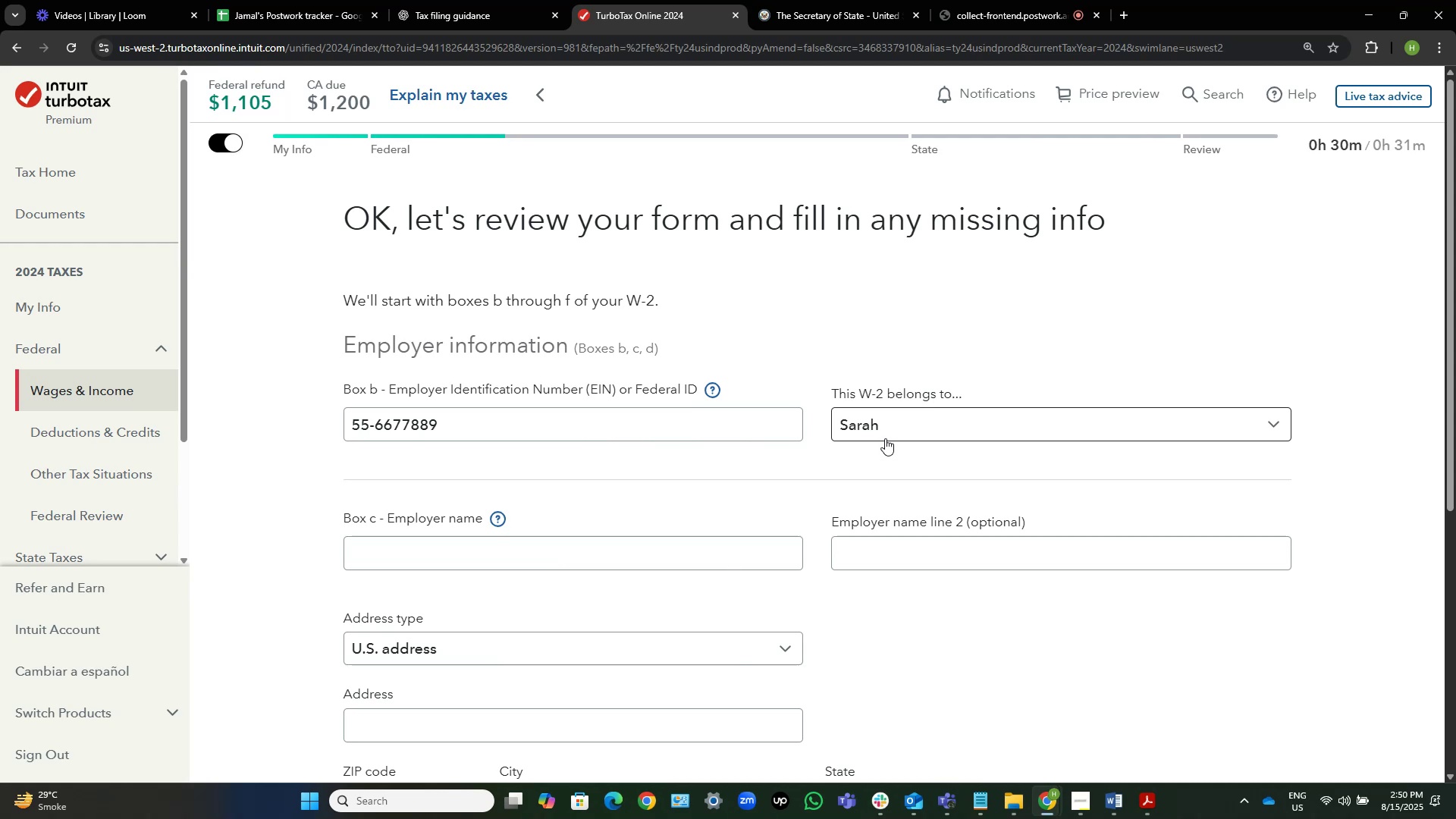 
key(Alt+AltLeft)
 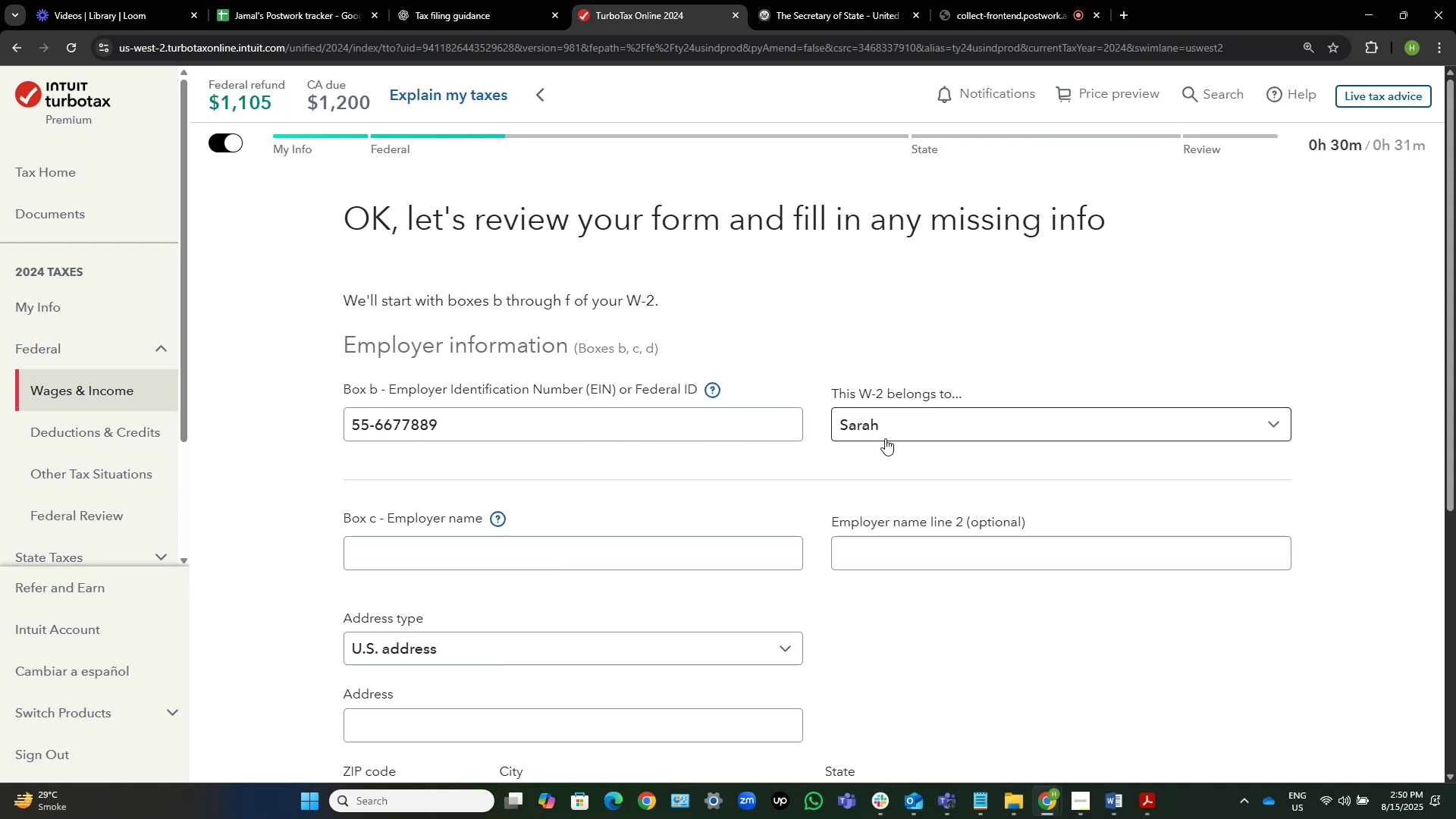 
key(Alt+Tab)
 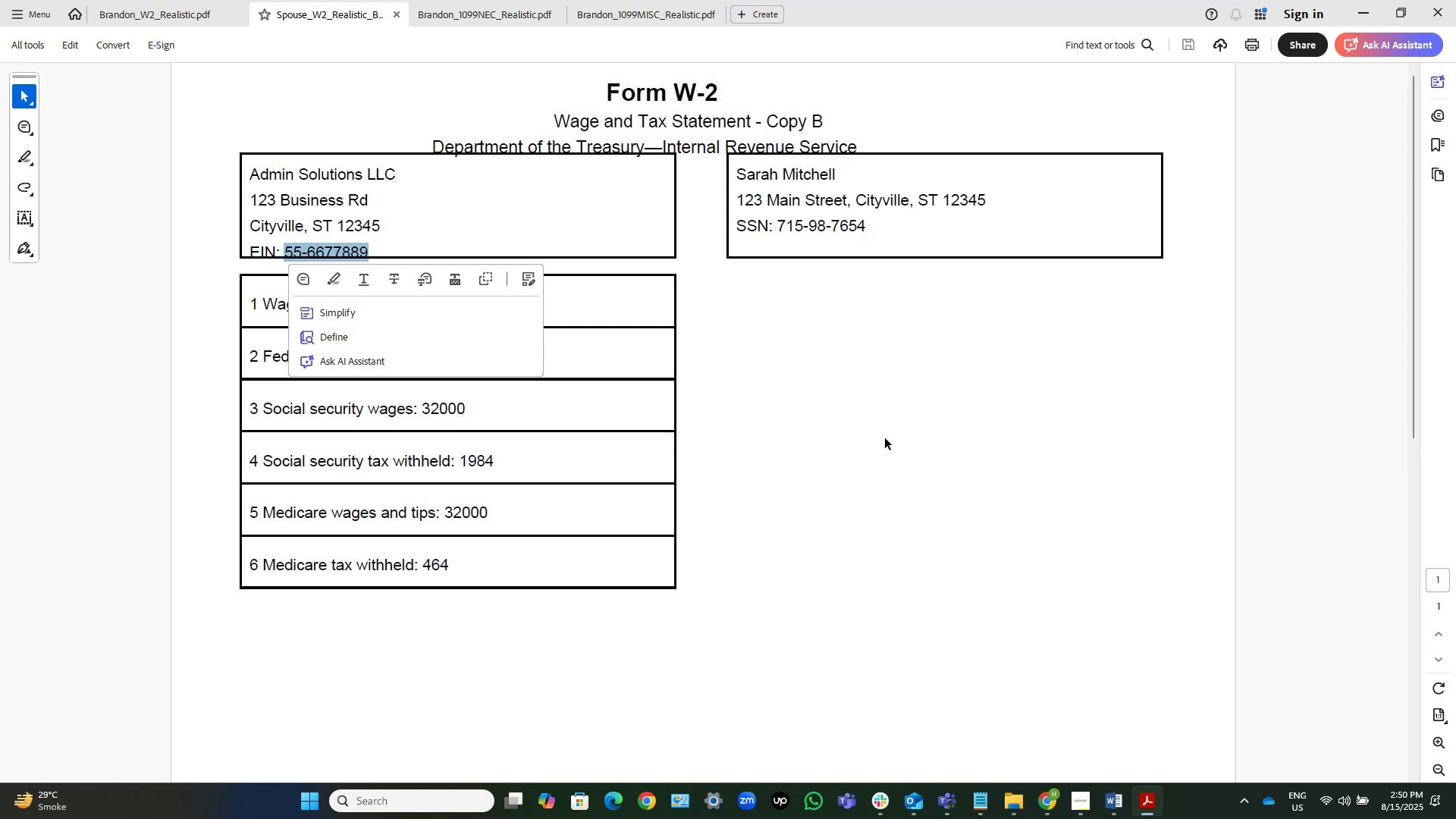 
wait(6.22)
 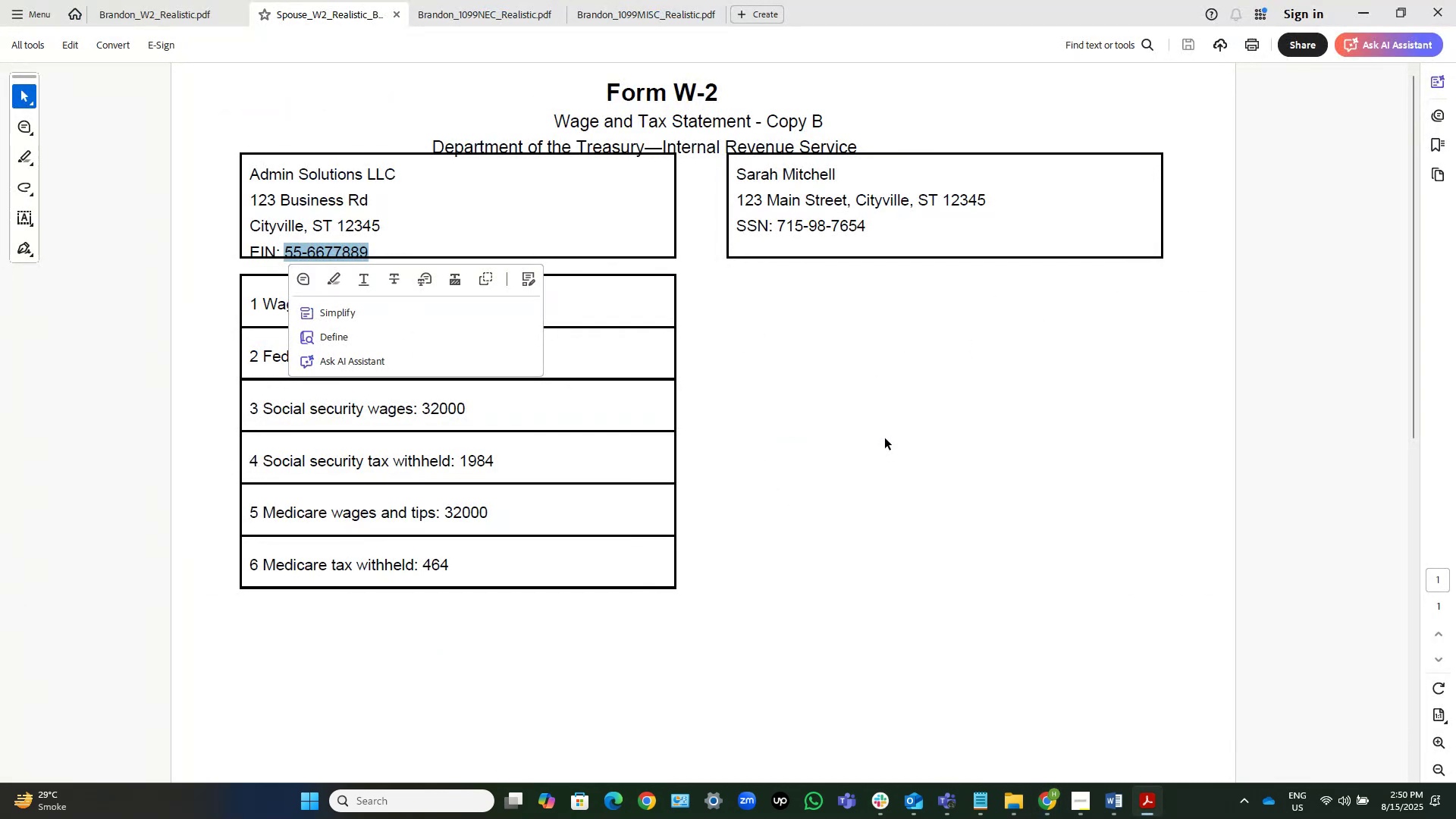 
left_click([350, 663])
 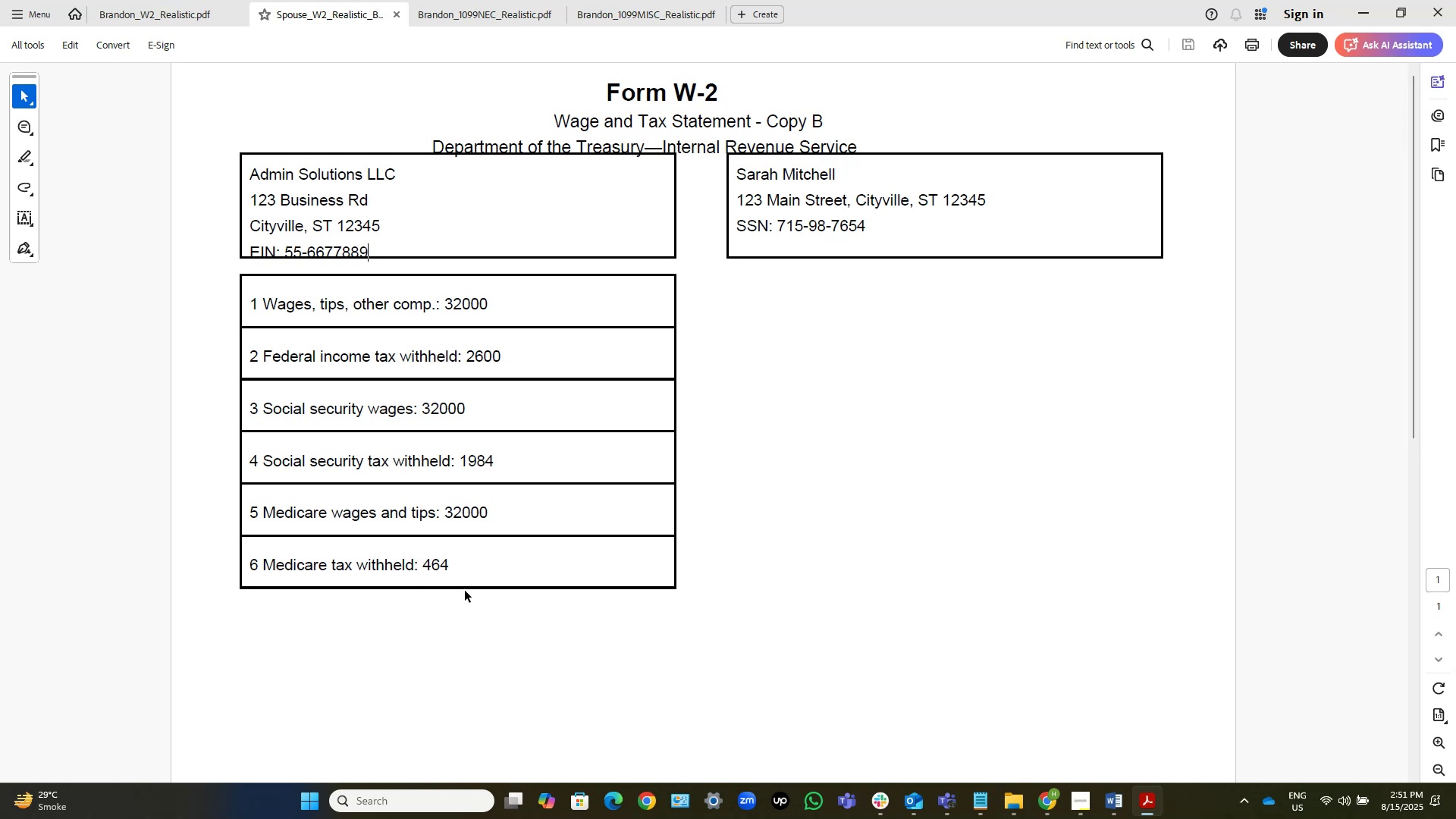 
wait(31.11)
 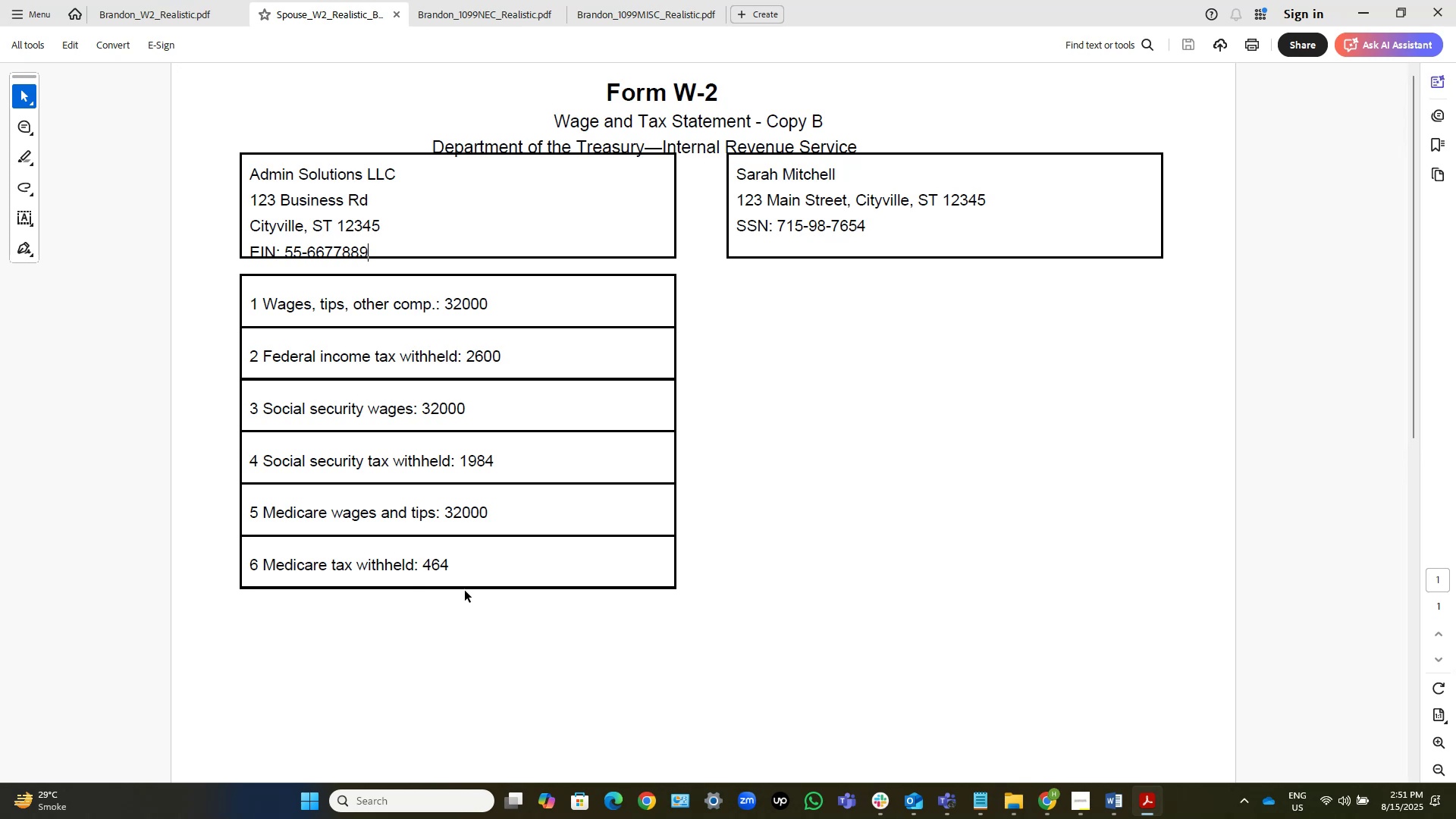 
left_click_drag(start_coordinate=[398, 168], to_coordinate=[205, 174])
 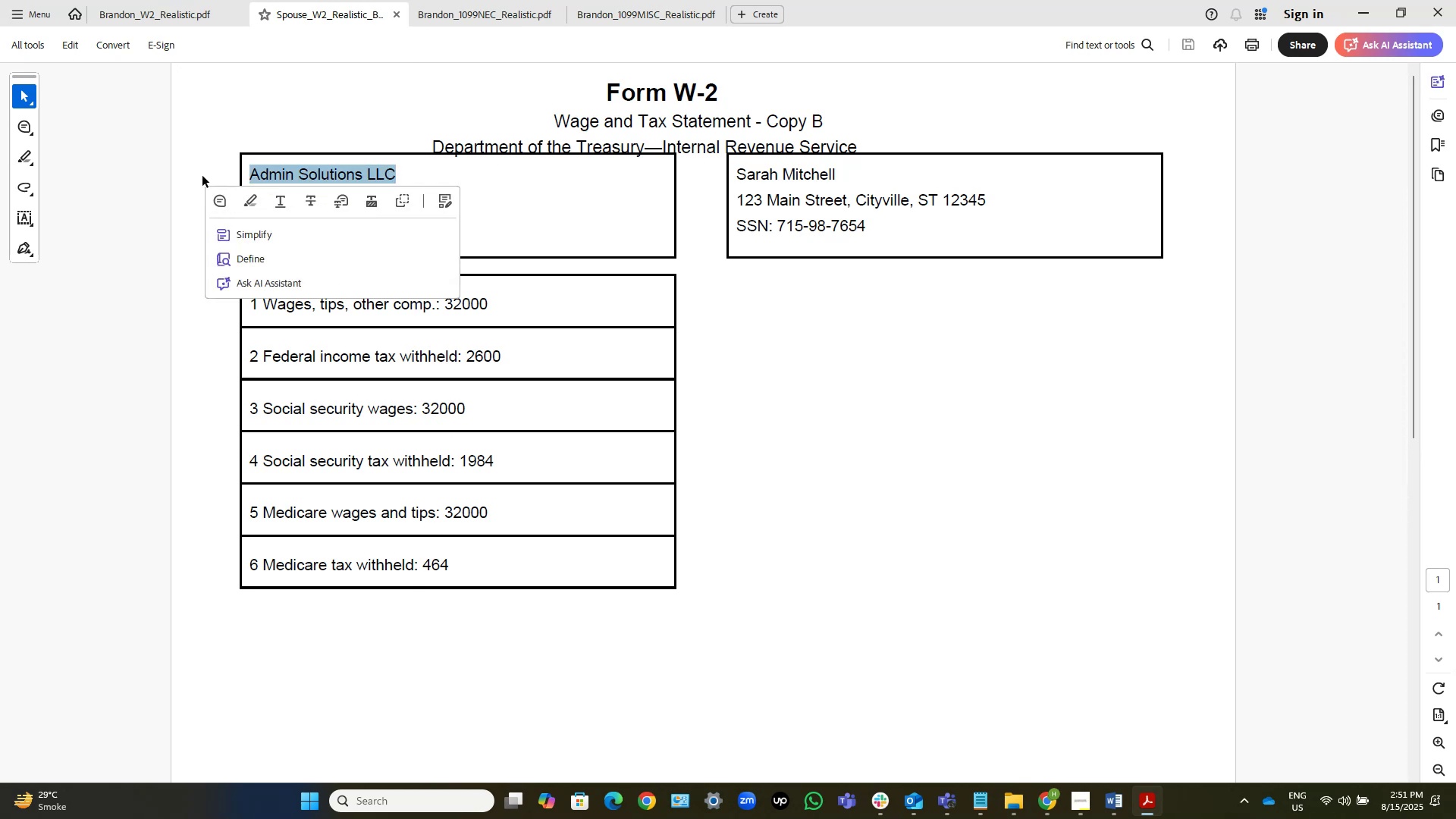 
hold_key(key=ControlLeft, duration=1.54)
 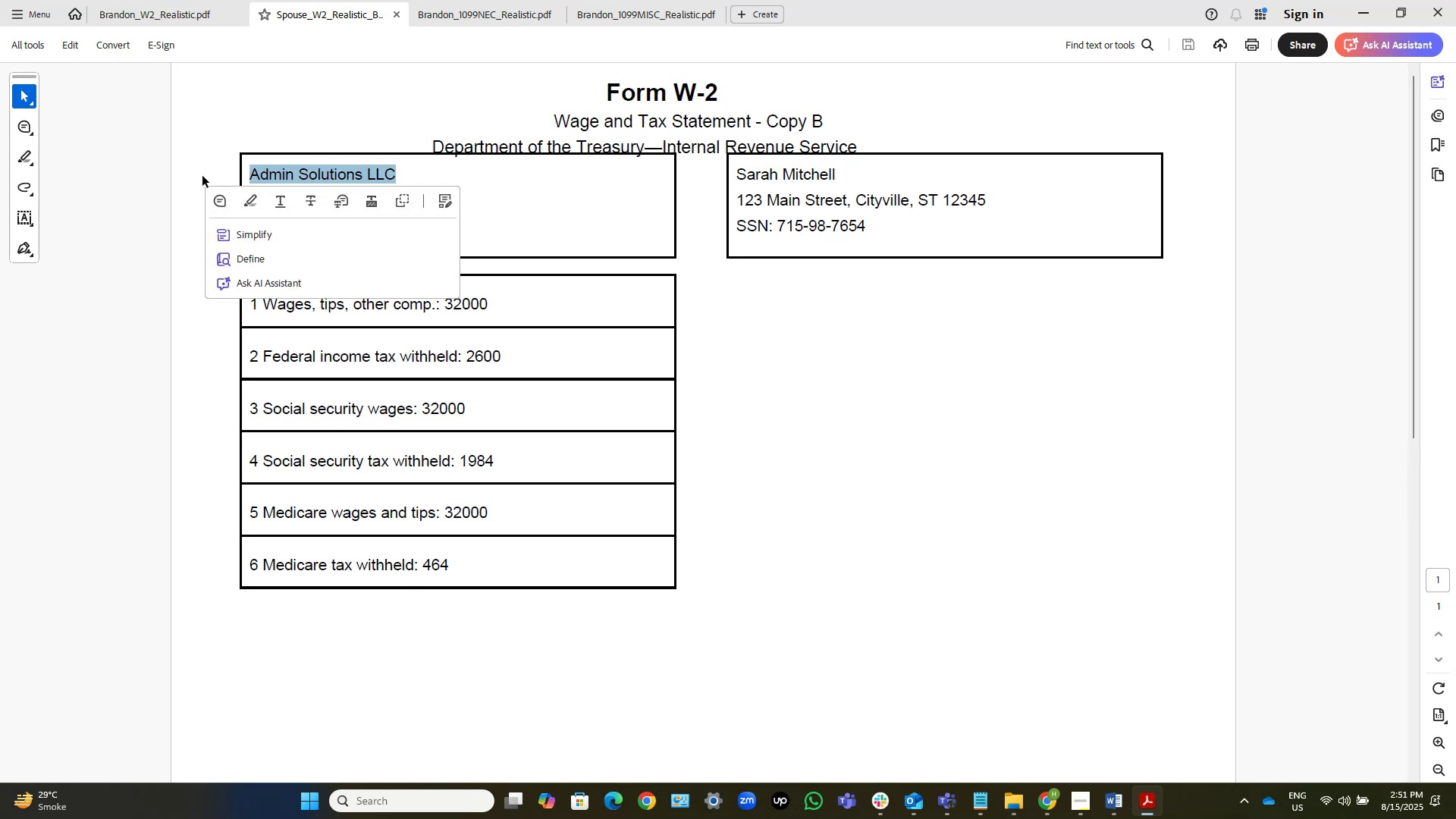 
hold_key(key=C, duration=0.33)
 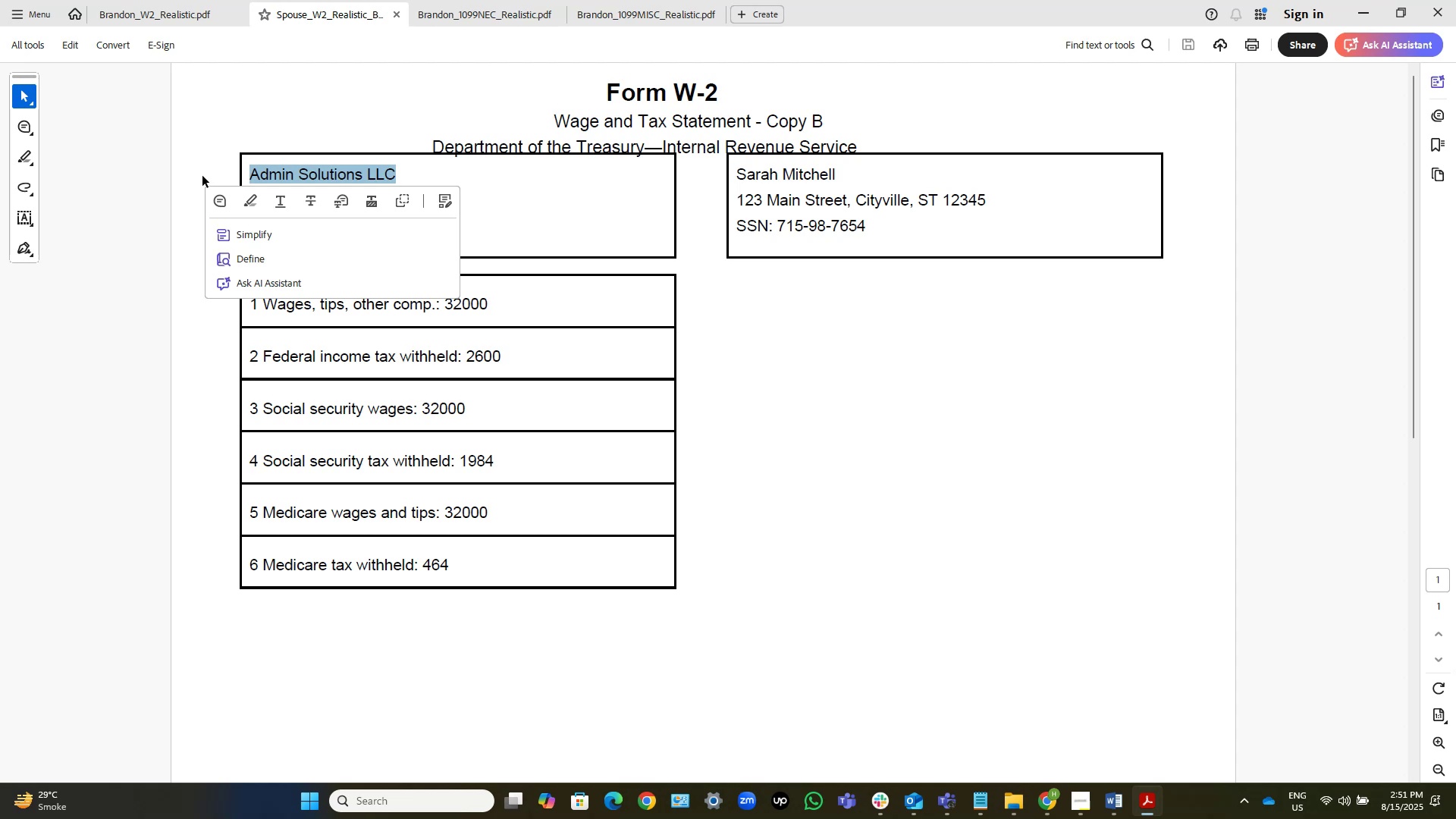 
key(Control+C)
 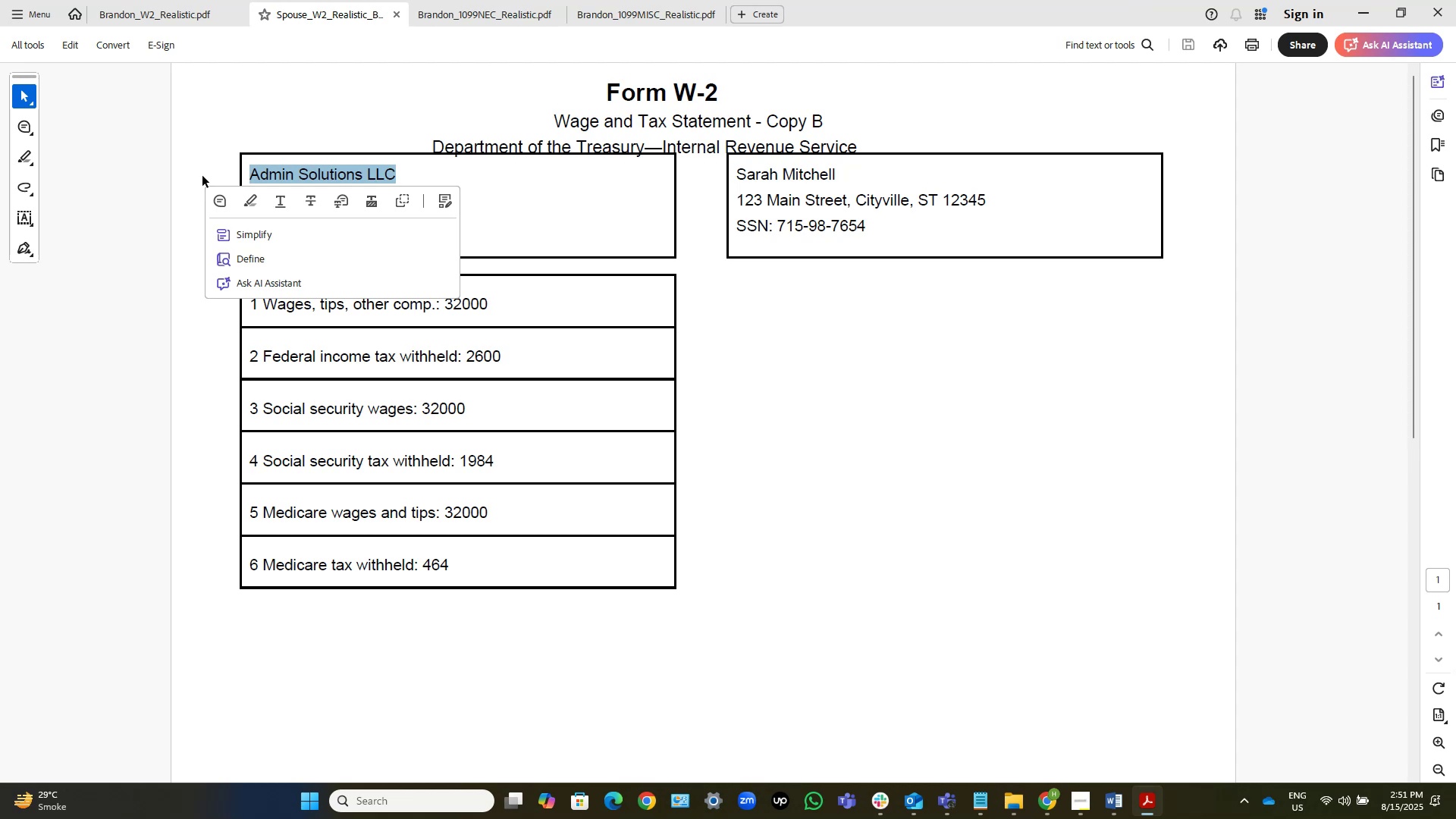 
wait(16.66)
 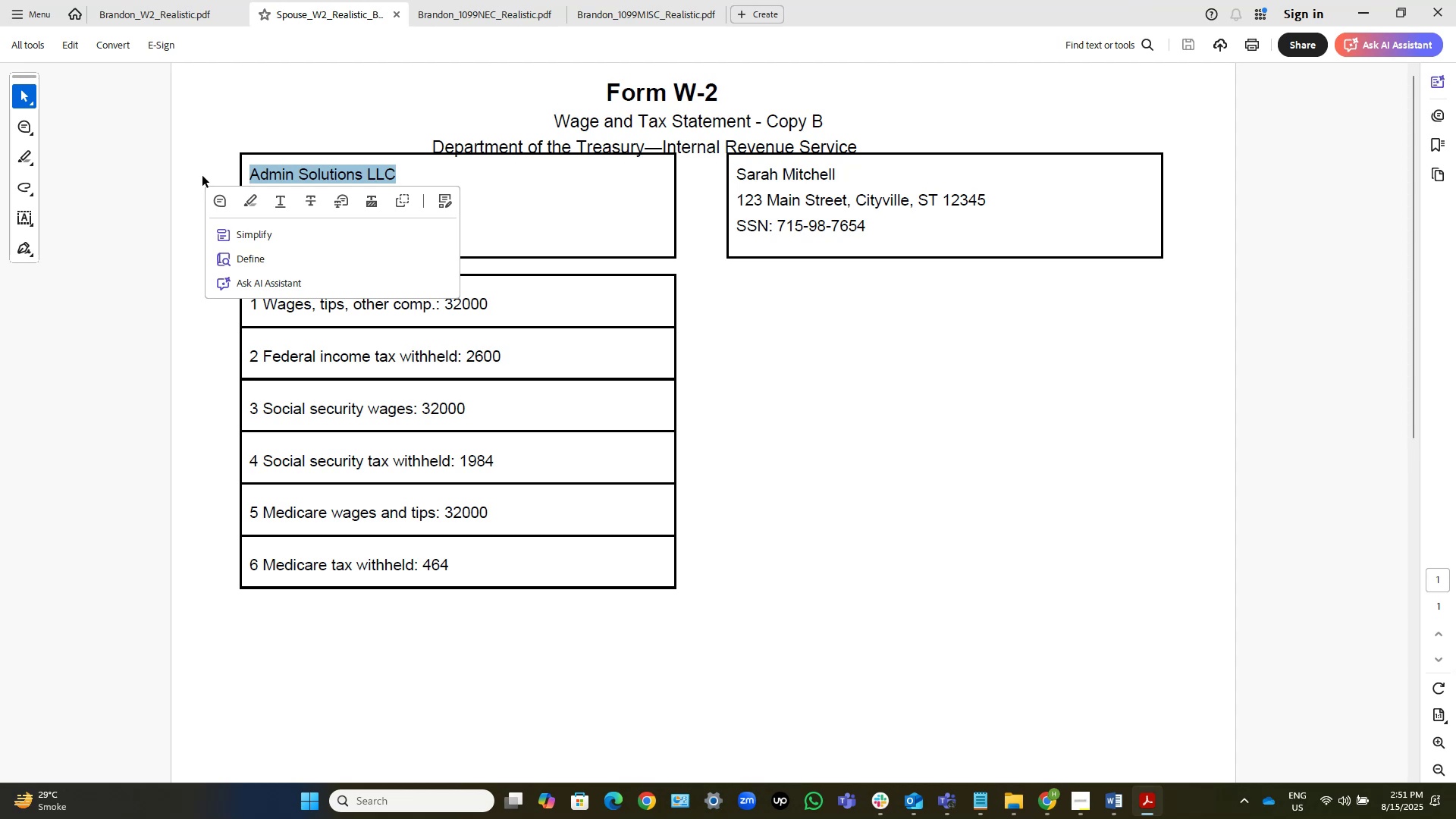 
hold_key(key=AltLeft, duration=0.6)
 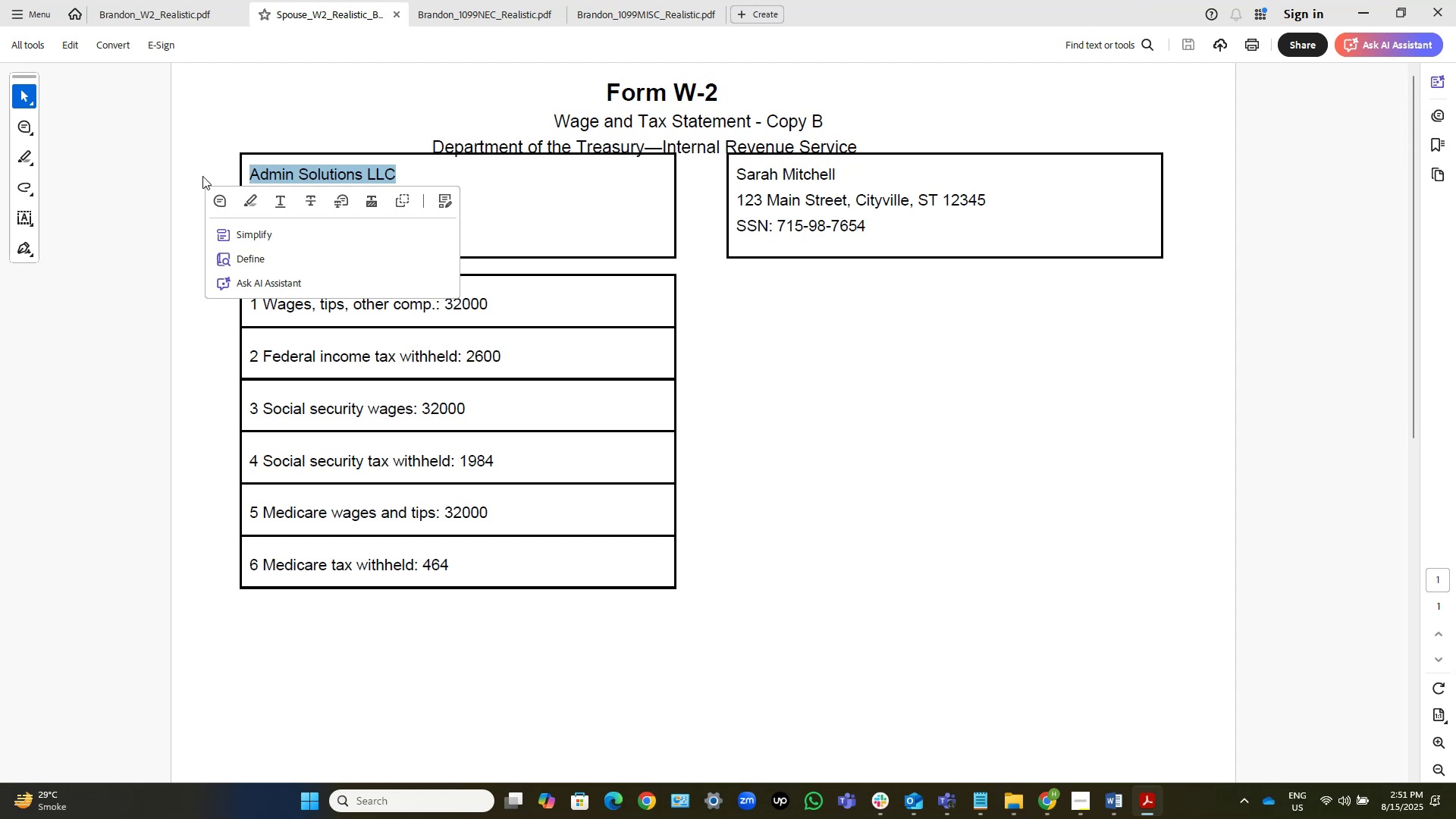 
key(Tab)
 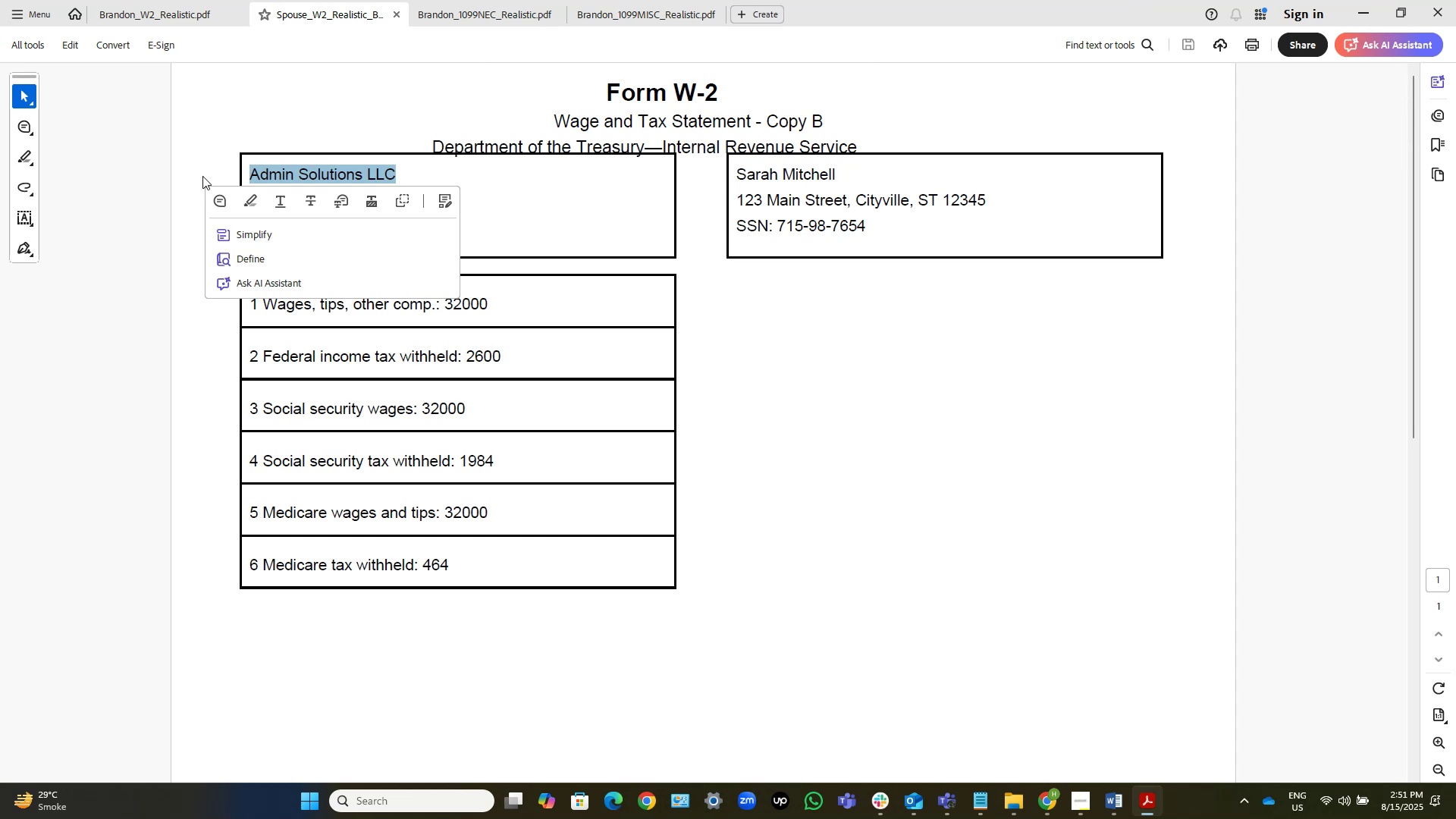 
hold_key(key=AltLeft, duration=1.46)
 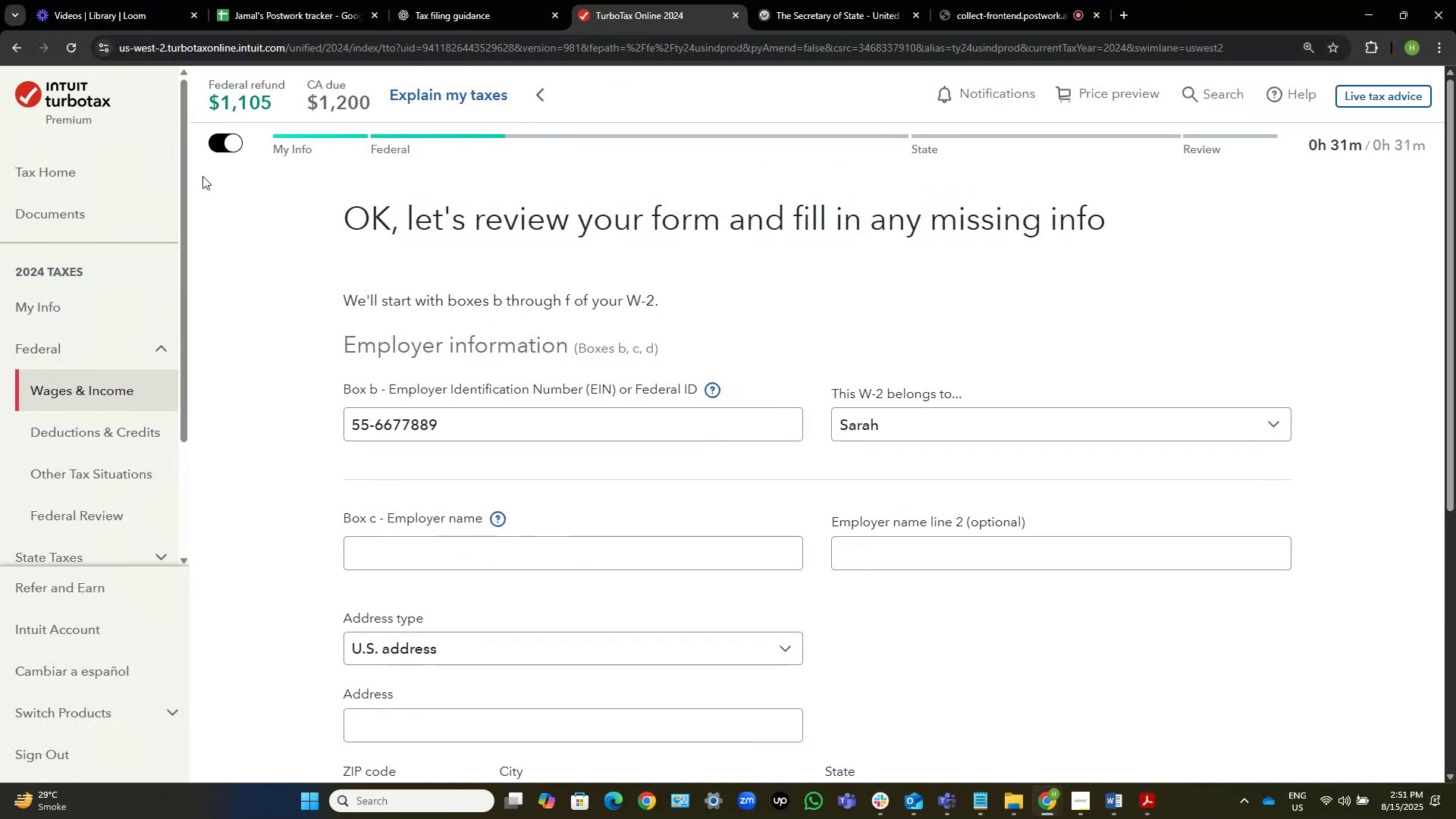 
hold_key(key=Tab, duration=0.32)
 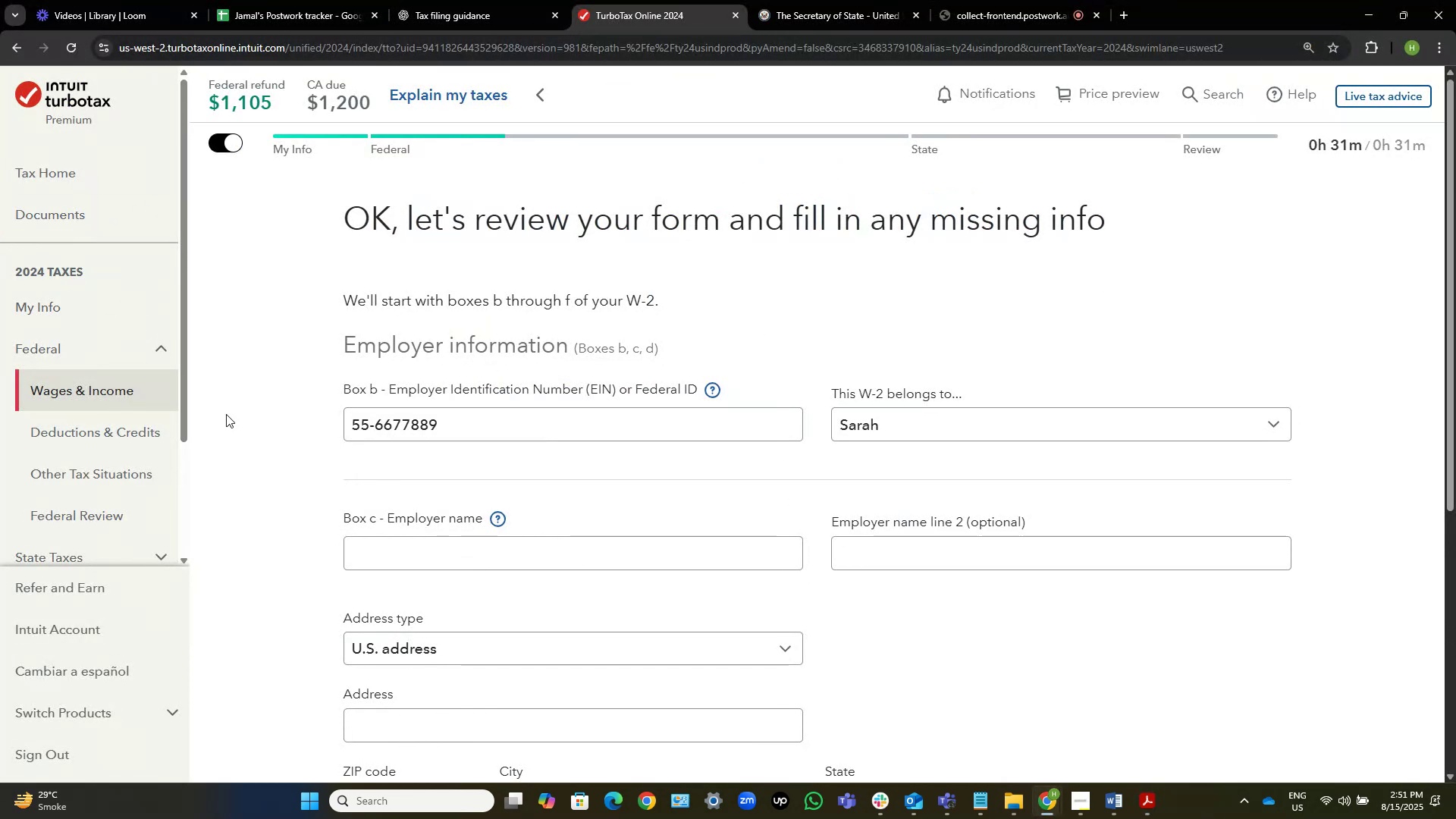 
left_click([419, 548])
 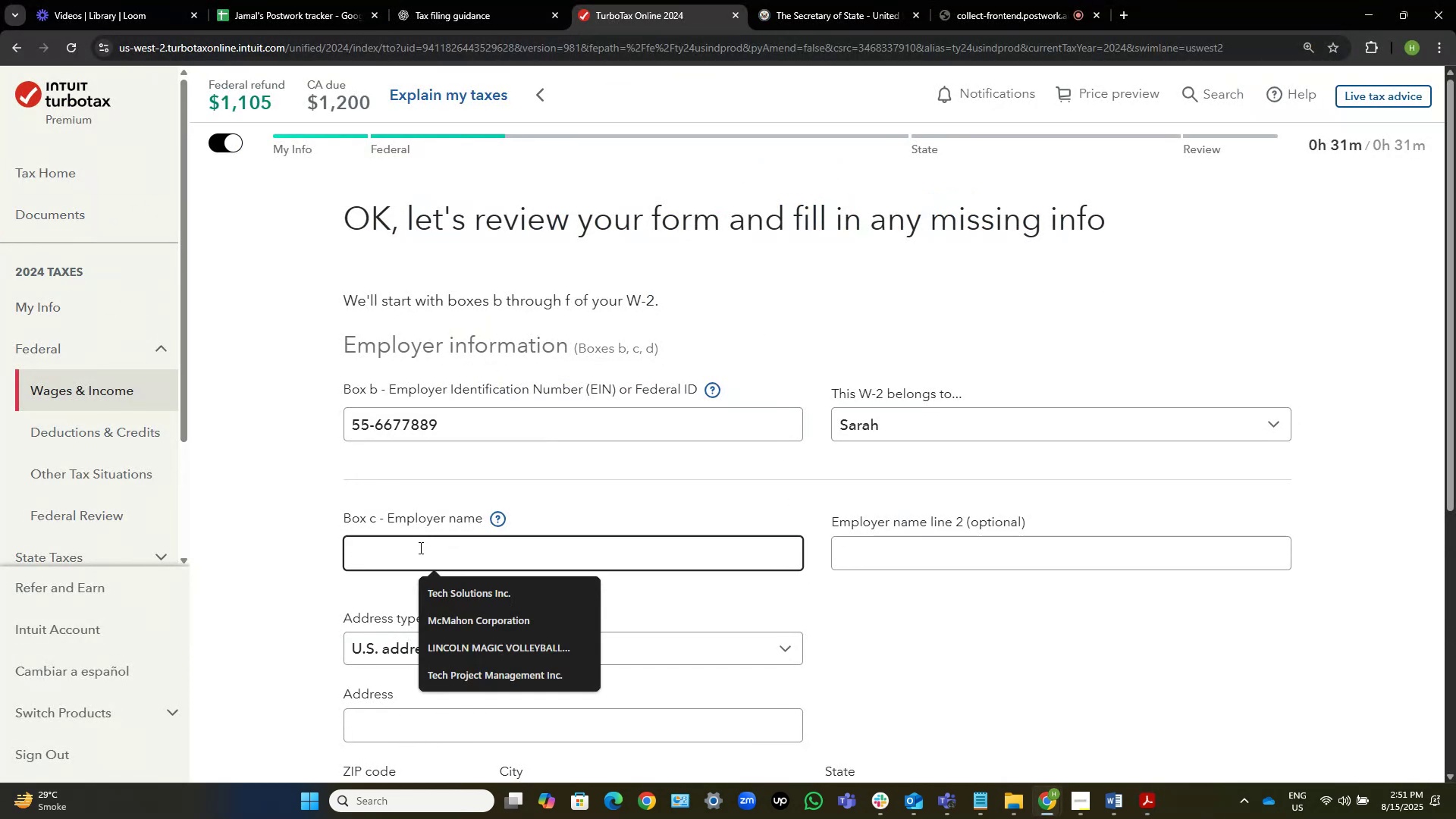 
key(Control+V)
 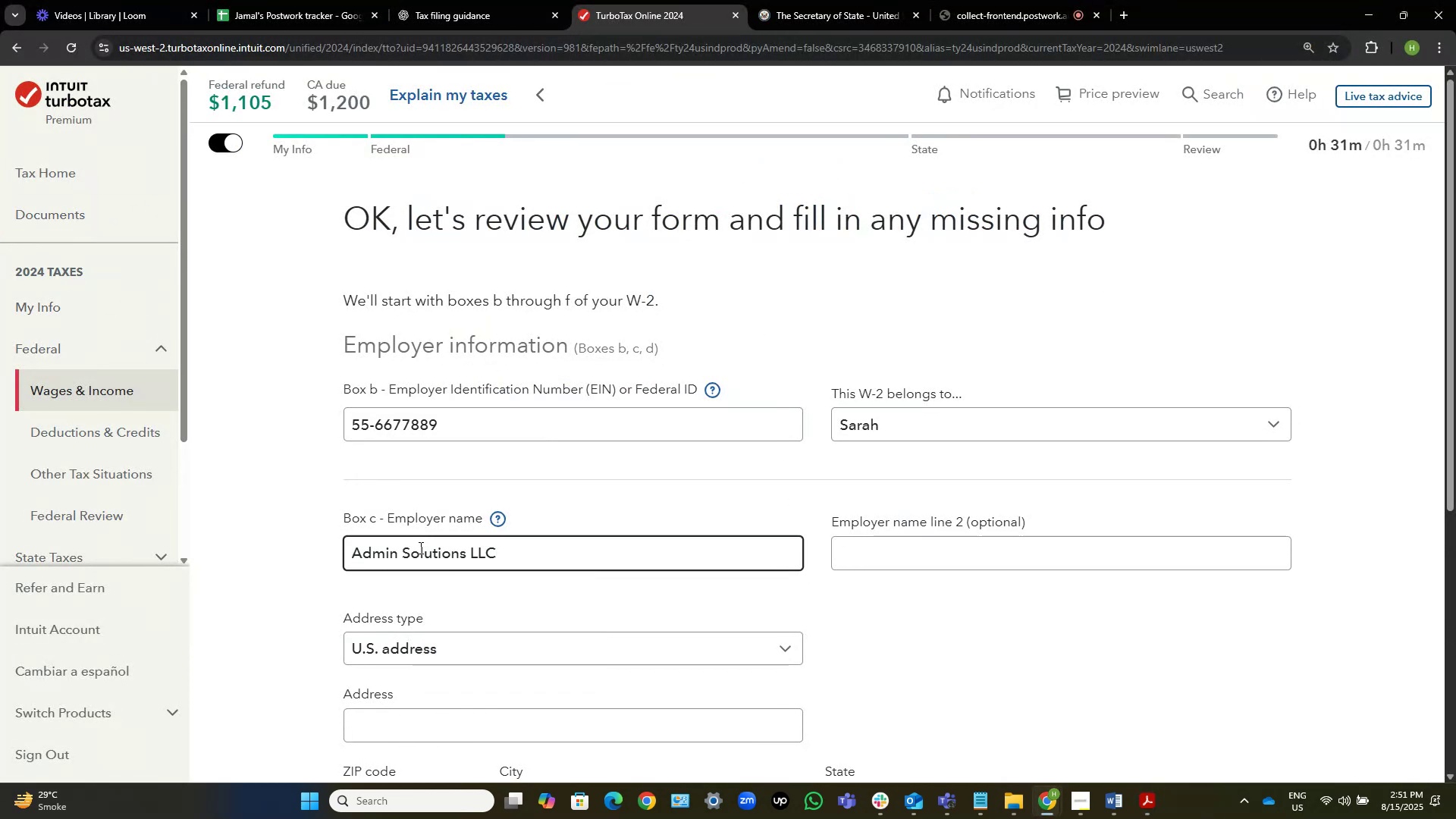 
scroll: coordinate [419, 548], scroll_direction: down, amount: 5.0
 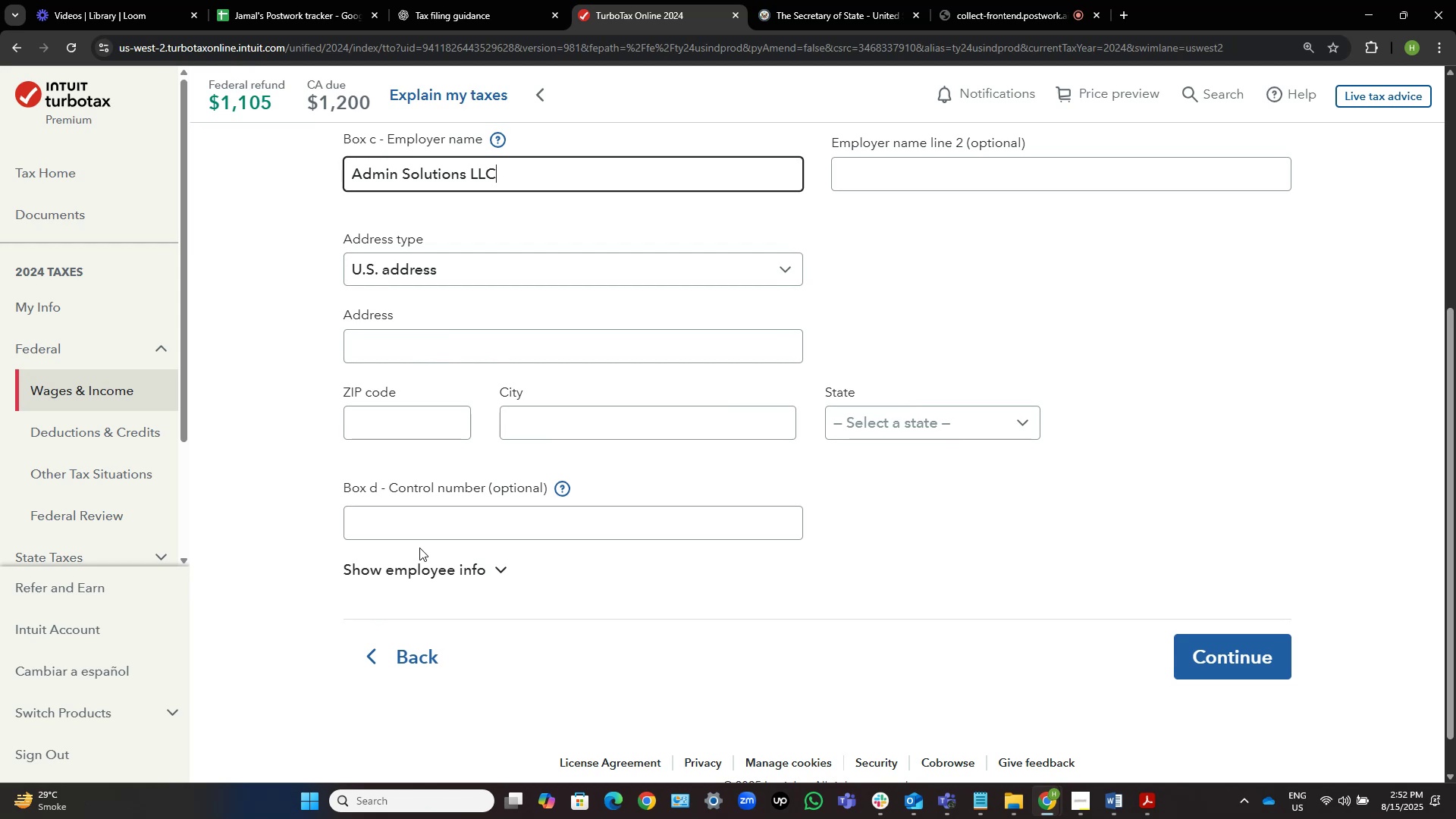 
wait(42.4)
 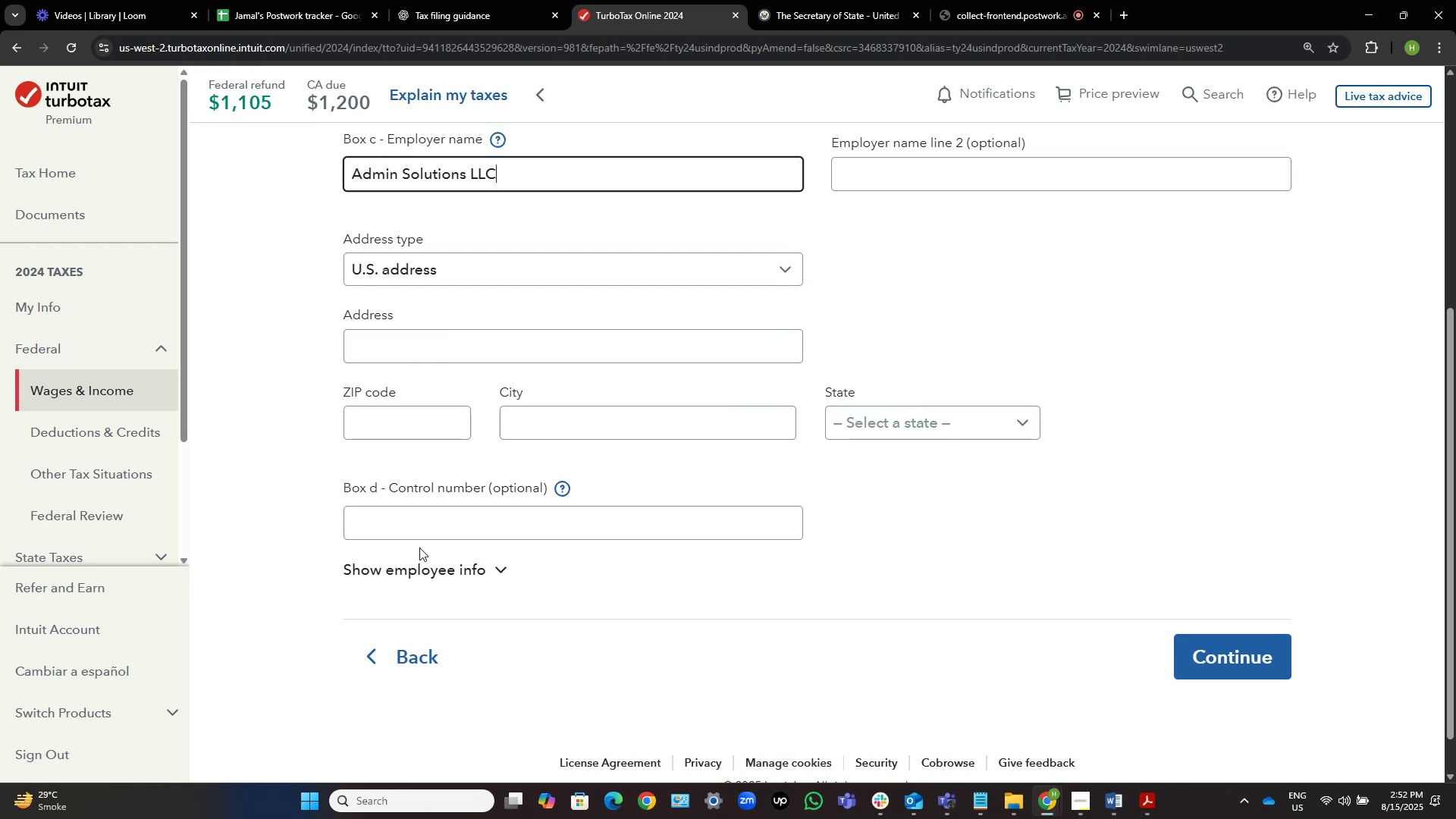 
left_click([445, 348])
 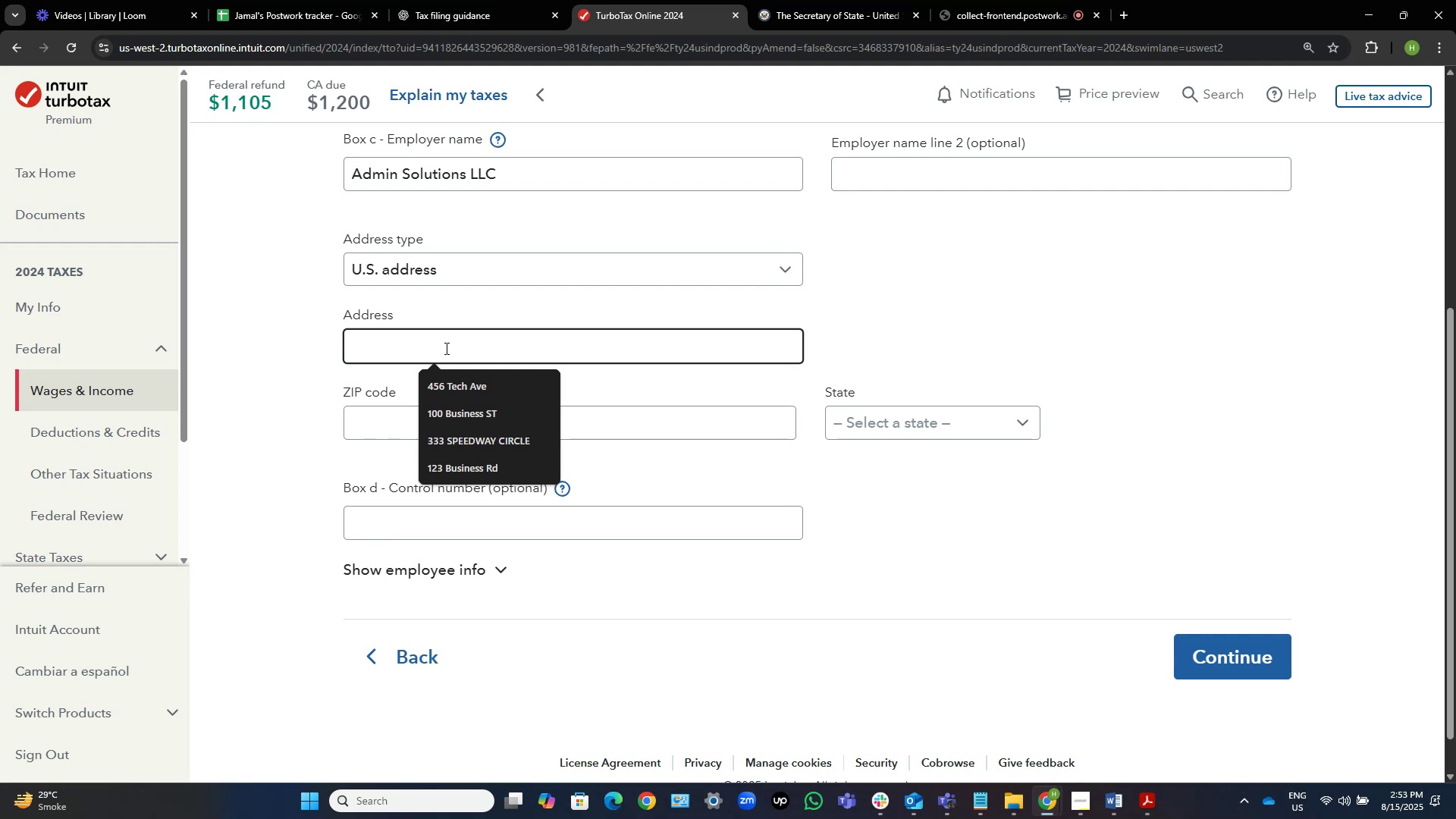 
wait(74.89)
 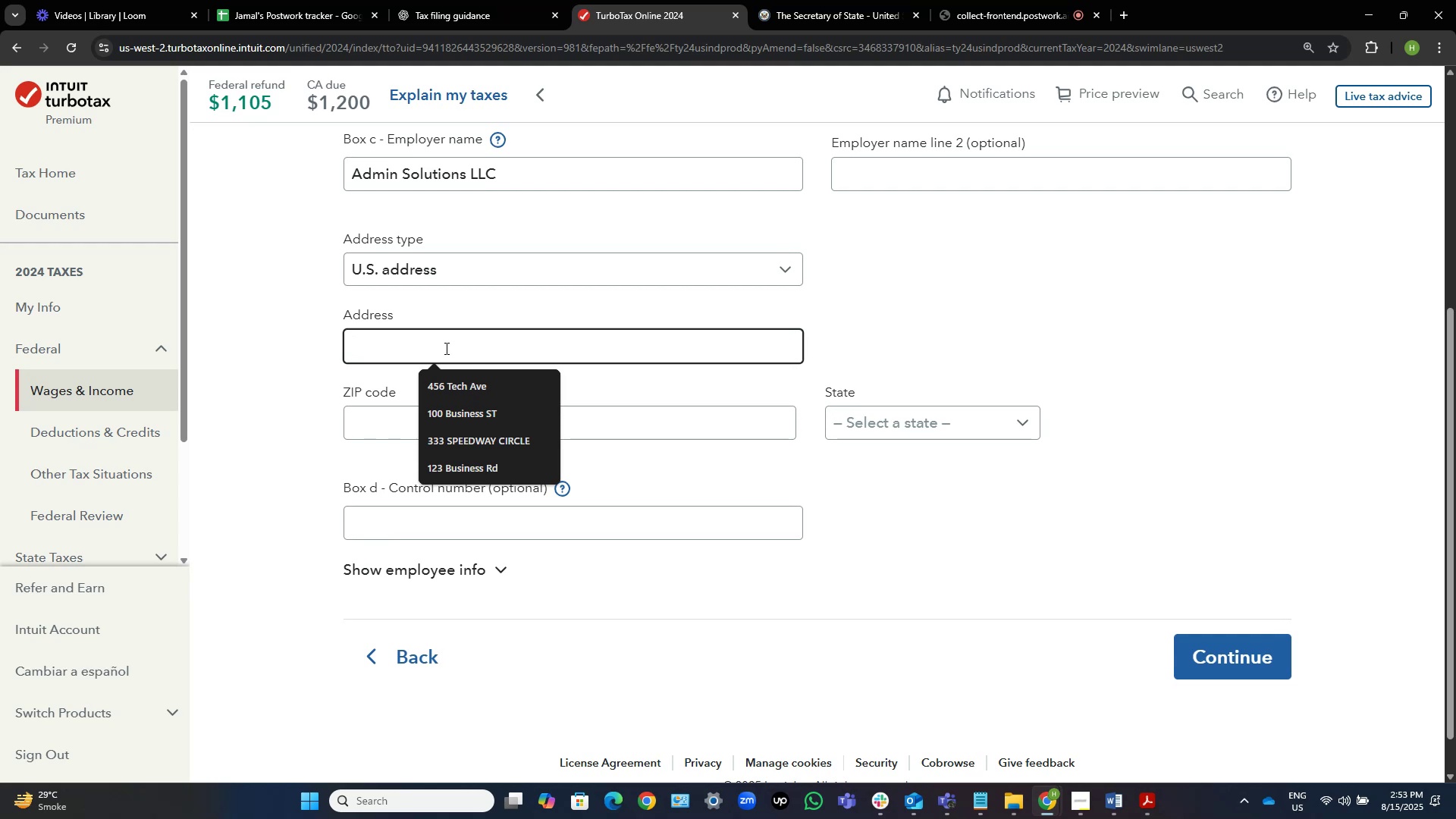 
left_click([1147, 811])
 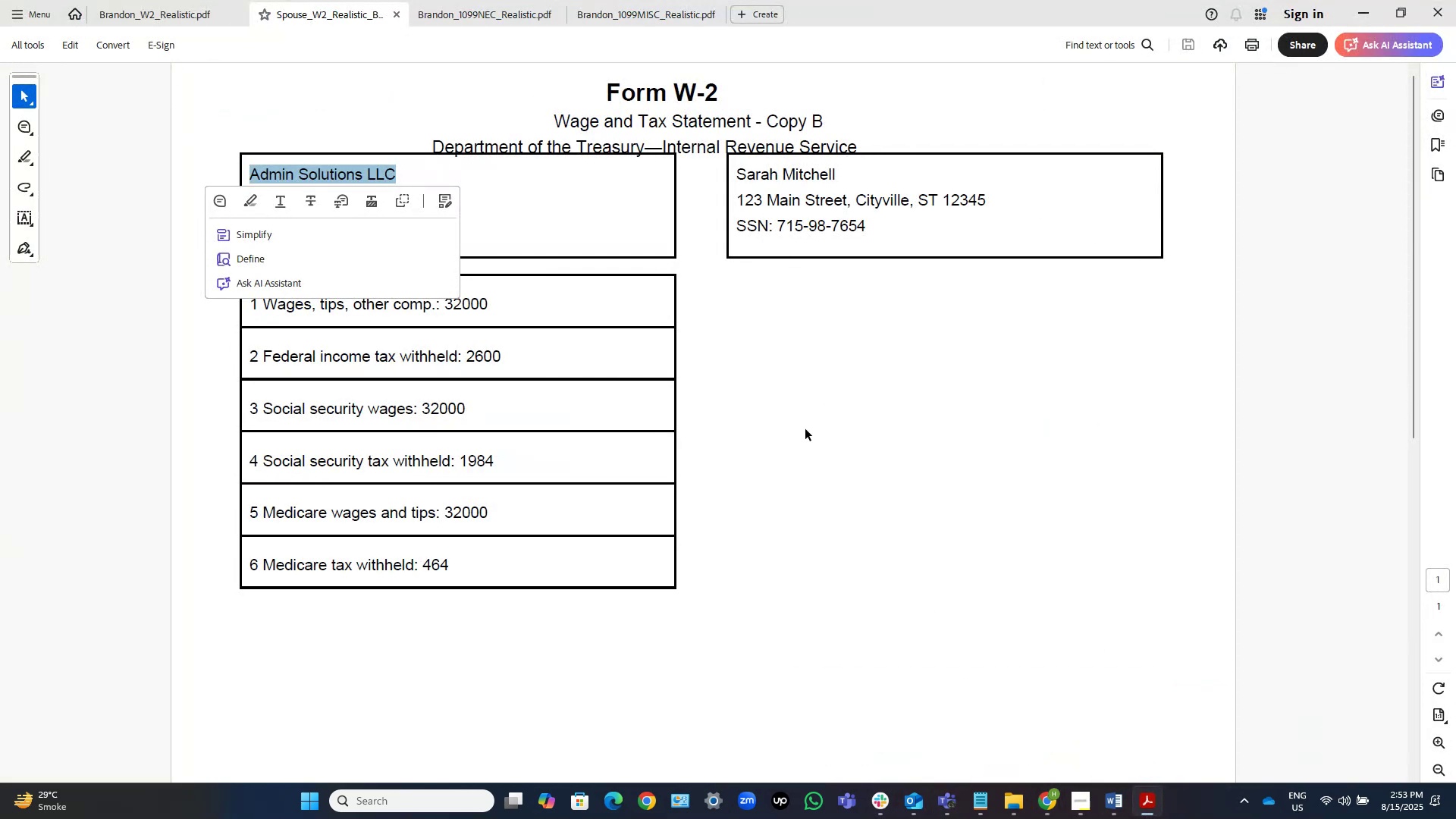 
left_click([805, 429])
 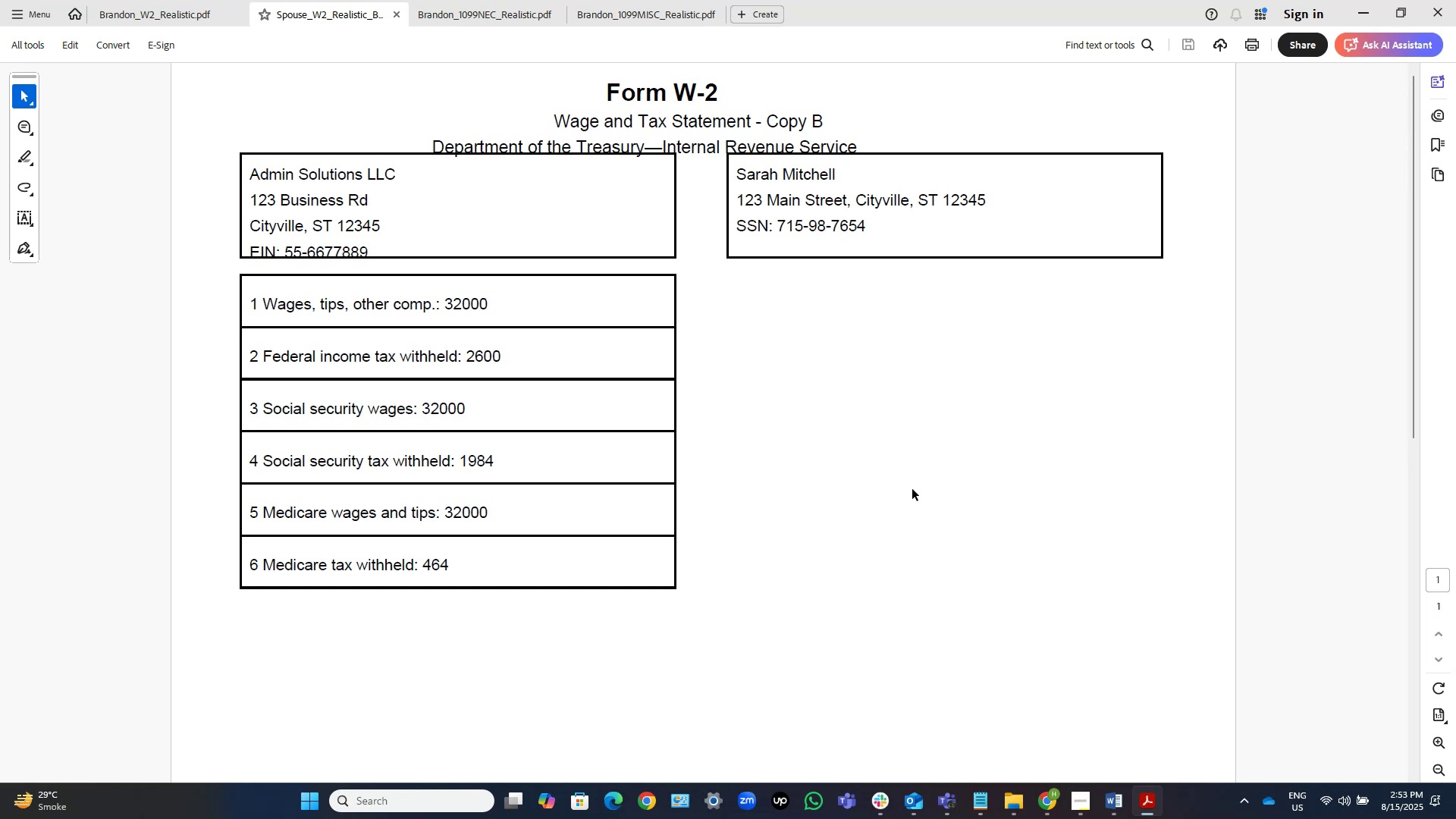 
wait(5.78)
 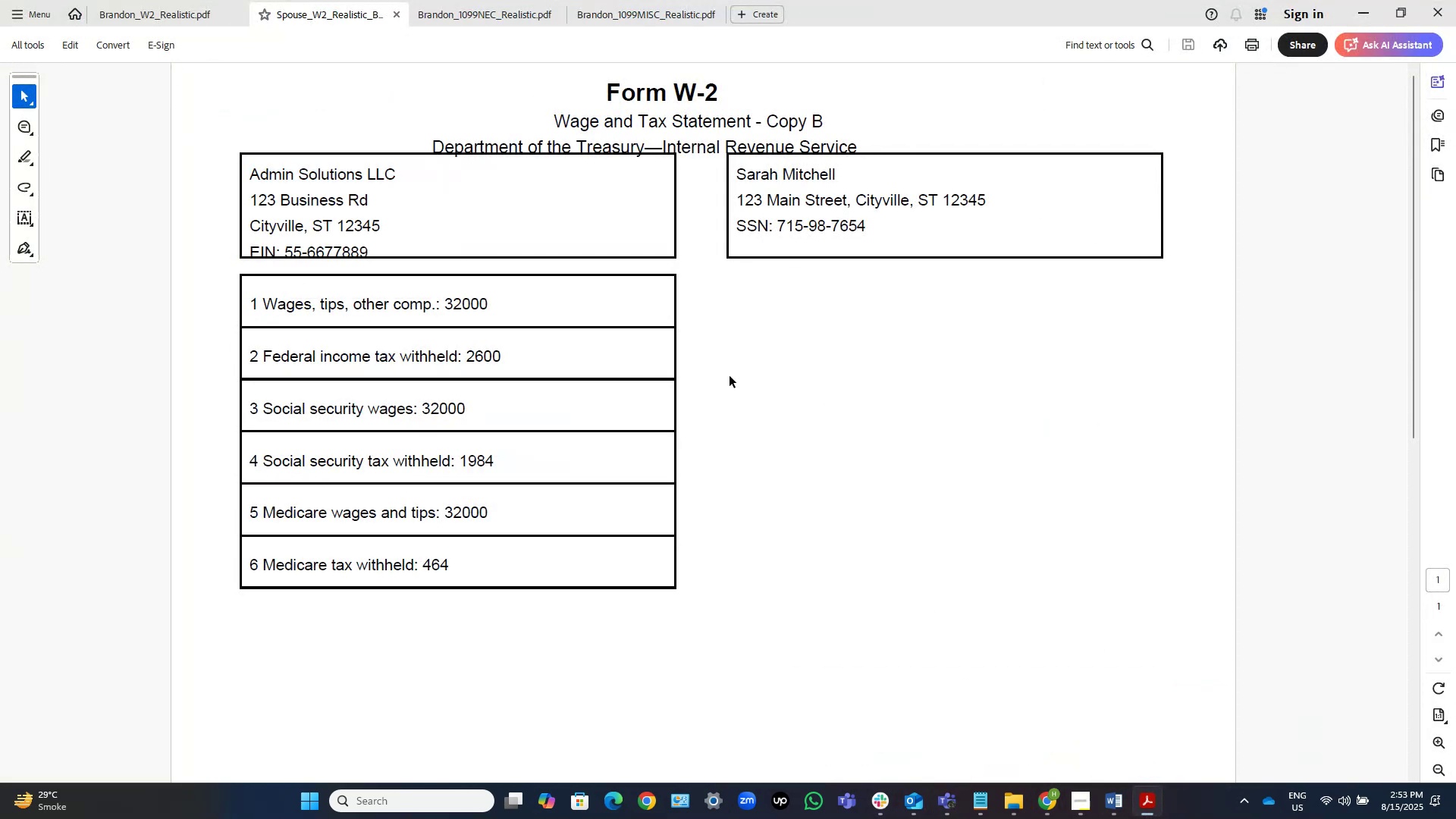 
left_click_drag(start_coordinate=[409, 165], to_coordinate=[256, 171])
 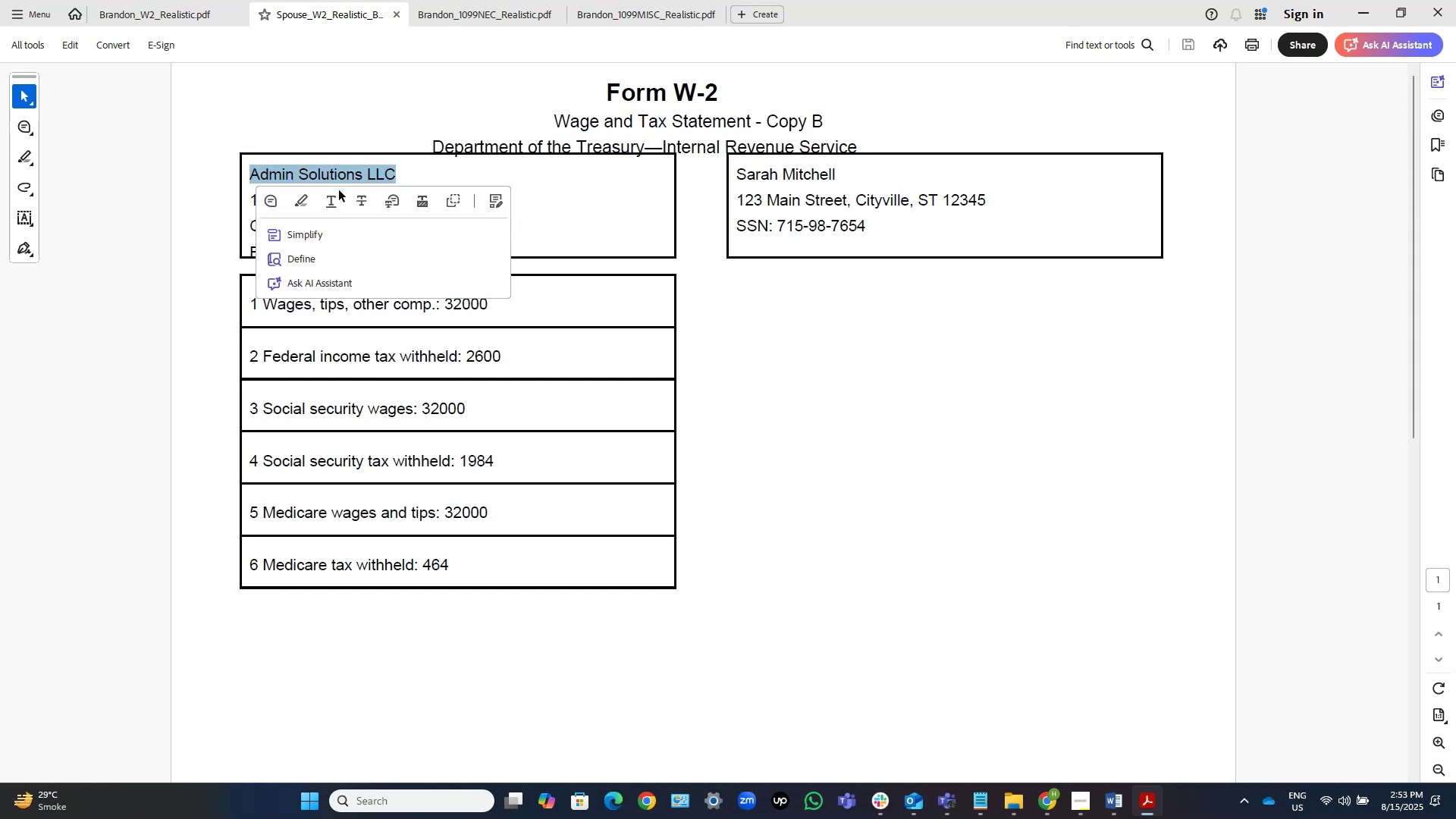 
key(Control+C)
 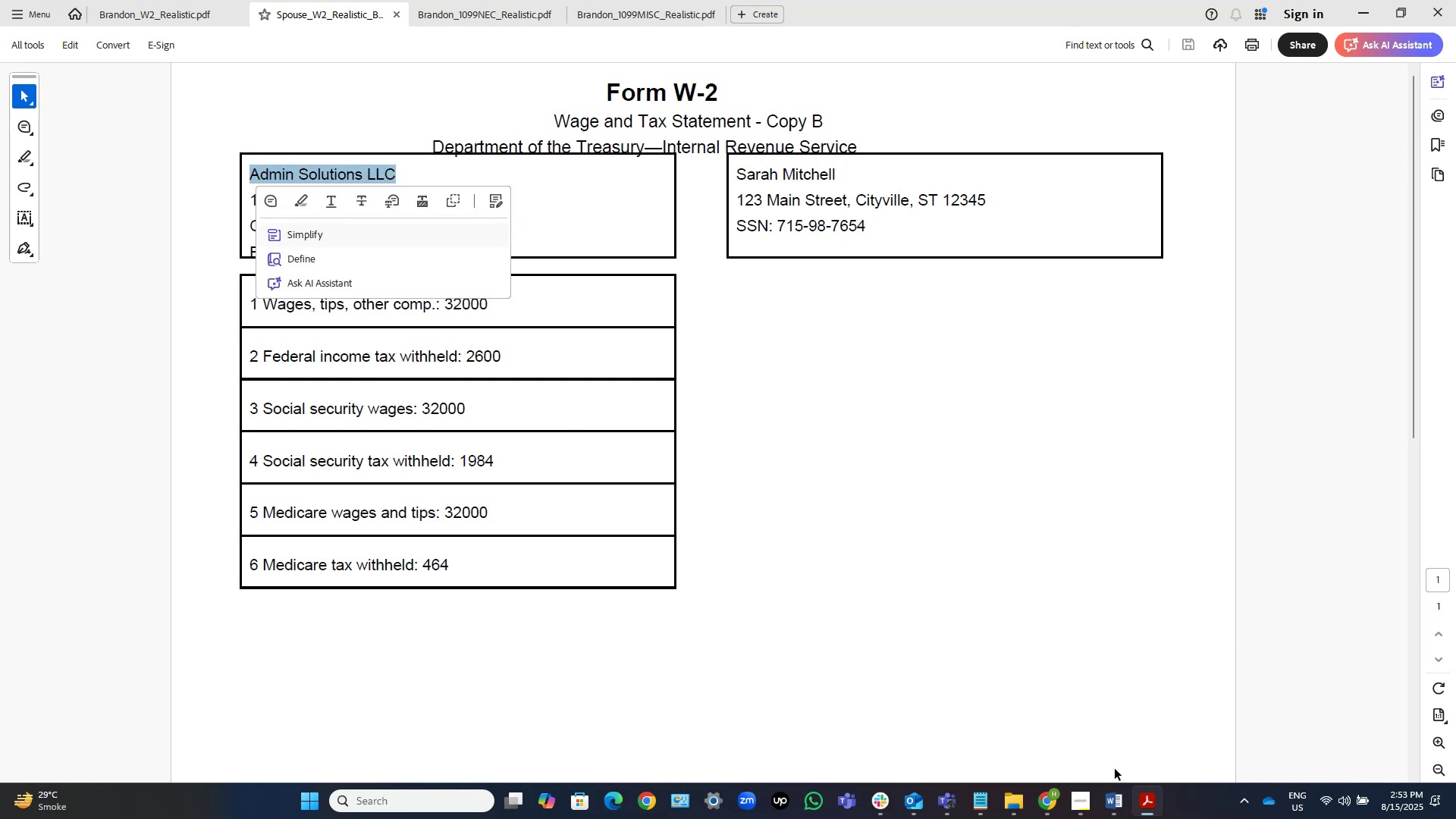 
left_click([1103, 804])
 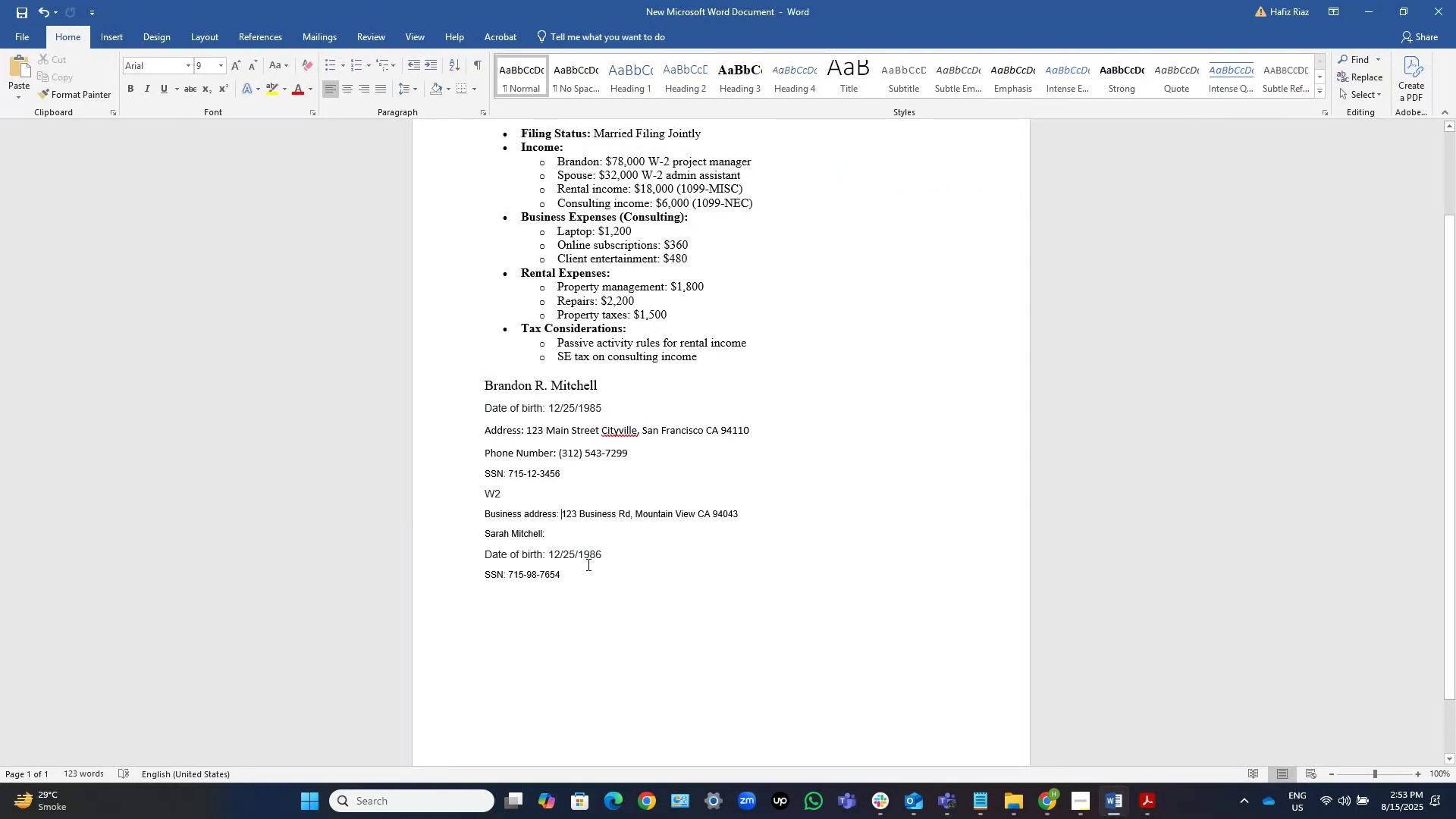 
wait(9.02)
 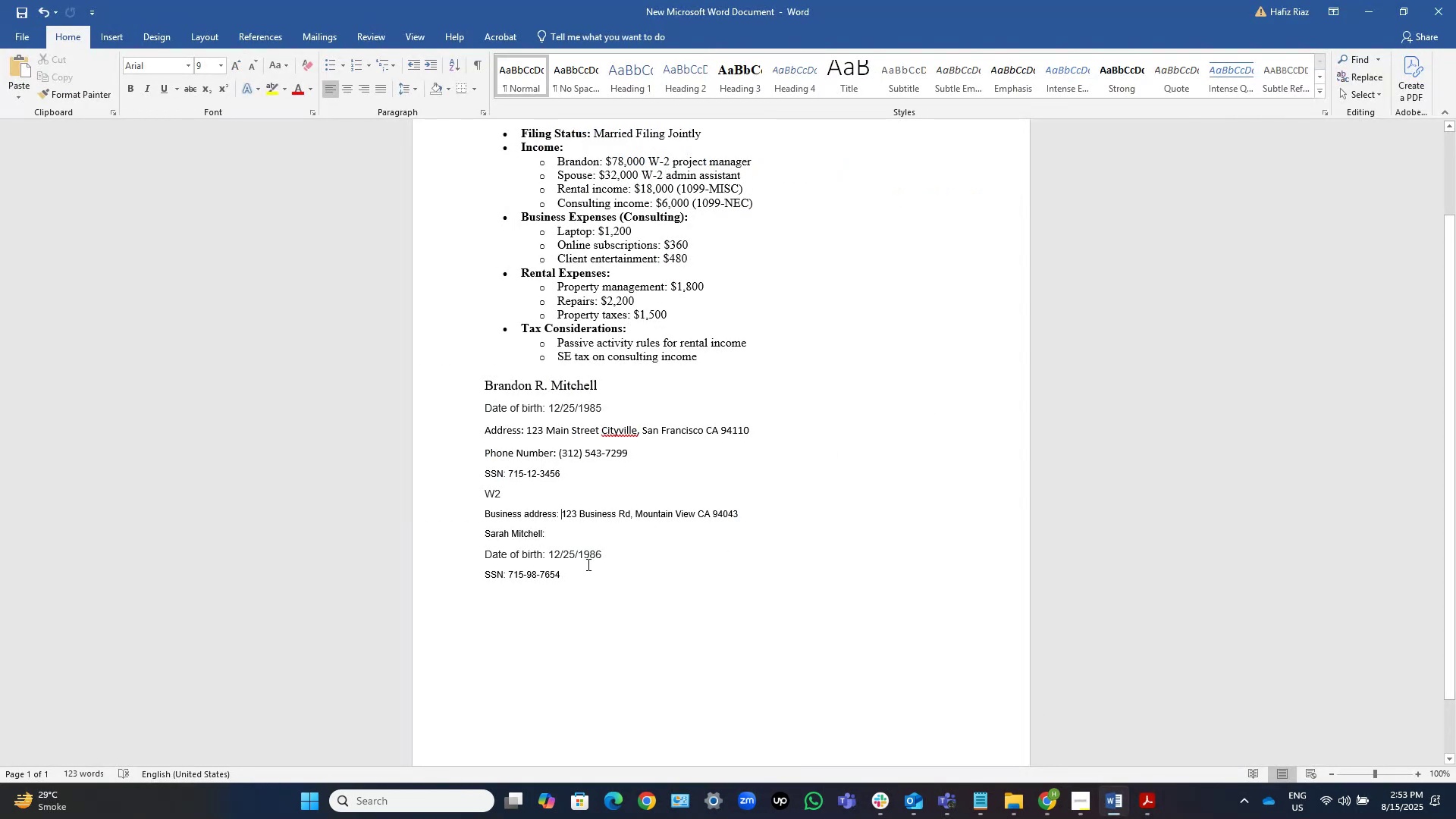 
left_click([601, 576])
 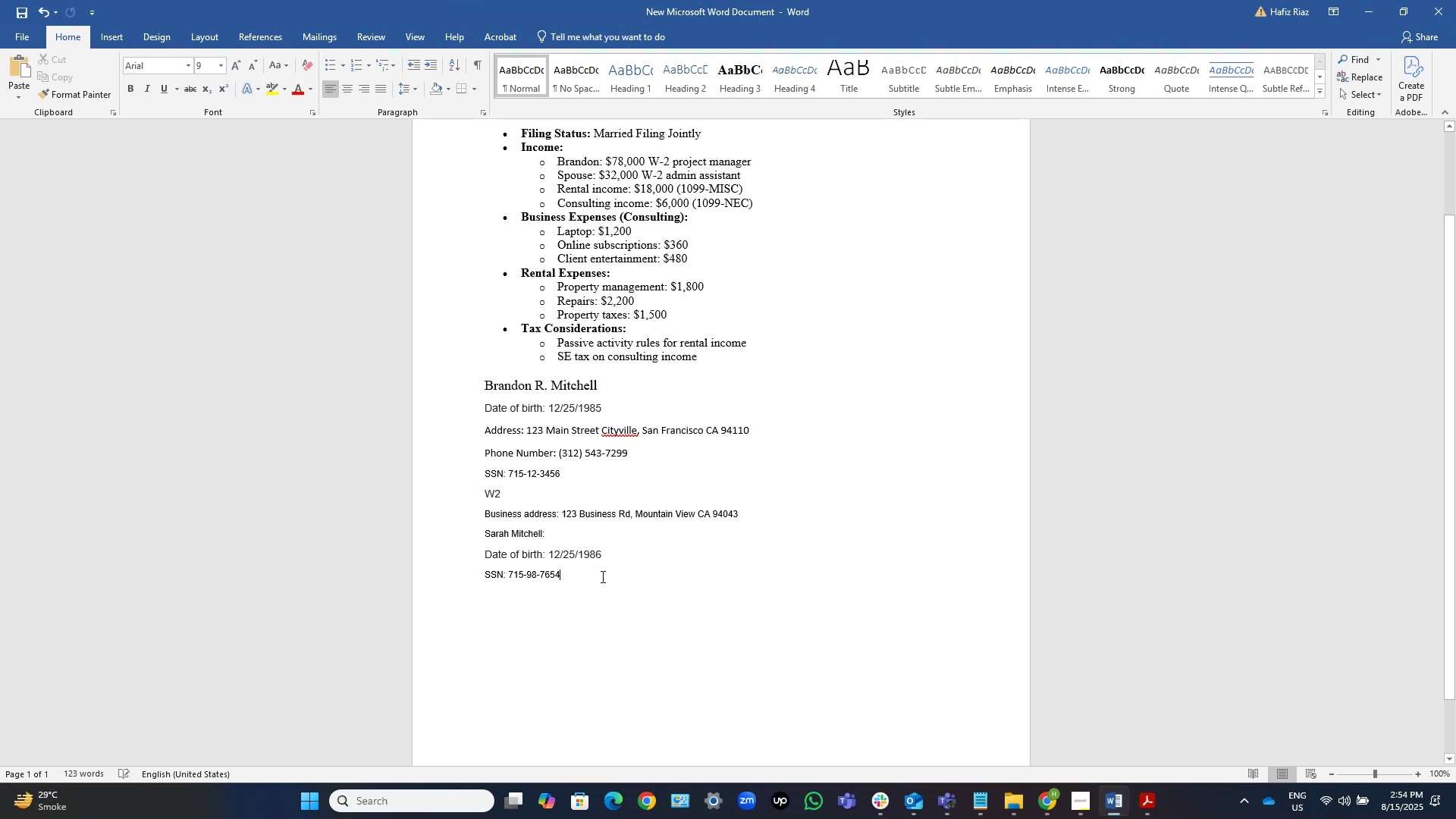 
key(NumpadEnter)
 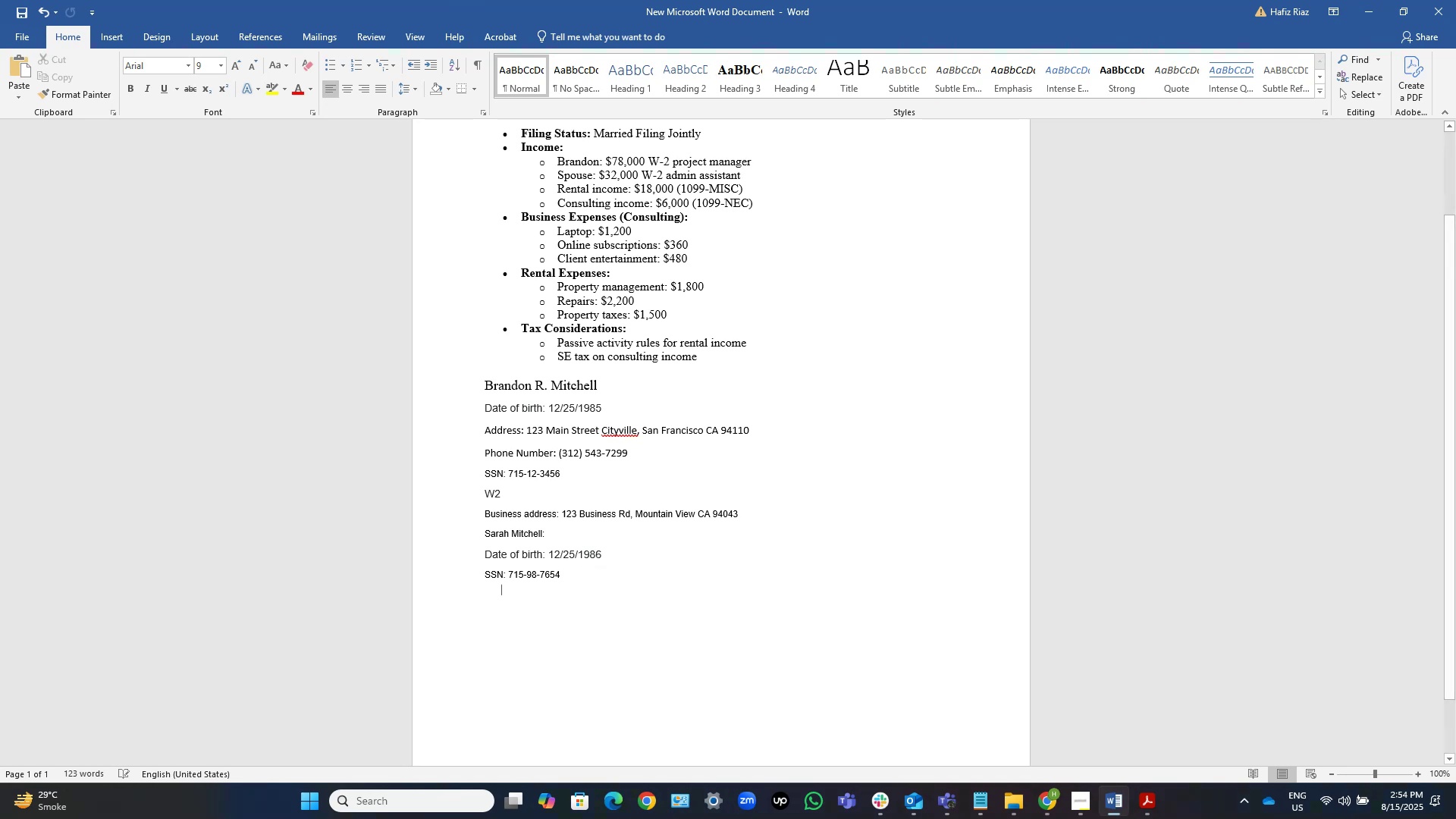 
key(Control+ControlLeft)
 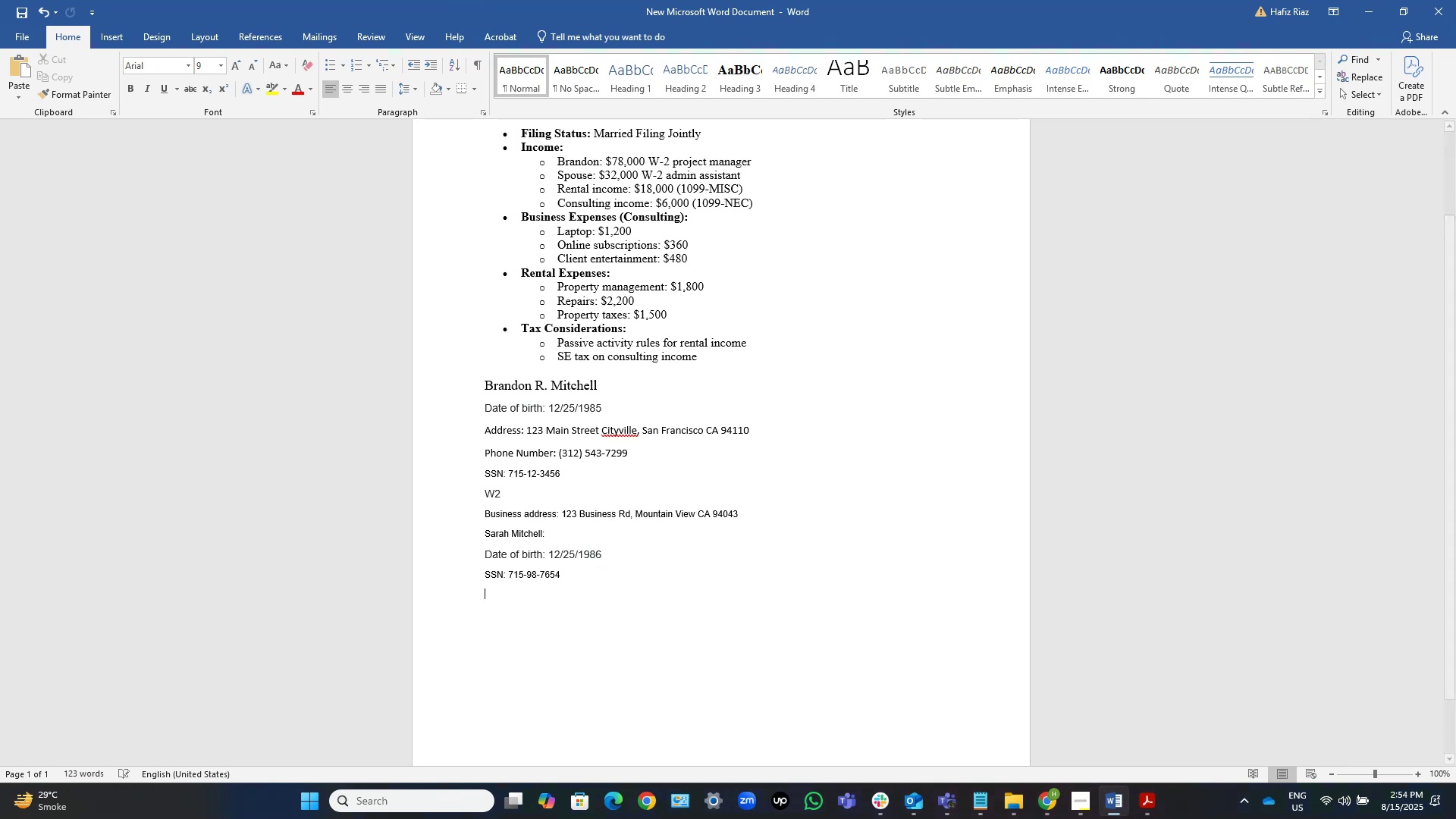 
key(Control+V)
 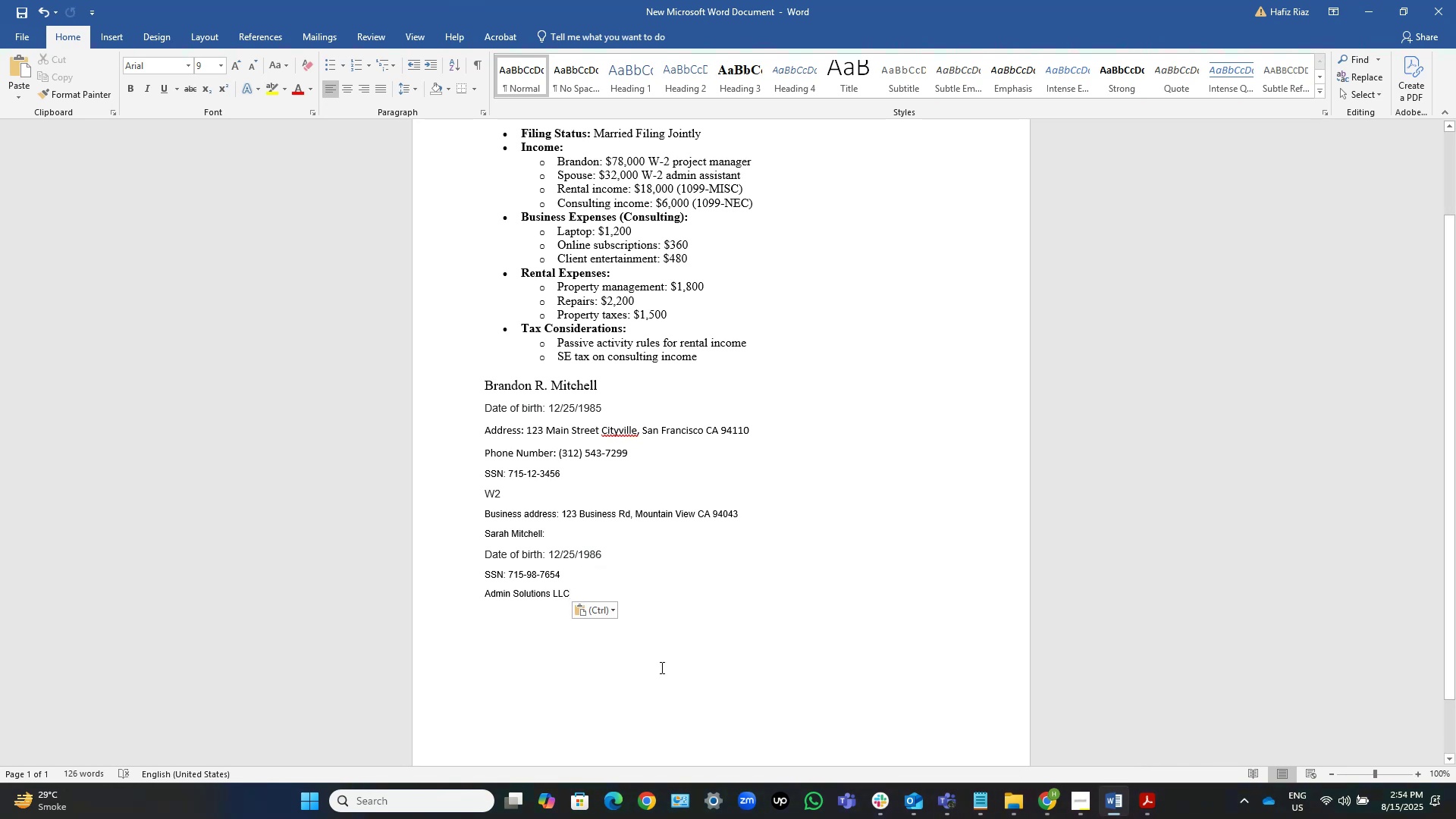 
wait(5.86)
 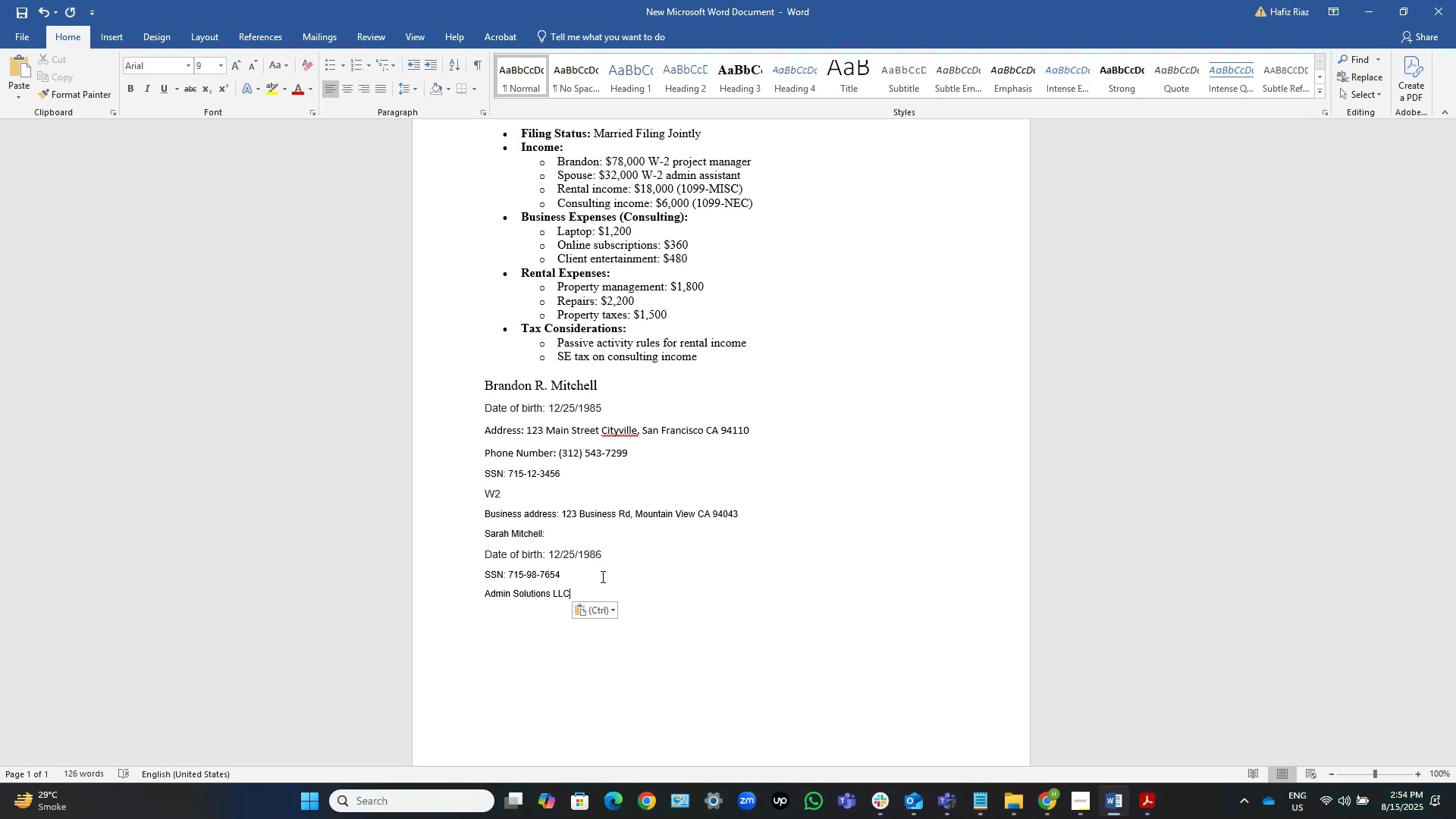 
key(NumpadEnter)
 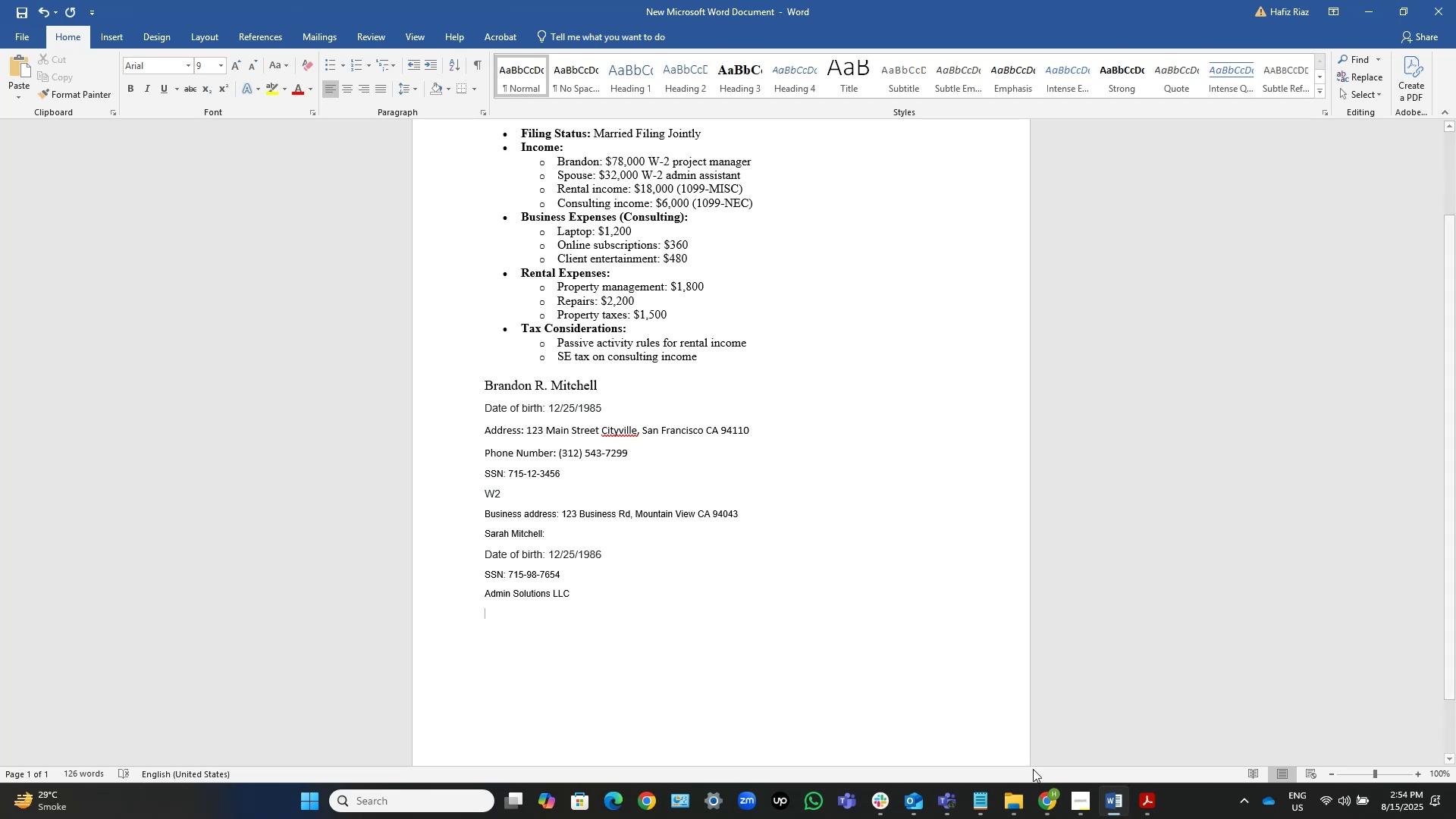 
left_click([1146, 801])
 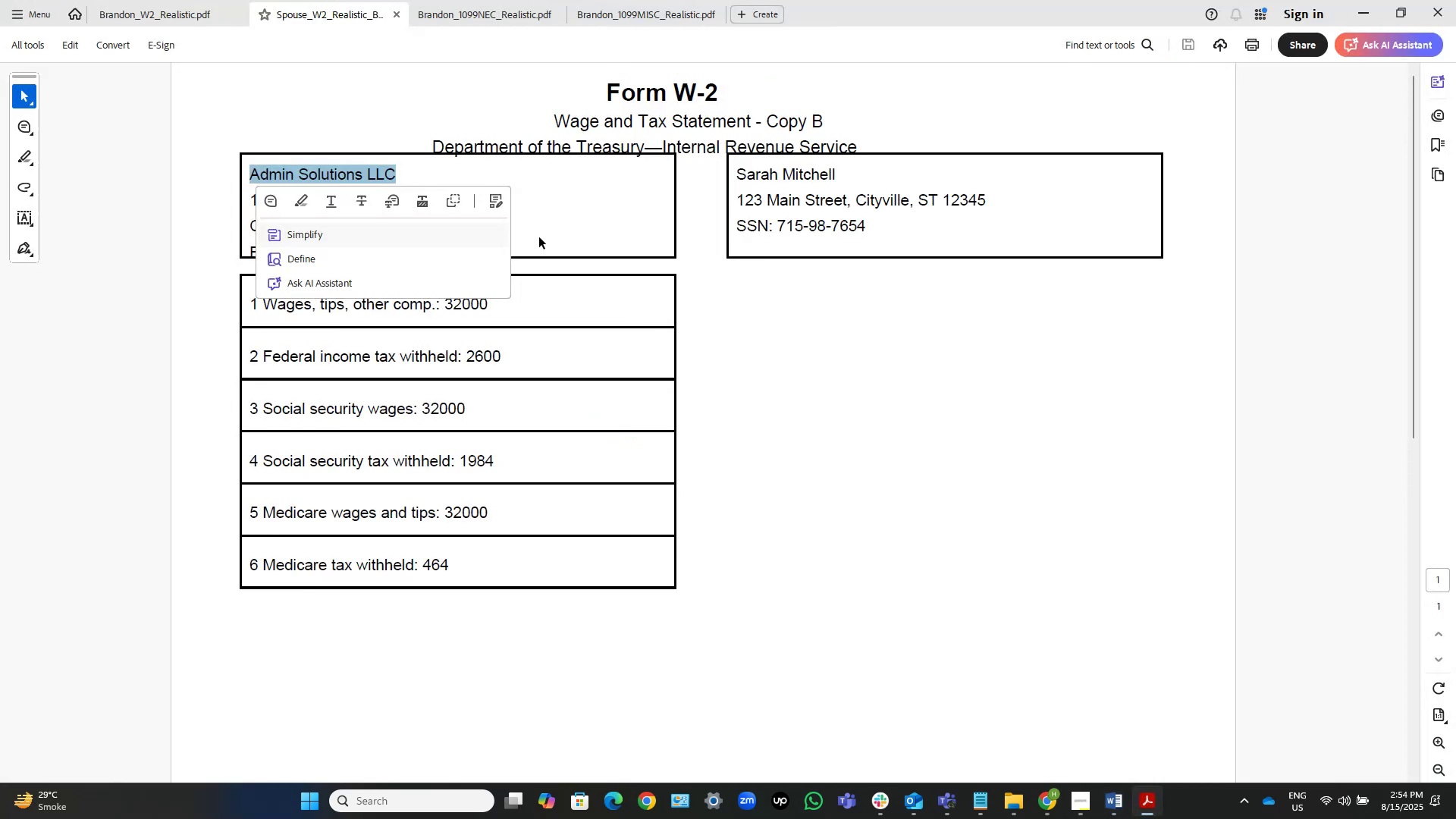 
left_click([544, 367])
 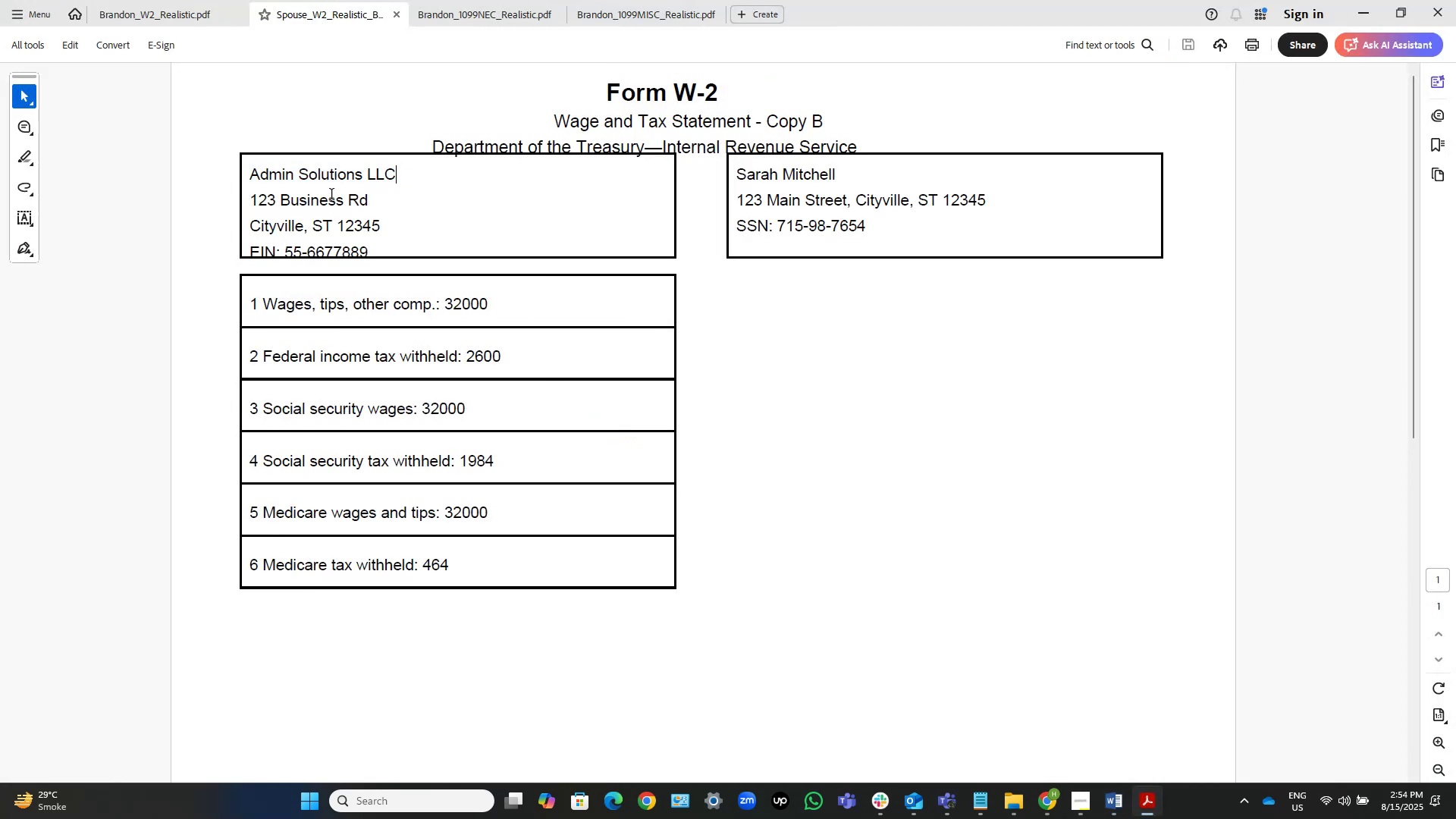 
left_click_drag(start_coordinate=[384, 202], to_coordinate=[331, 199])
 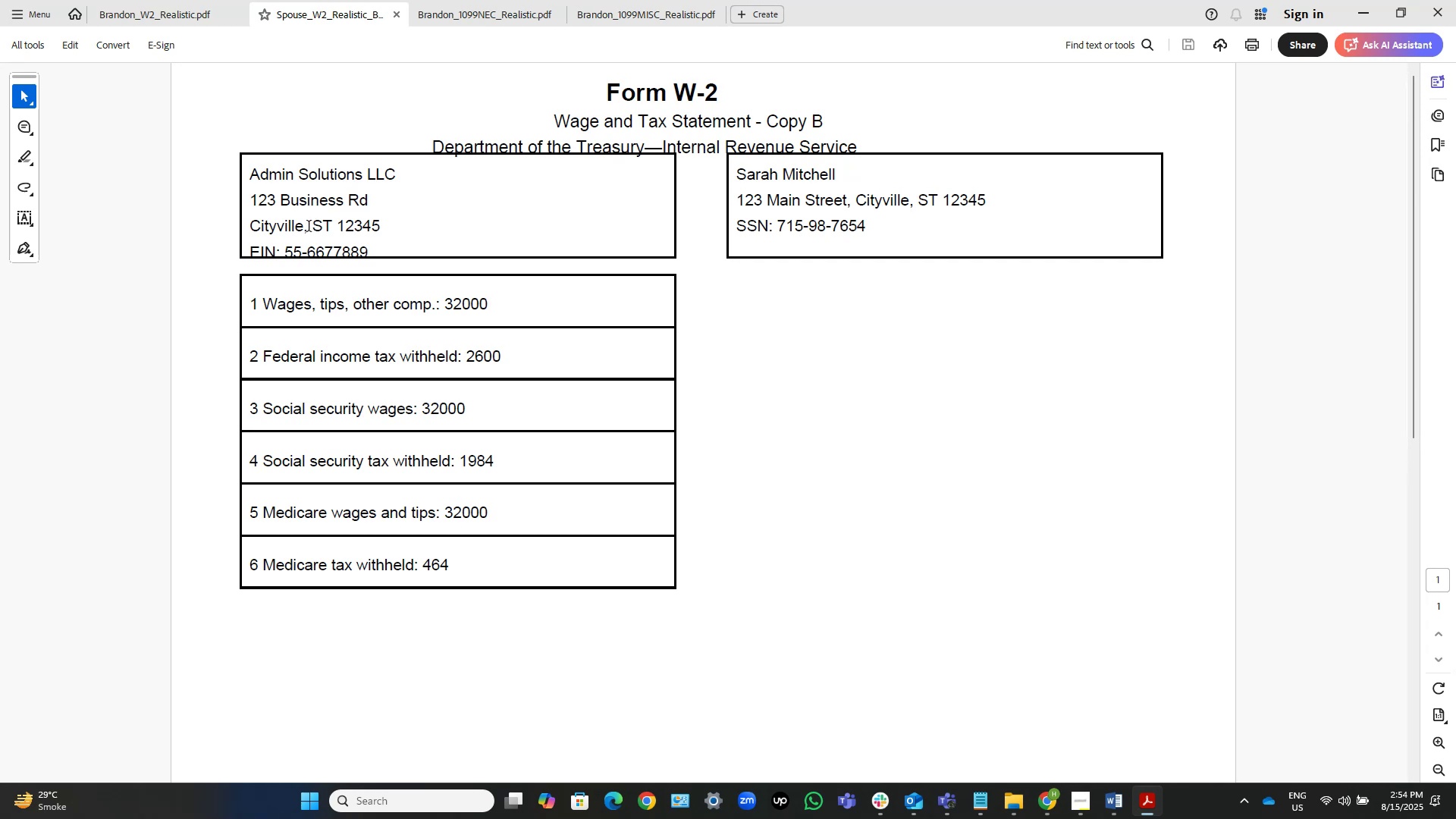 
left_click_drag(start_coordinate=[309, 228], to_coordinate=[284, 202])
 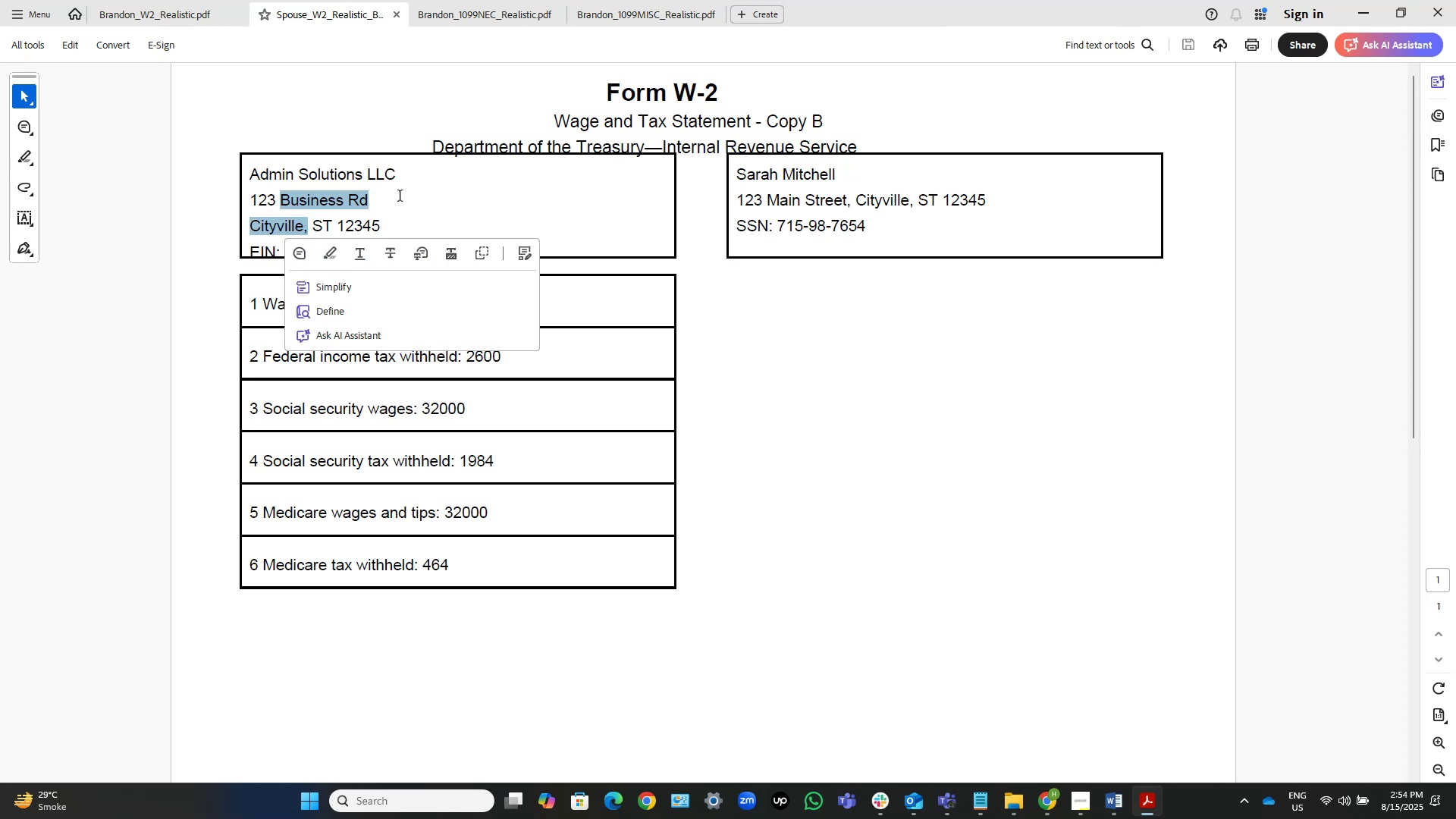 
left_click([403, 195])
 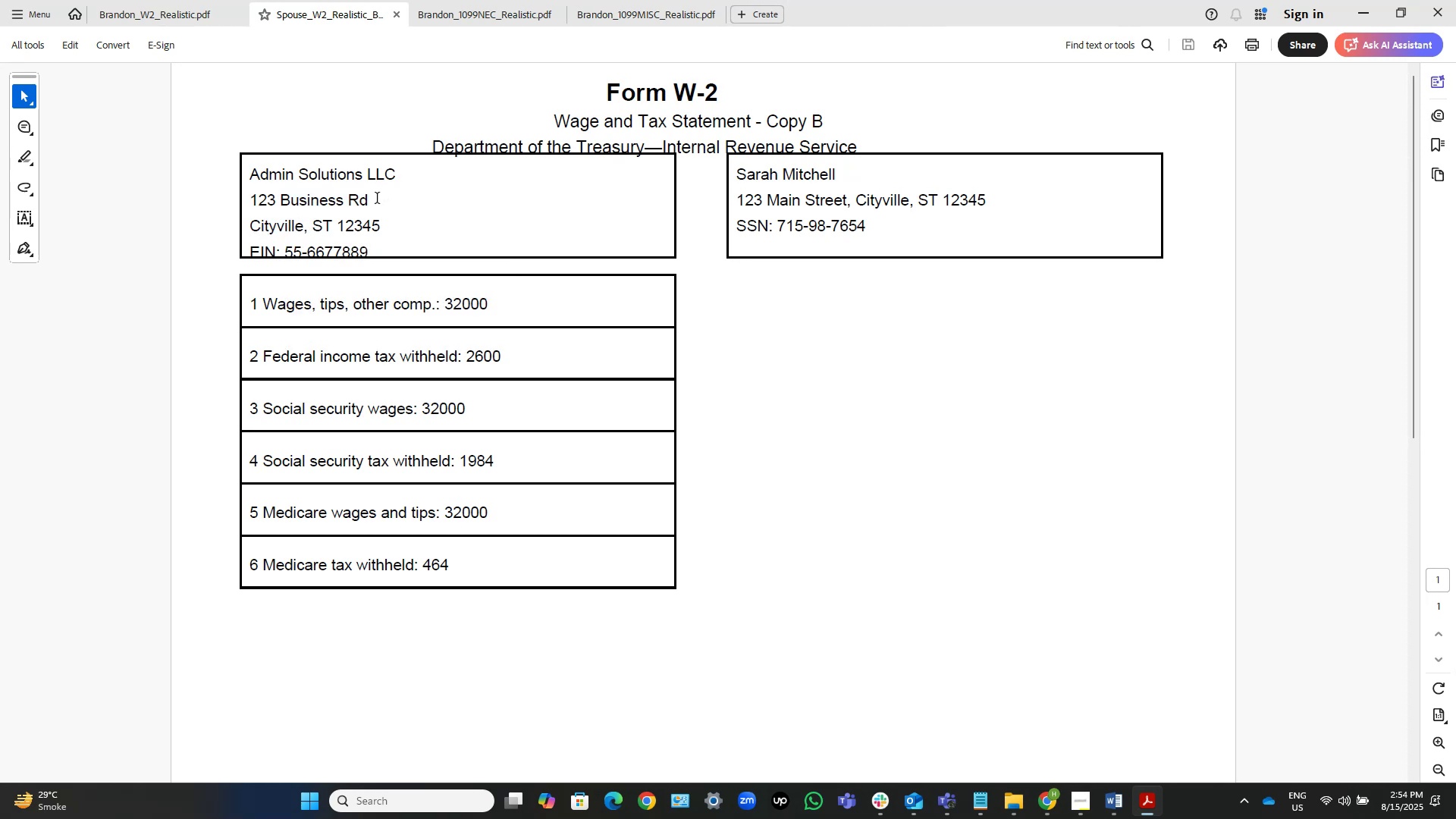 
left_click_drag(start_coordinate=[374, 201], to_coordinate=[295, 200])
 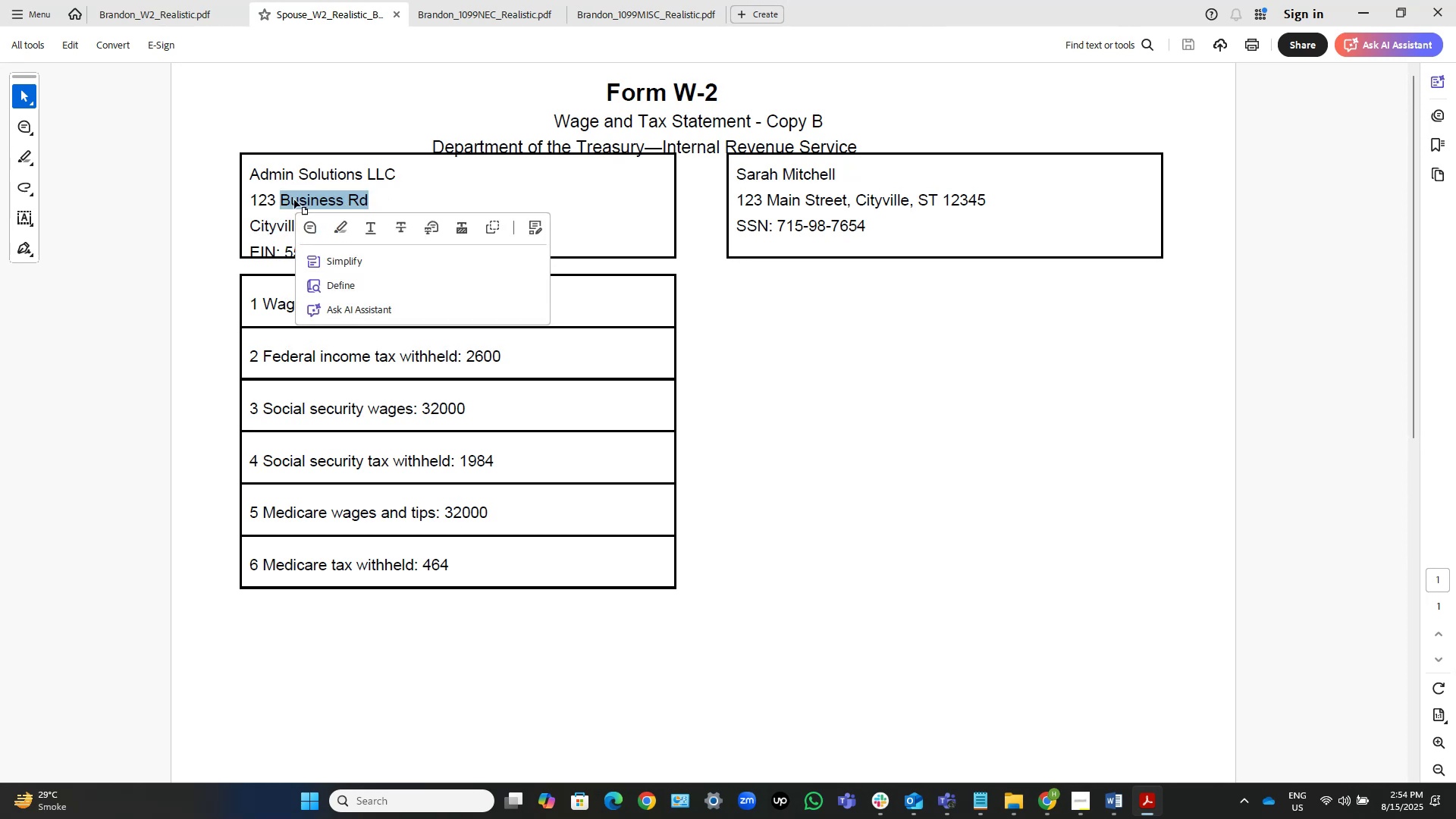 
key(Control+C)
 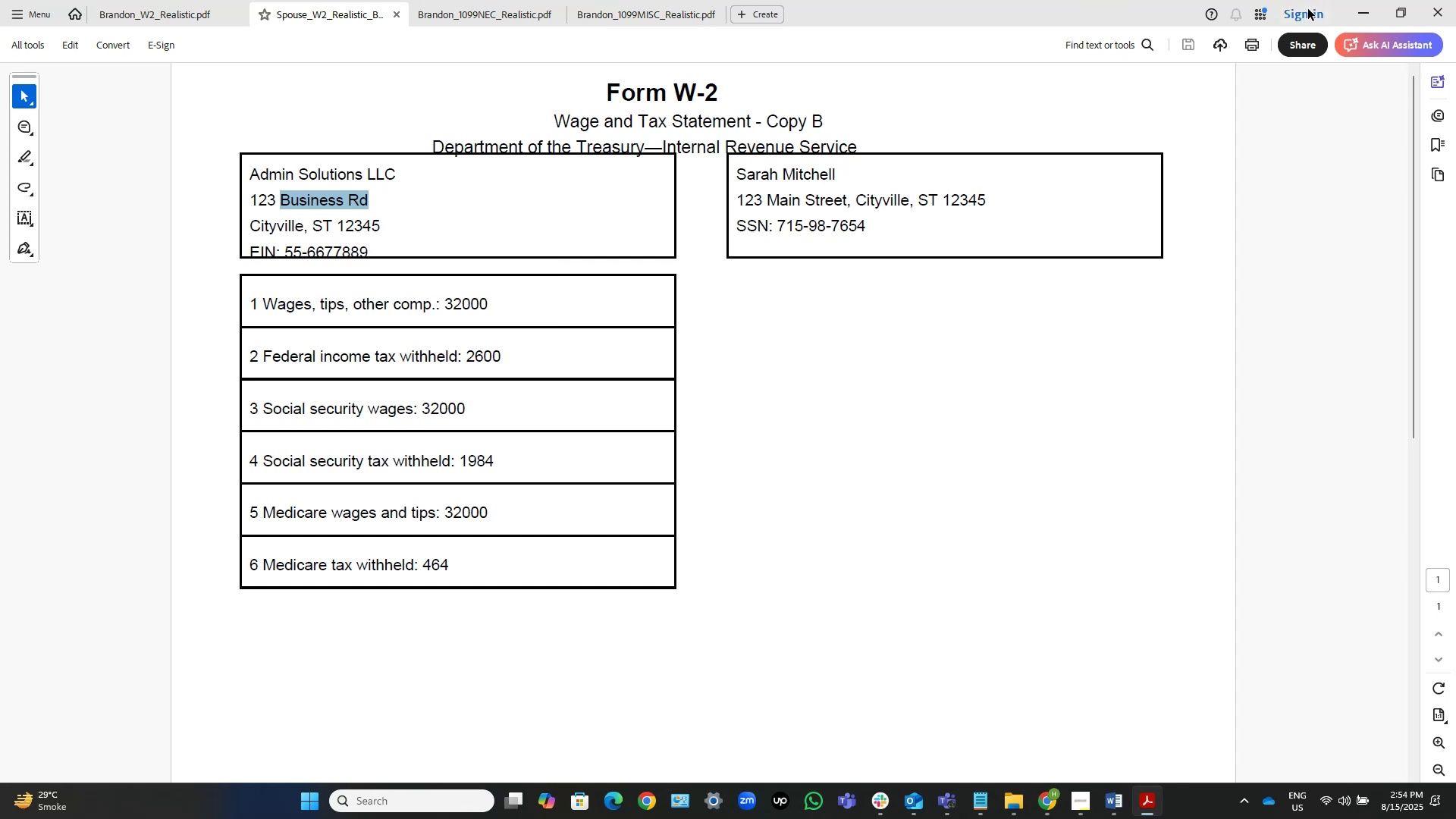 
wait(7.03)
 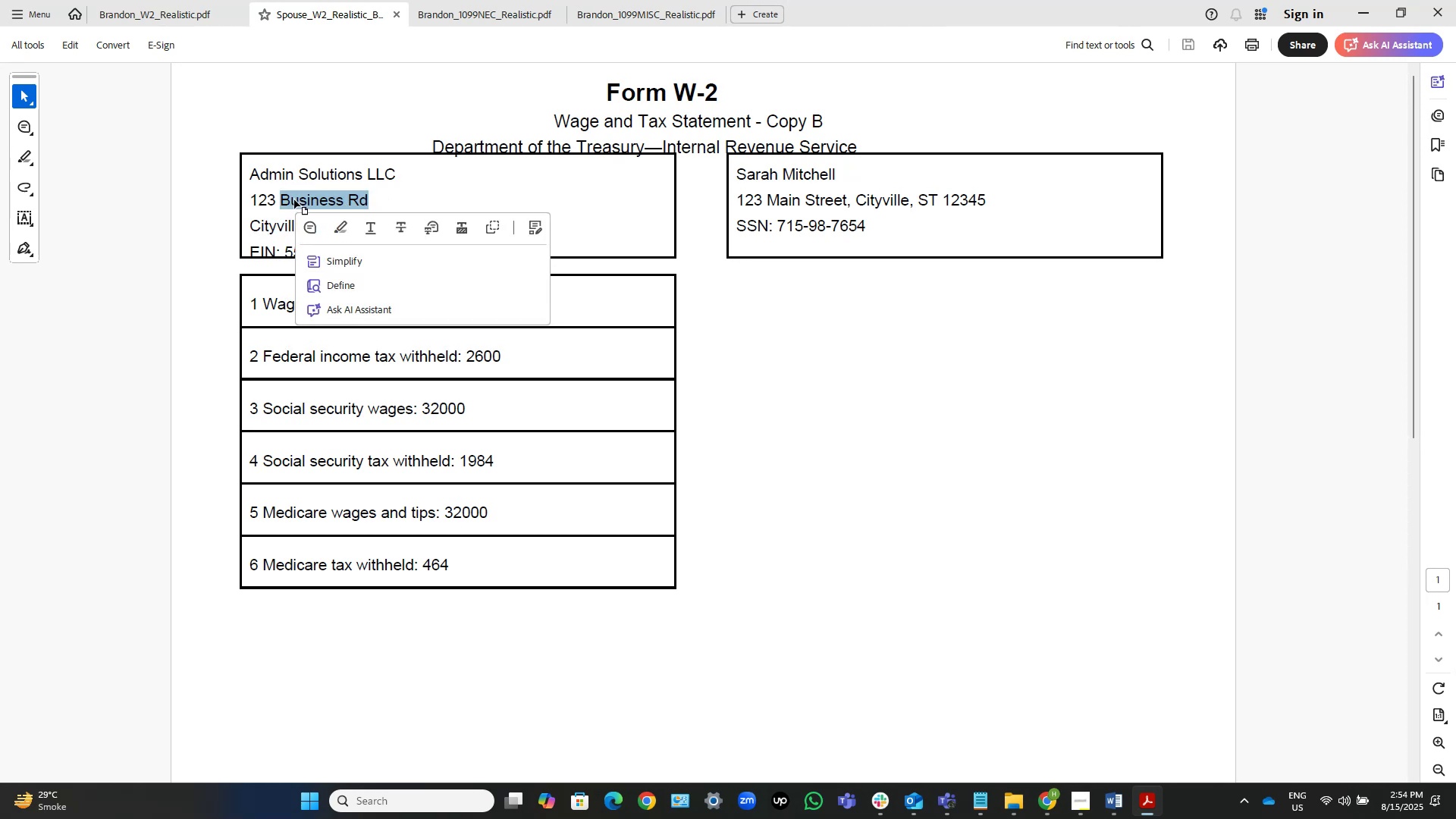 
key(Alt+AltLeft)
 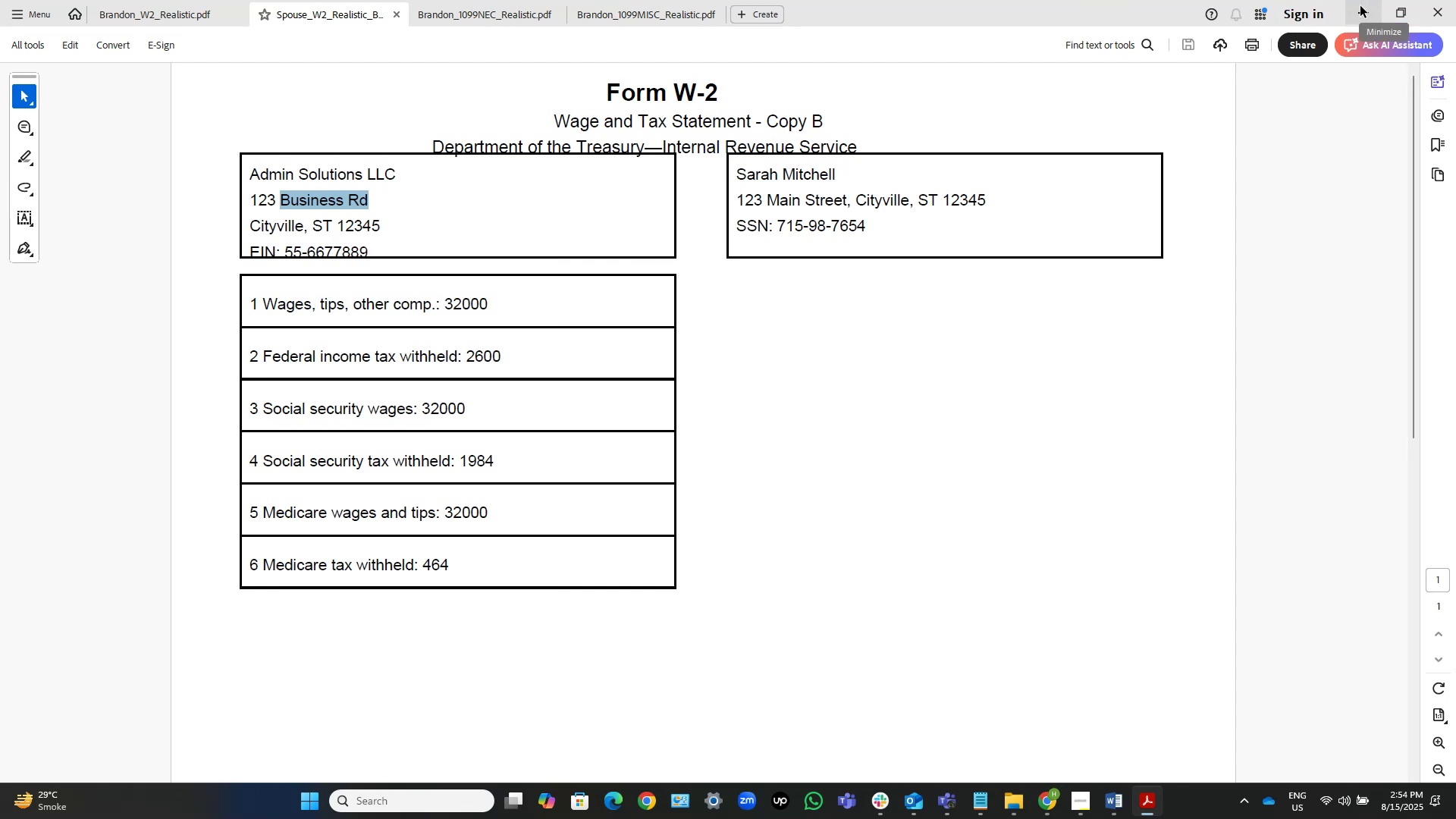 
key(Alt+Tab)
 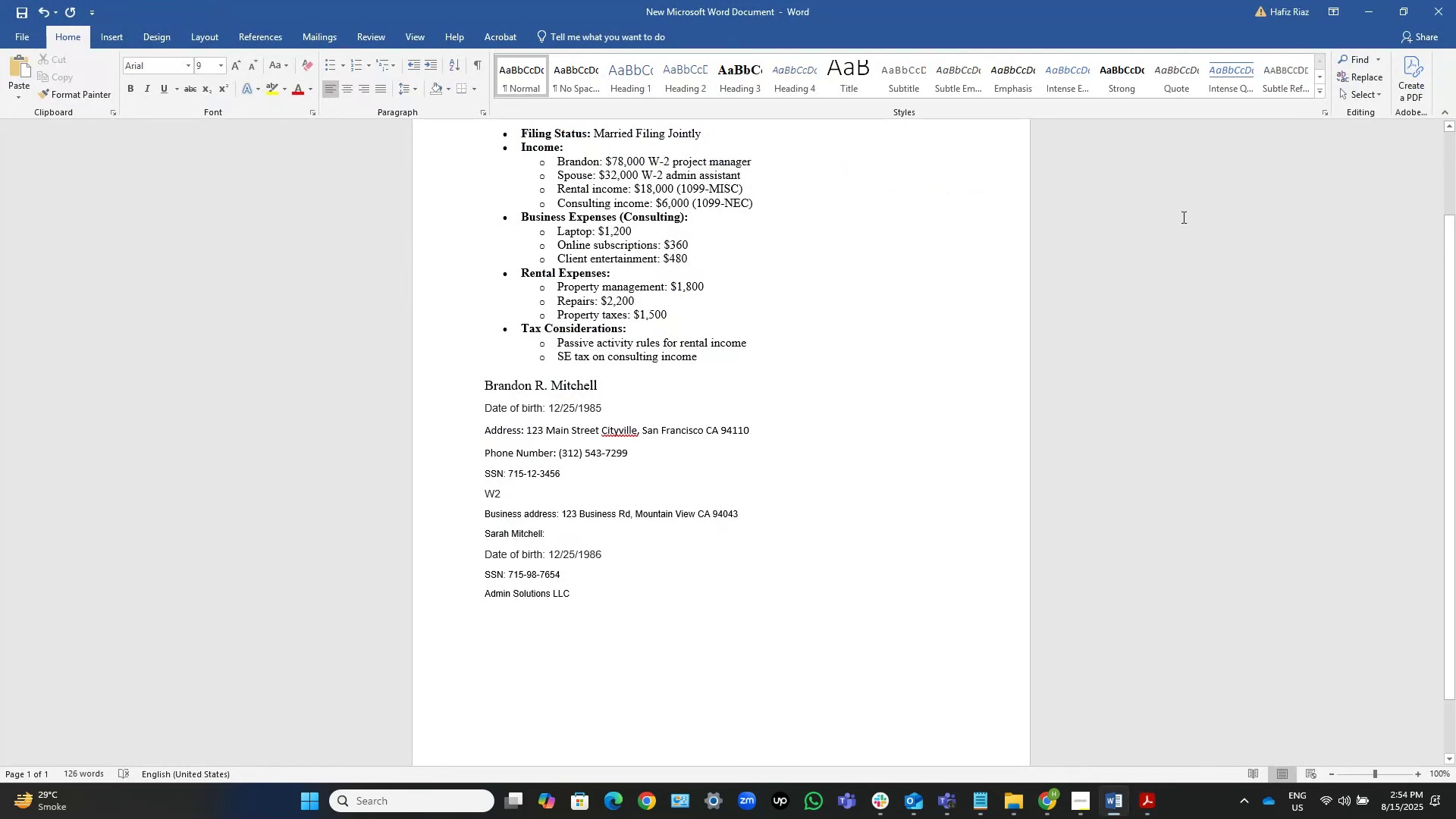 
key(Control+V)
 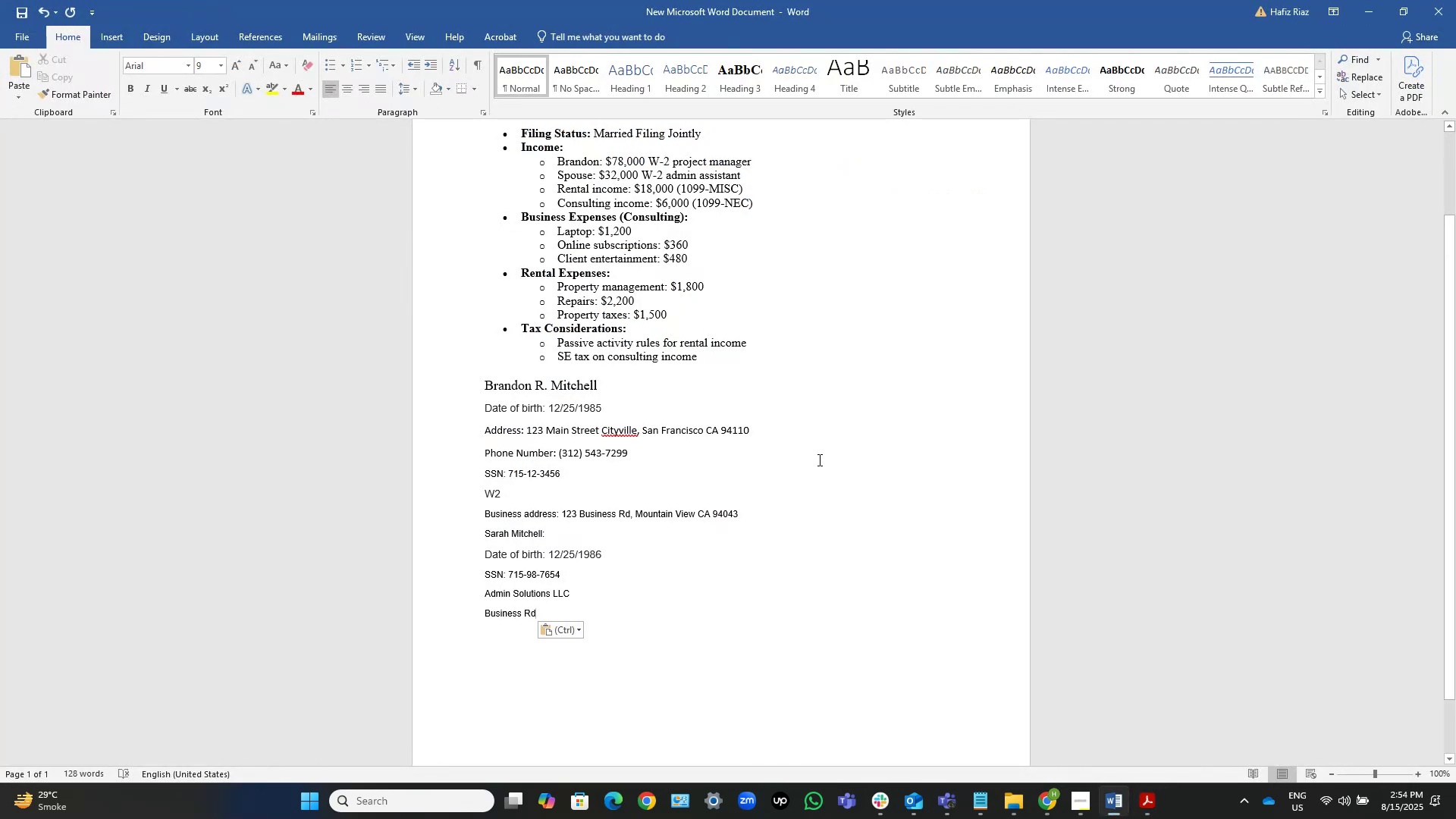 
key(Home)
 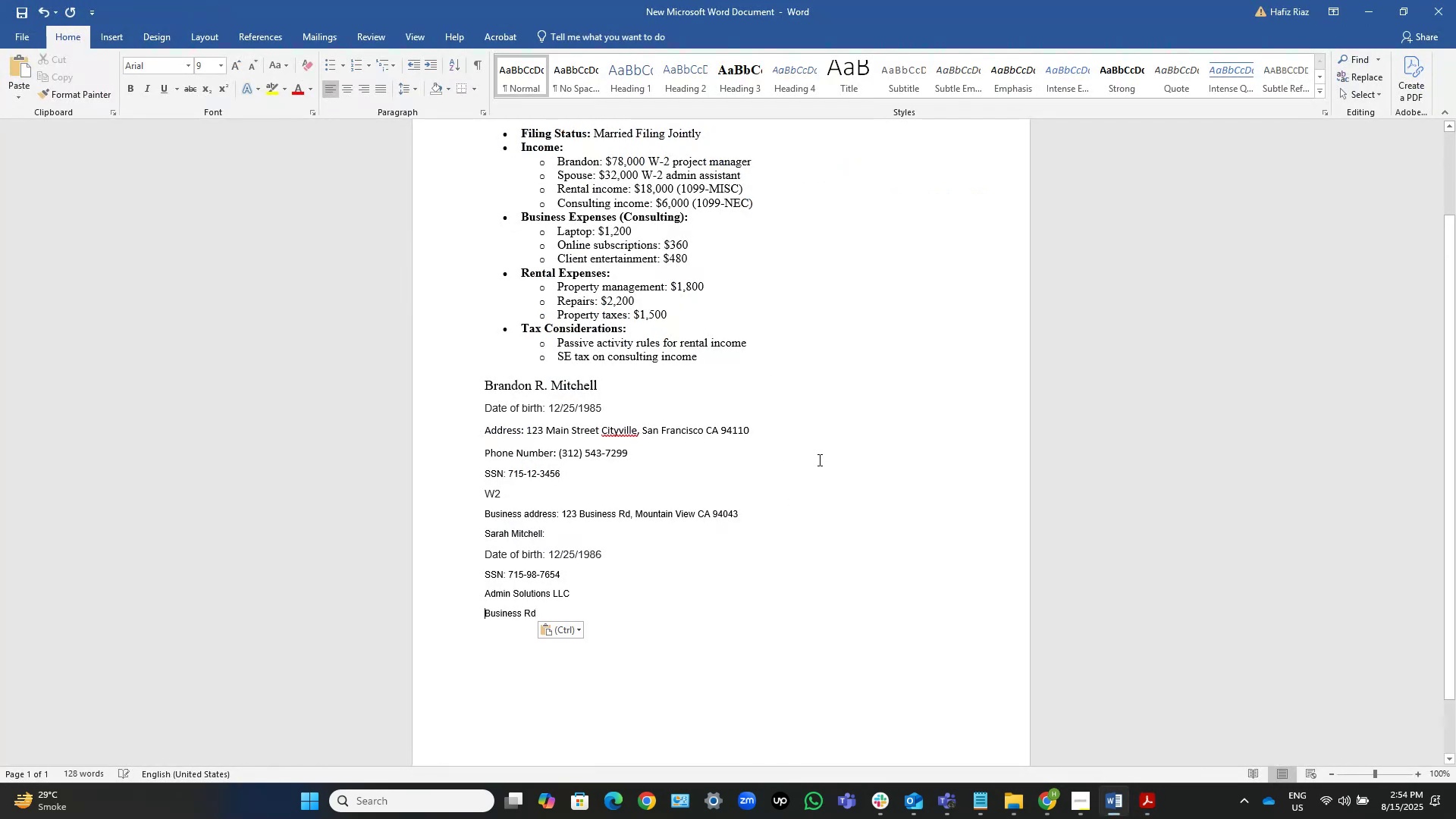 
key(Numpad1)
 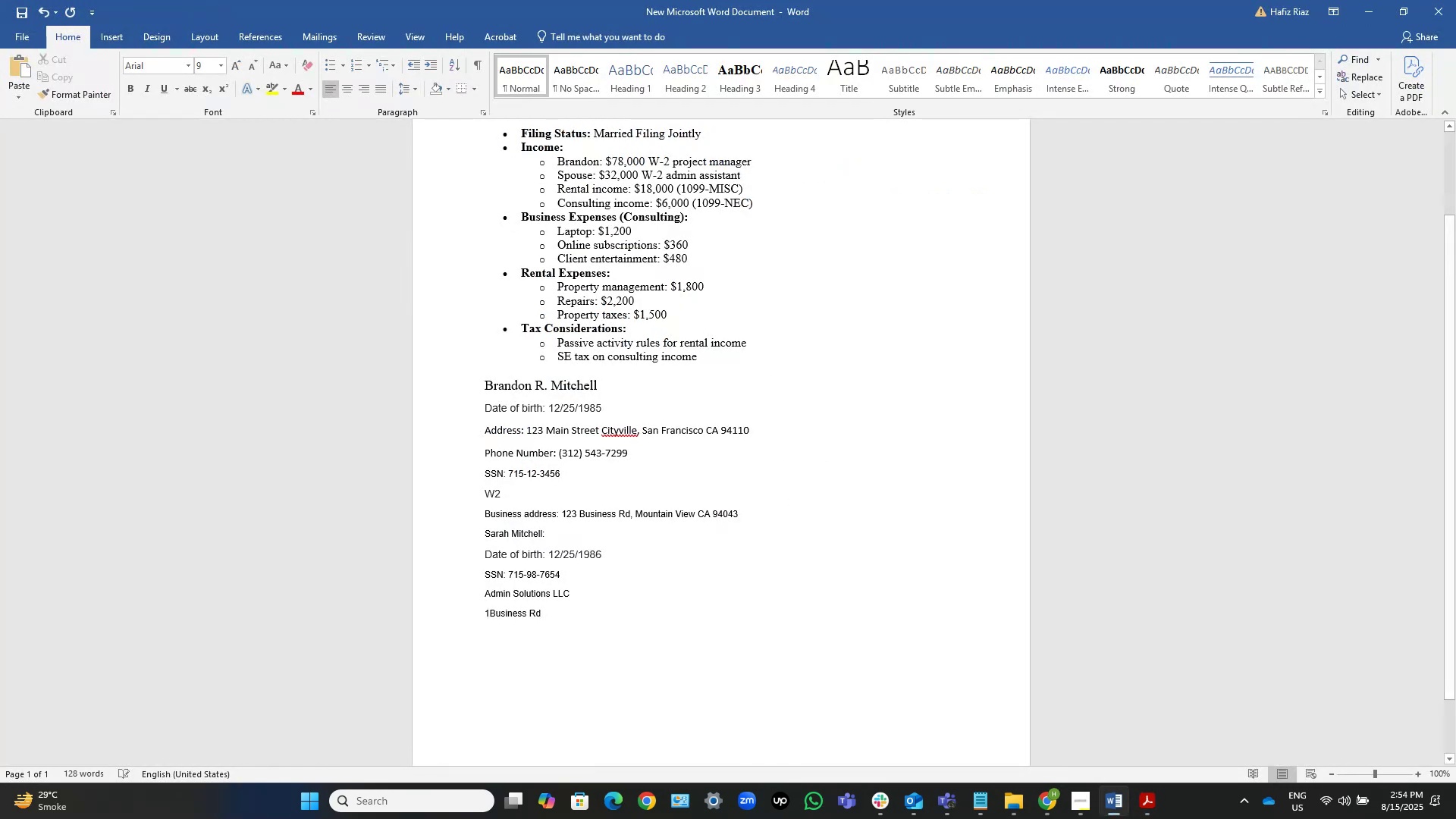 
key(Numpad2)
 